 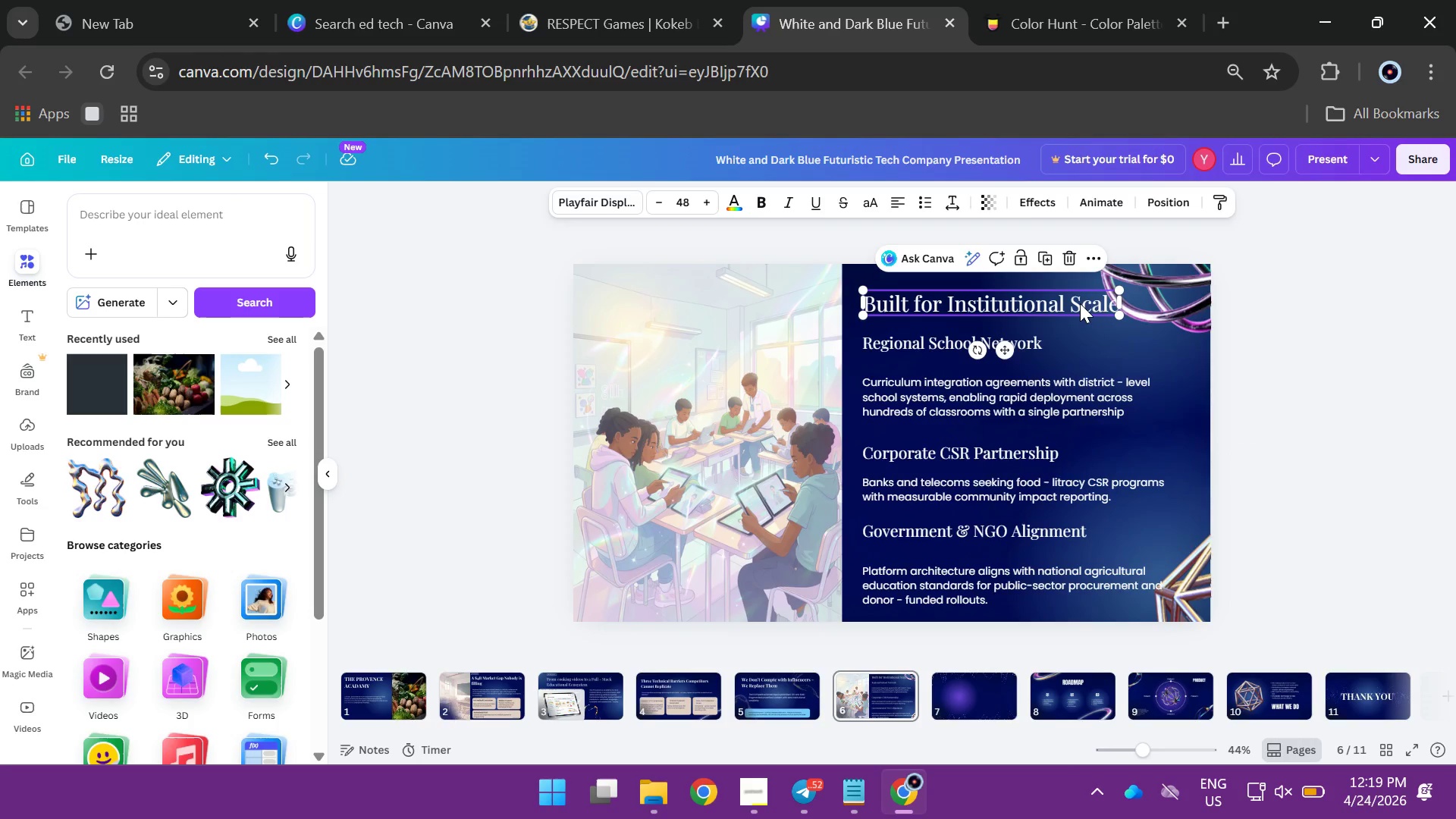 
left_click_drag(start_coordinate=[1117, 311], to_coordinate=[1150, 331])
 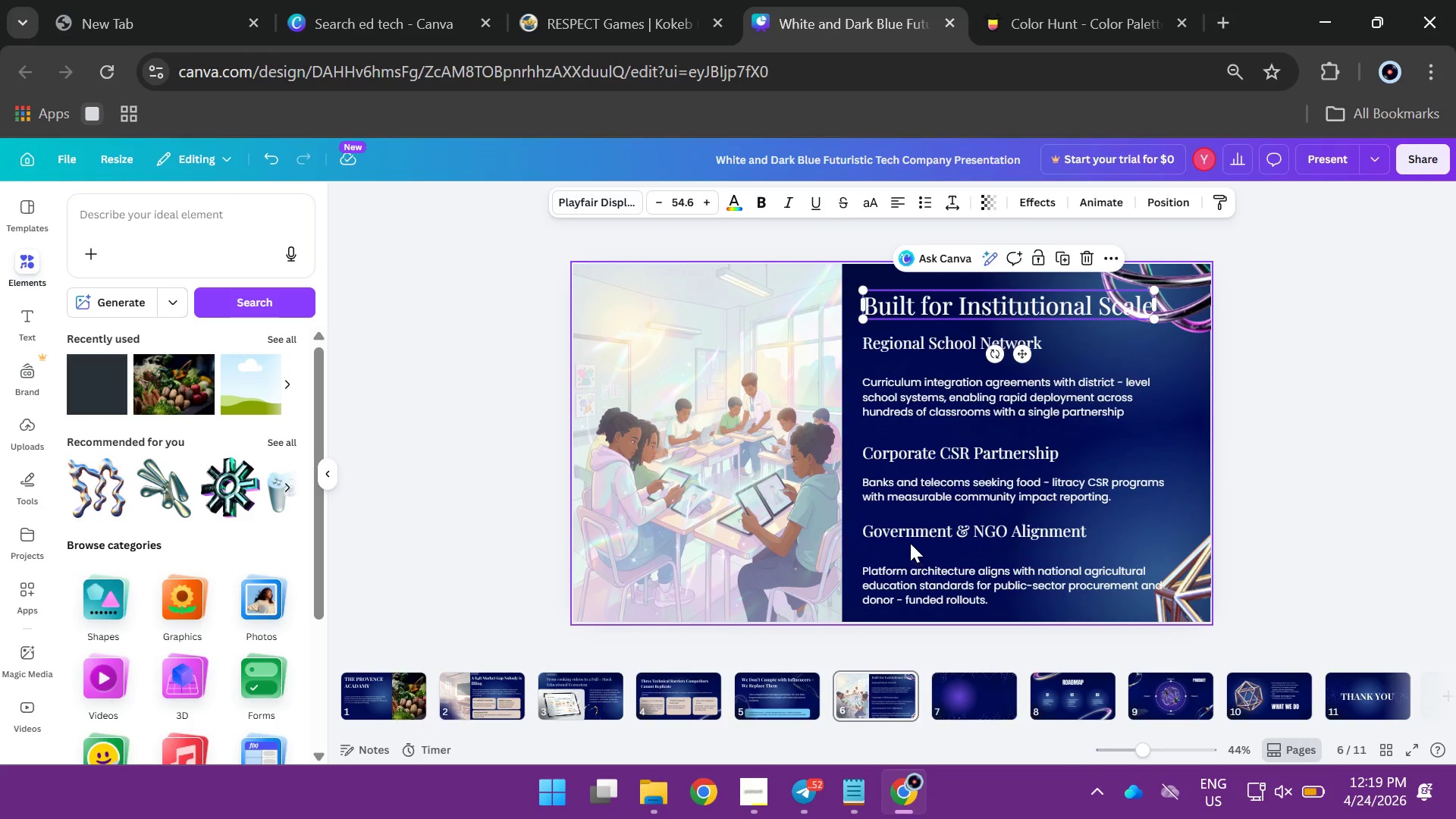 
left_click_drag(start_coordinate=[915, 578], to_coordinate=[907, 573])
 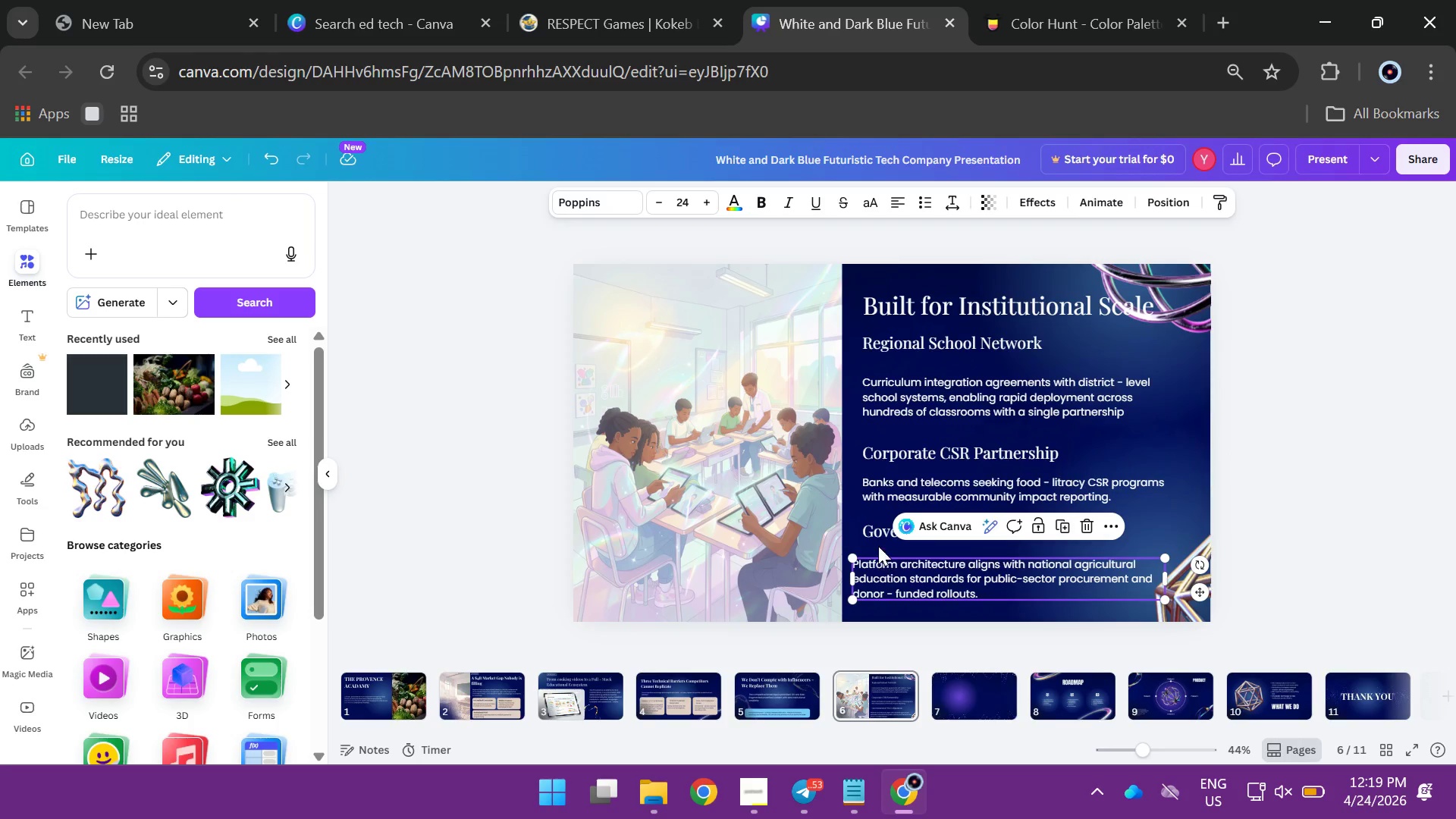 
left_click_drag(start_coordinate=[880, 533], to_coordinate=[880, 537])
 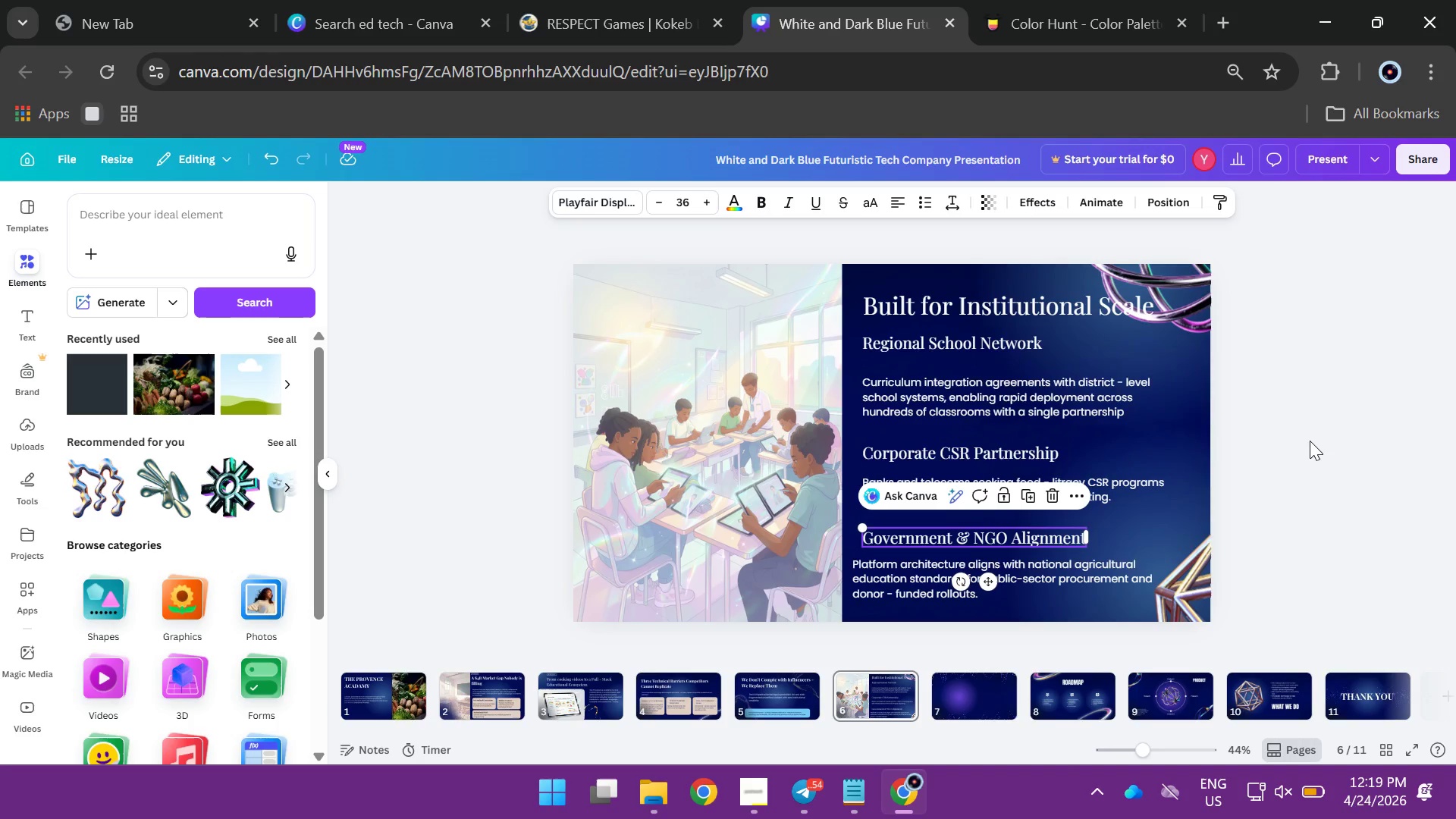 
left_click([1344, 413])
 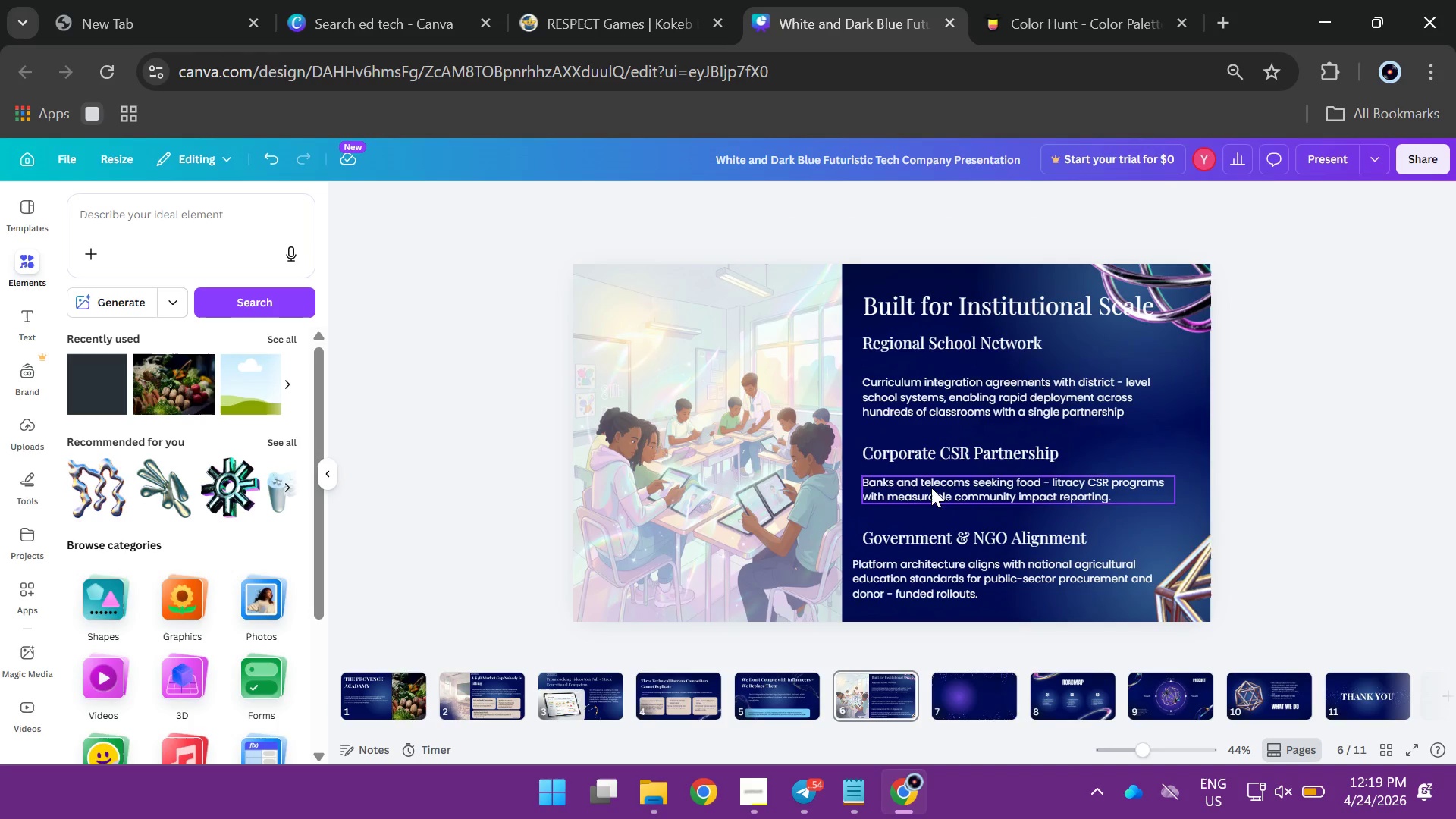 
left_click_drag(start_coordinate=[931, 488], to_coordinate=[926, 496])
 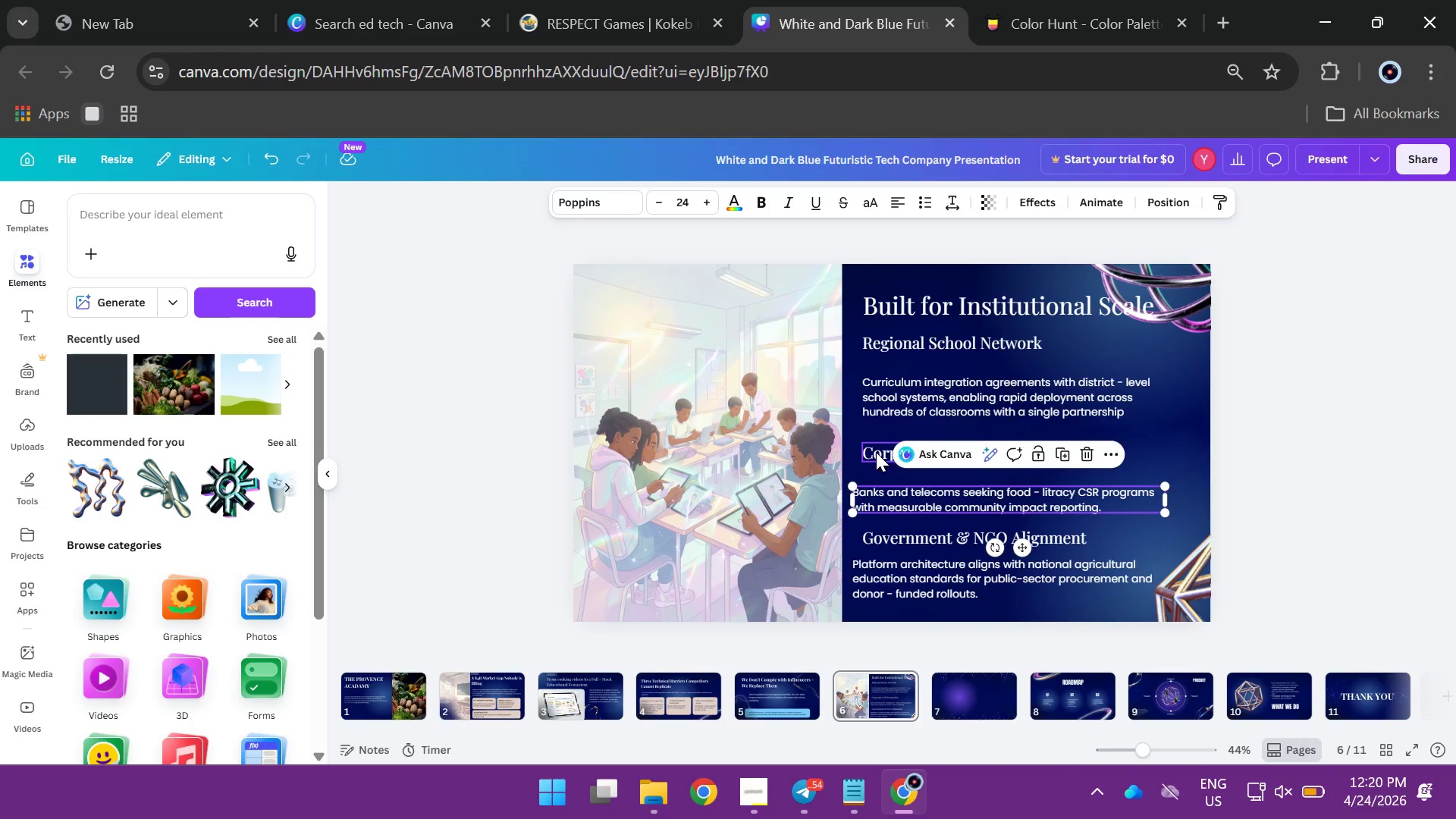 
left_click_drag(start_coordinate=[876, 452], to_coordinate=[876, 458])
 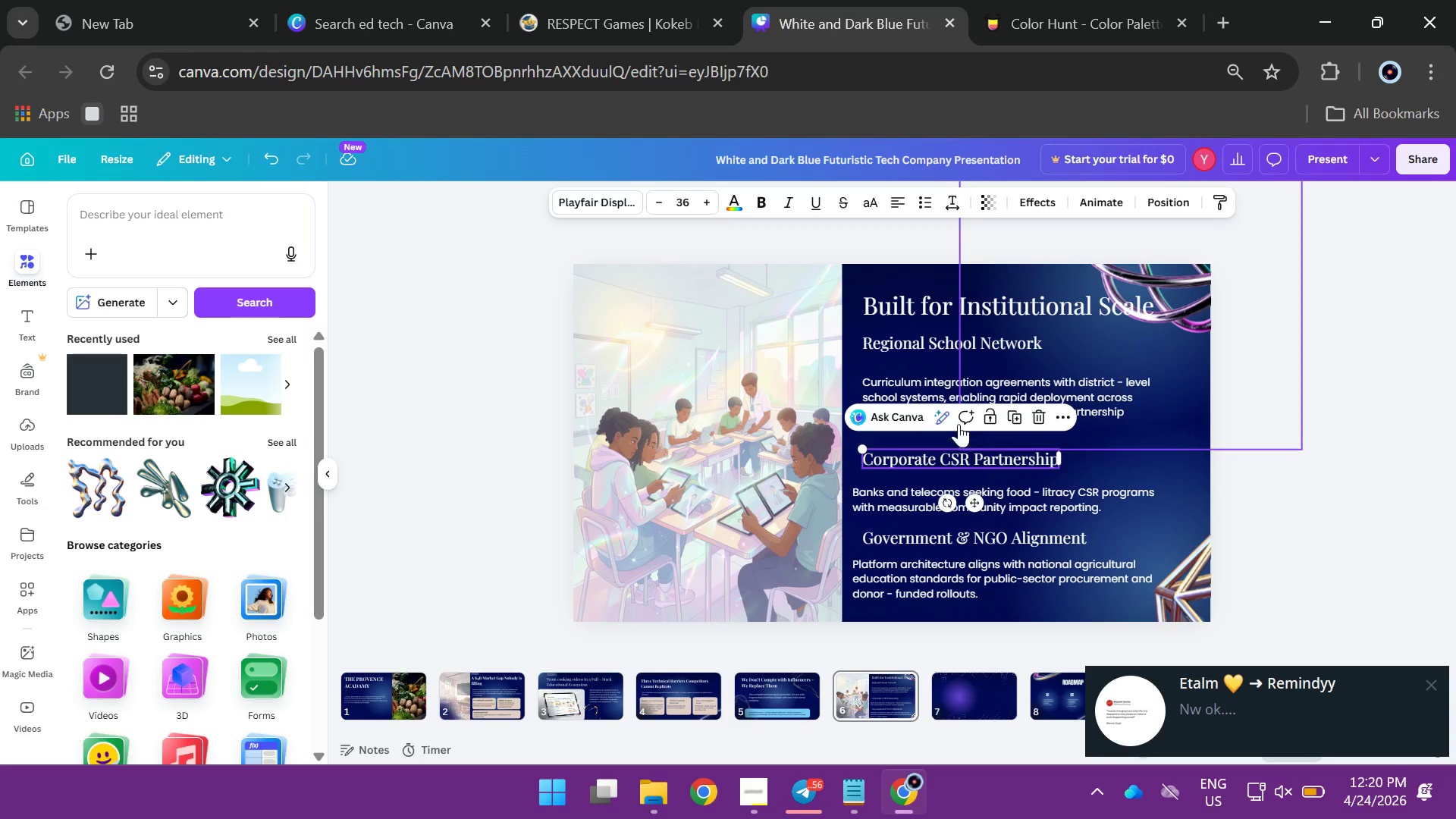 
wait(6.12)
 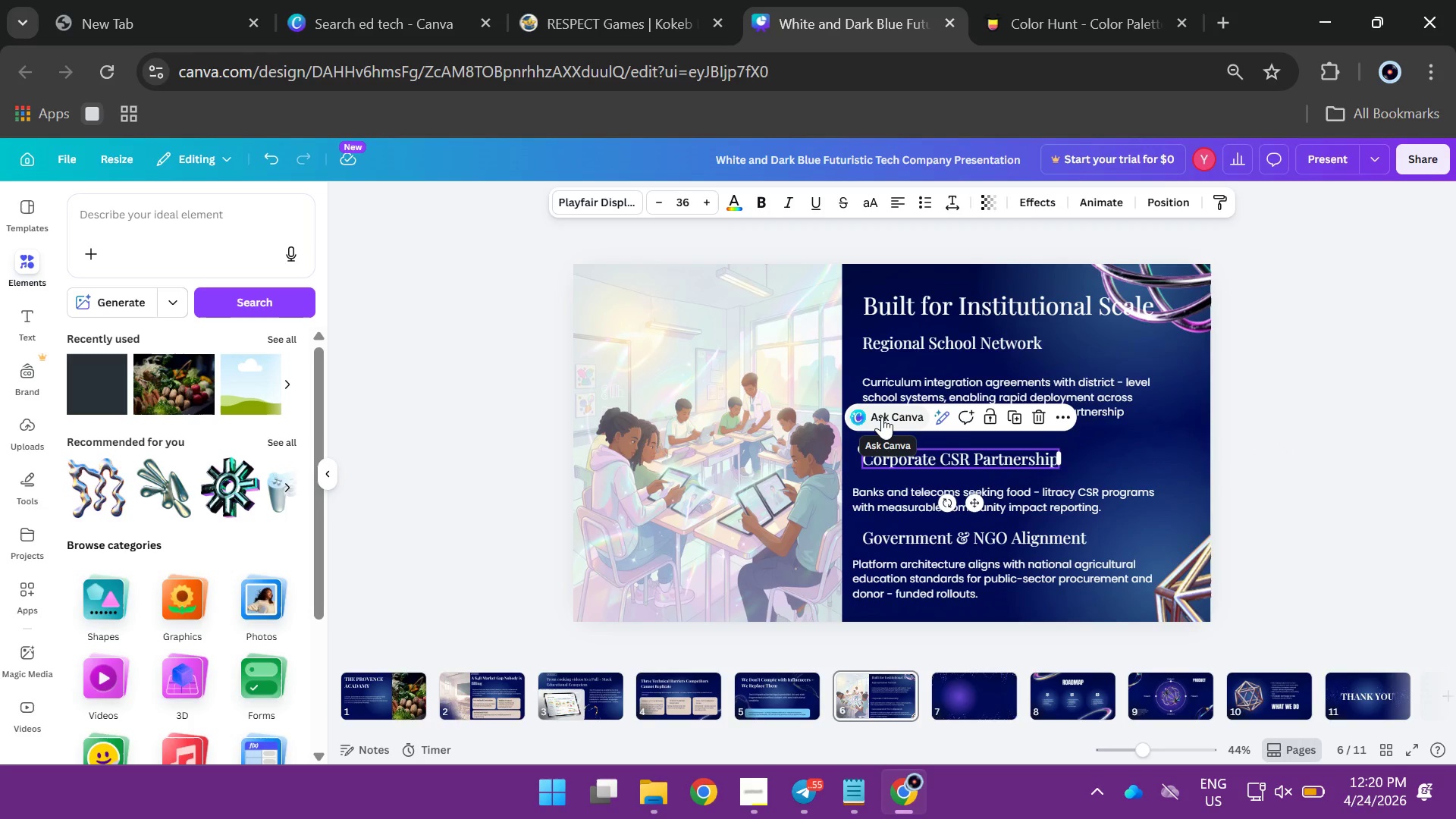 
left_click([1364, 452])
 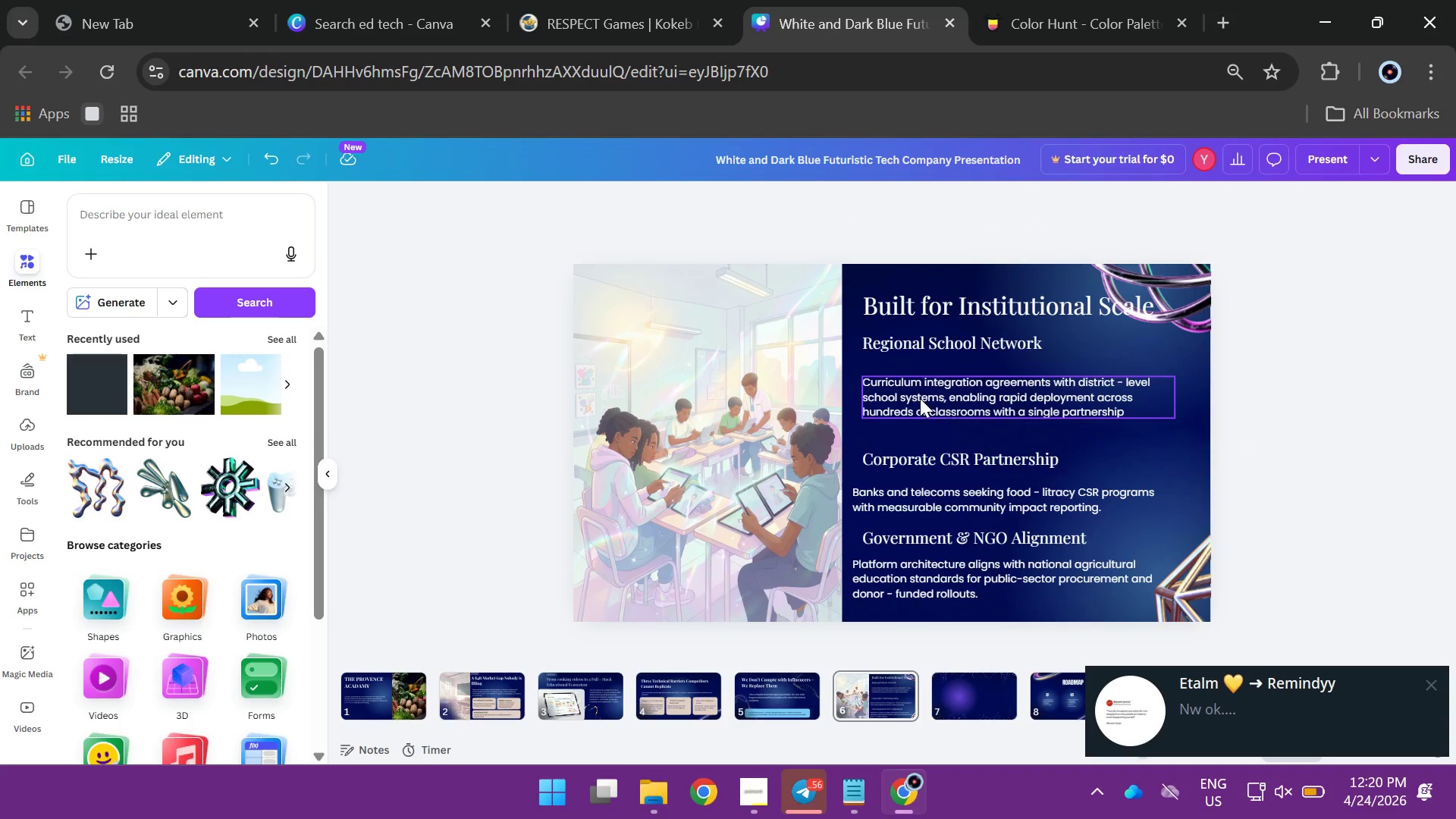 
left_click_drag(start_coordinate=[912, 397], to_coordinate=[904, 406])
 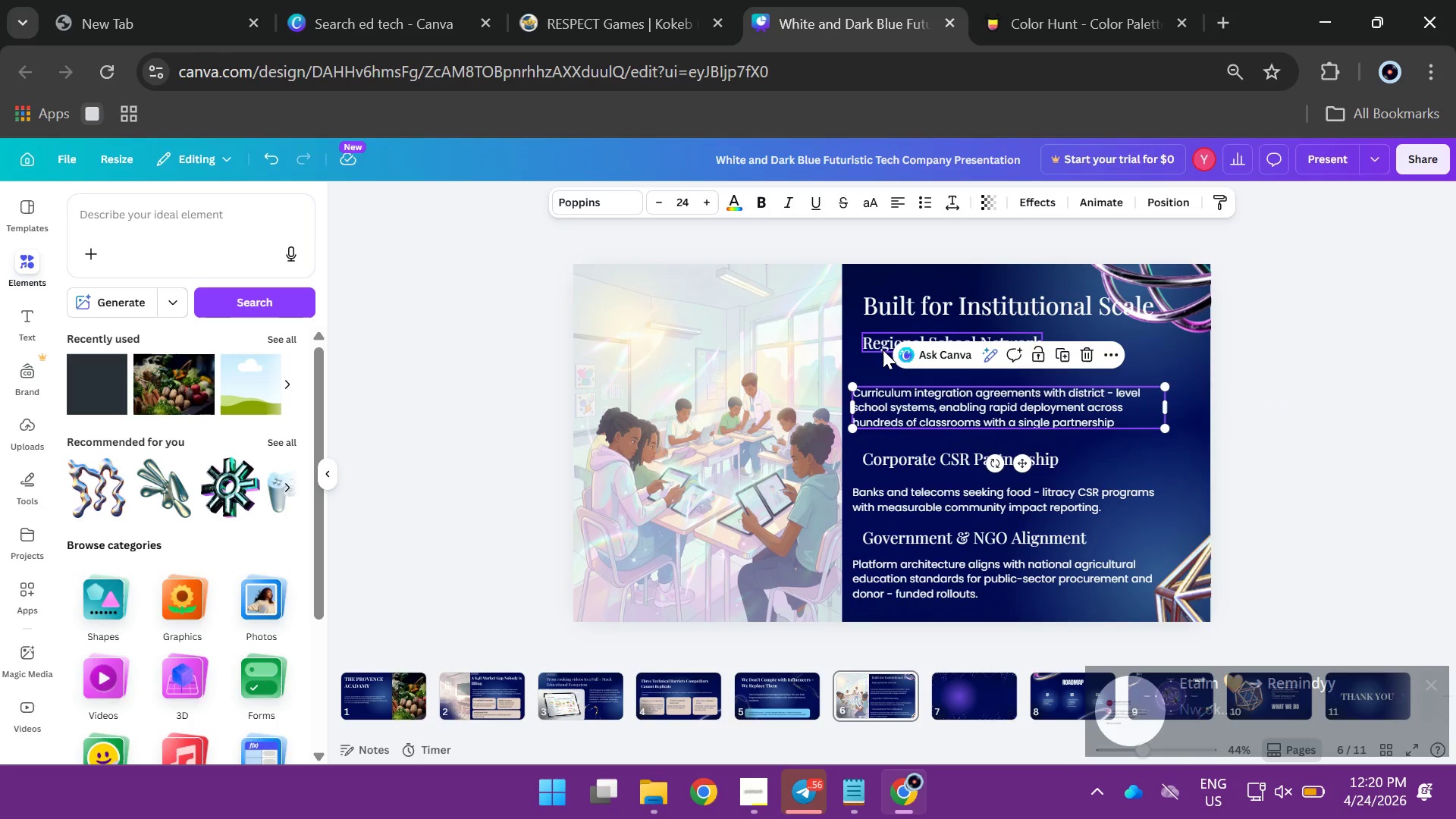 
left_click_drag(start_coordinate=[883, 350], to_coordinate=[881, 368])
 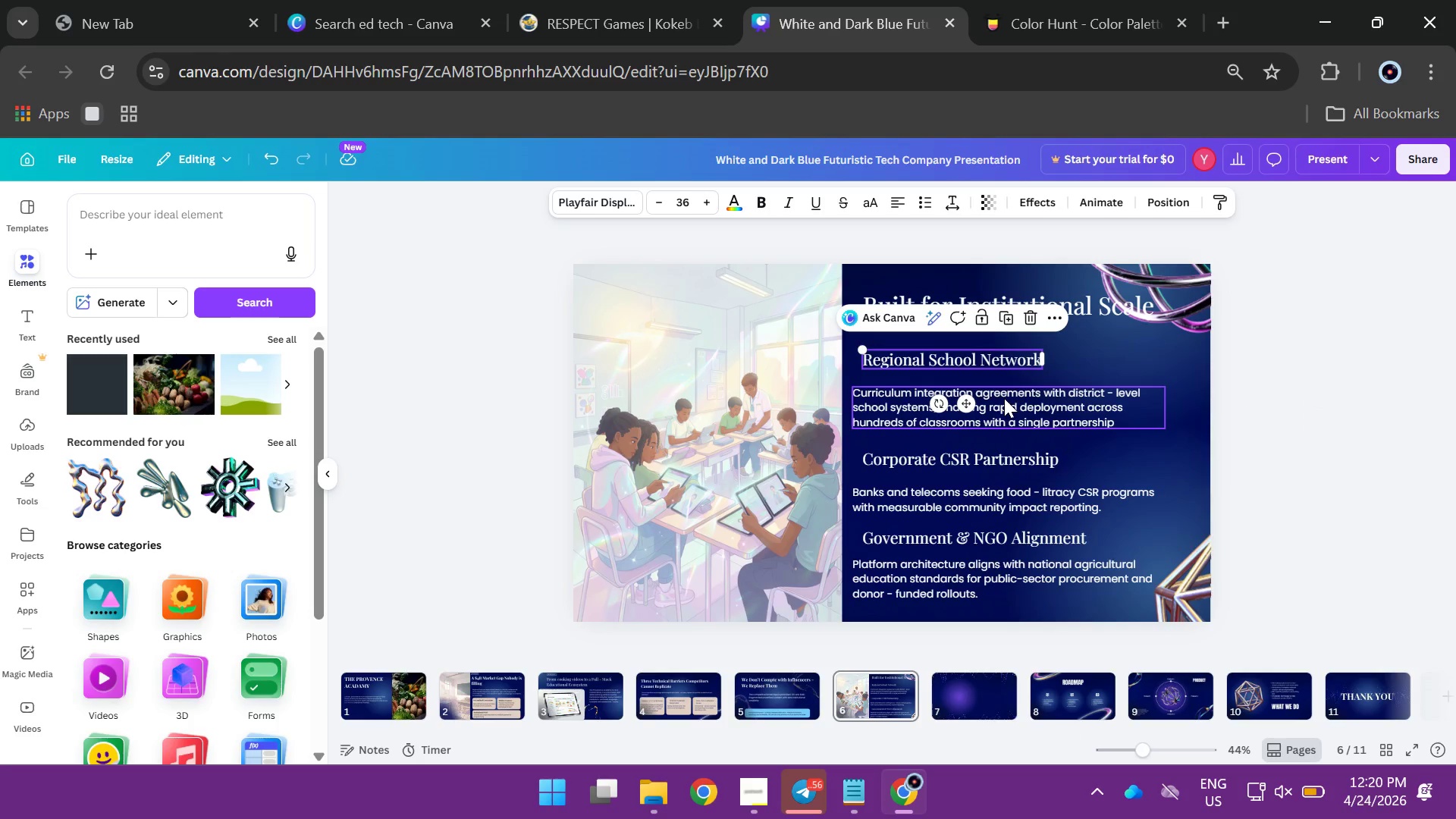 
wait(6.05)
 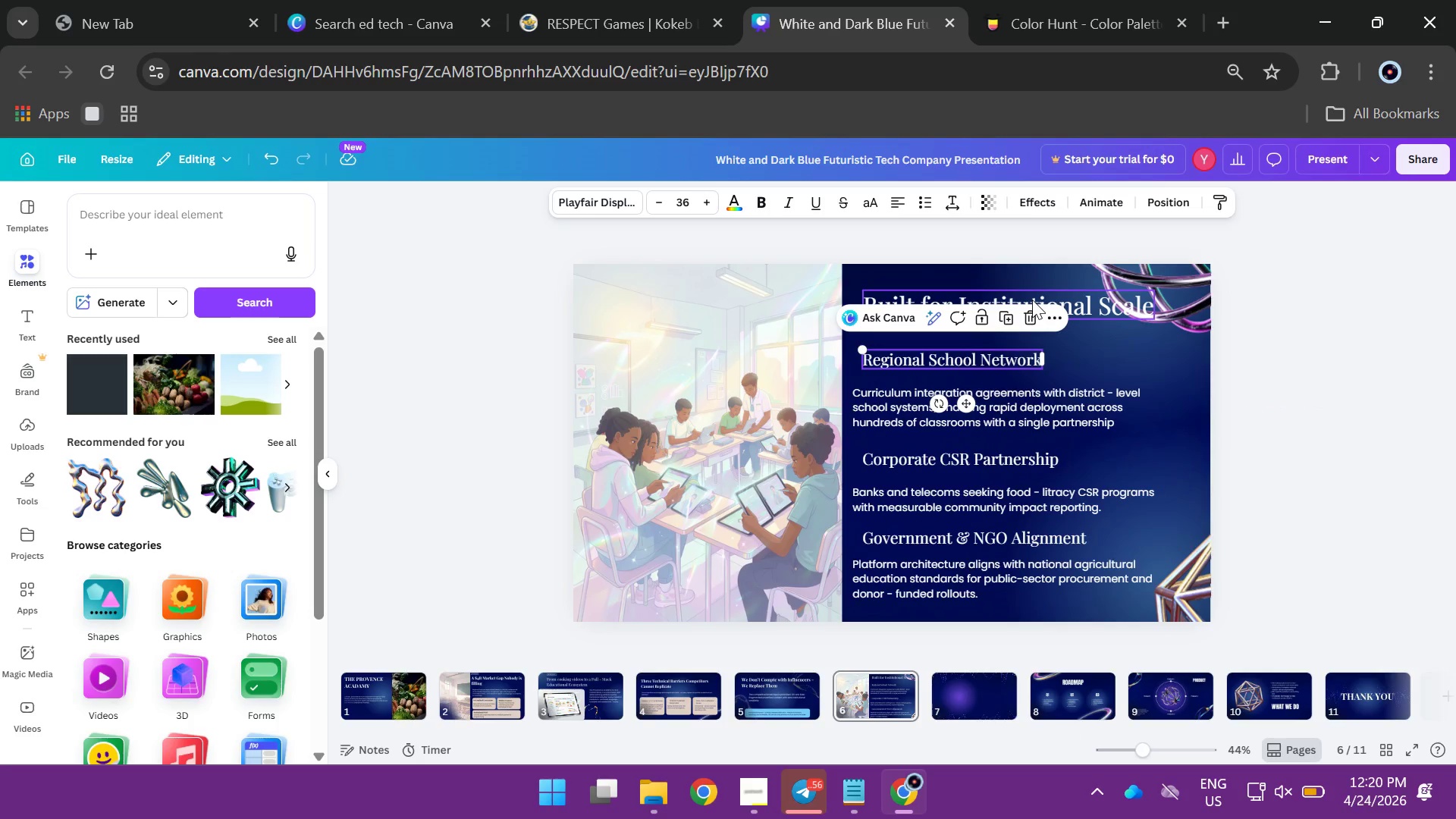 
left_click([1405, 400])
 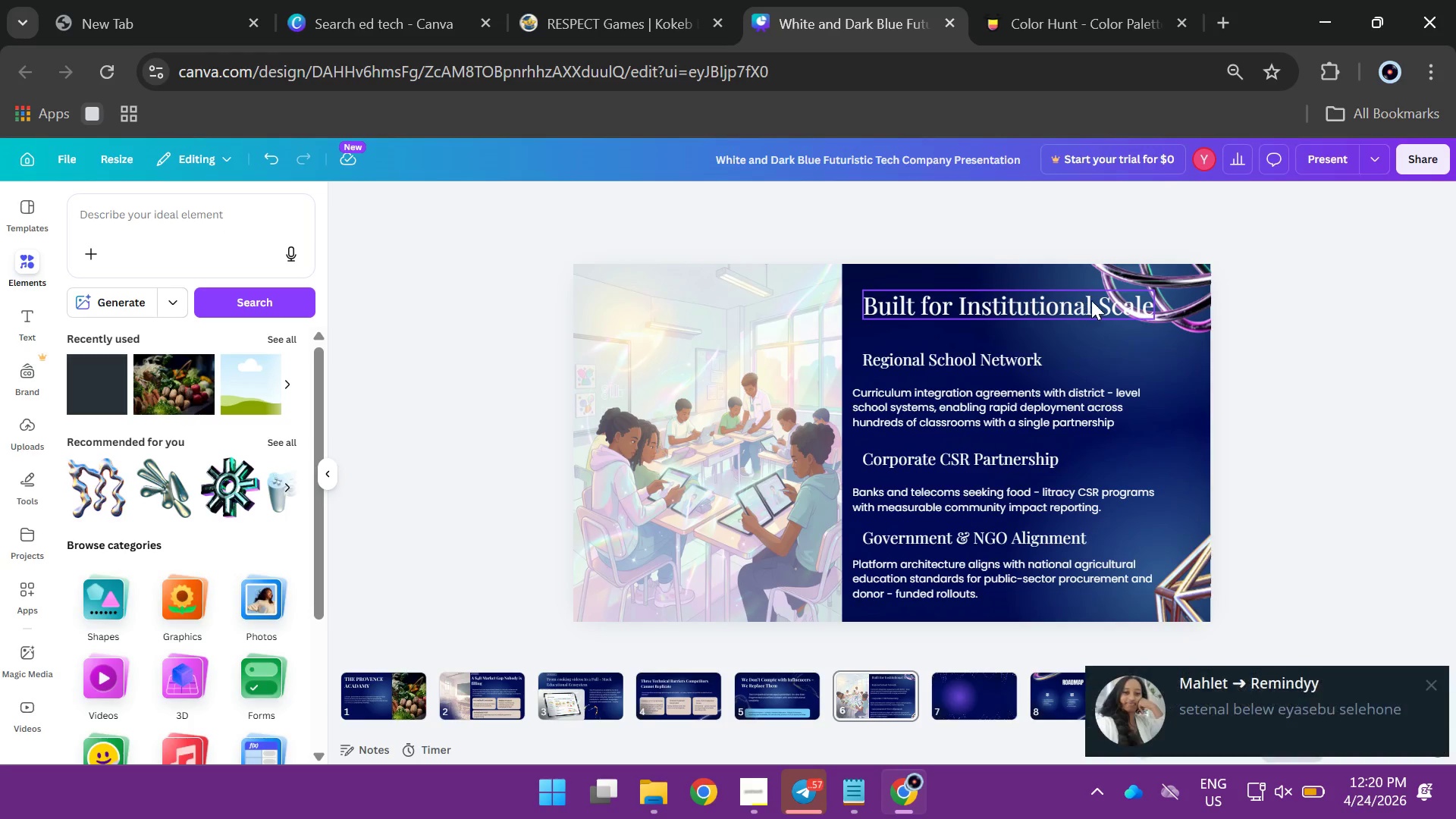 
left_click([1099, 300])
 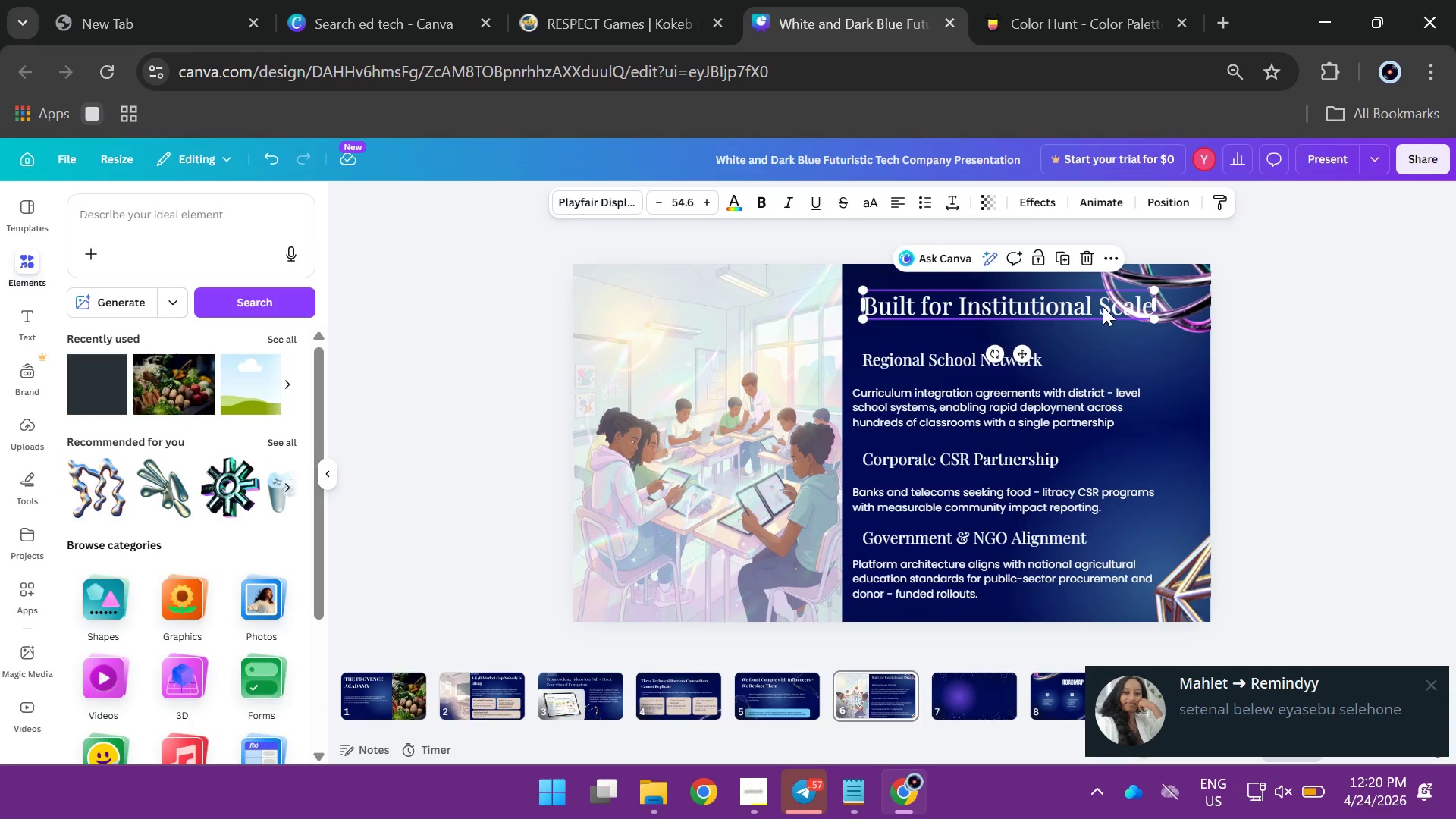 
left_click([1103, 306])
 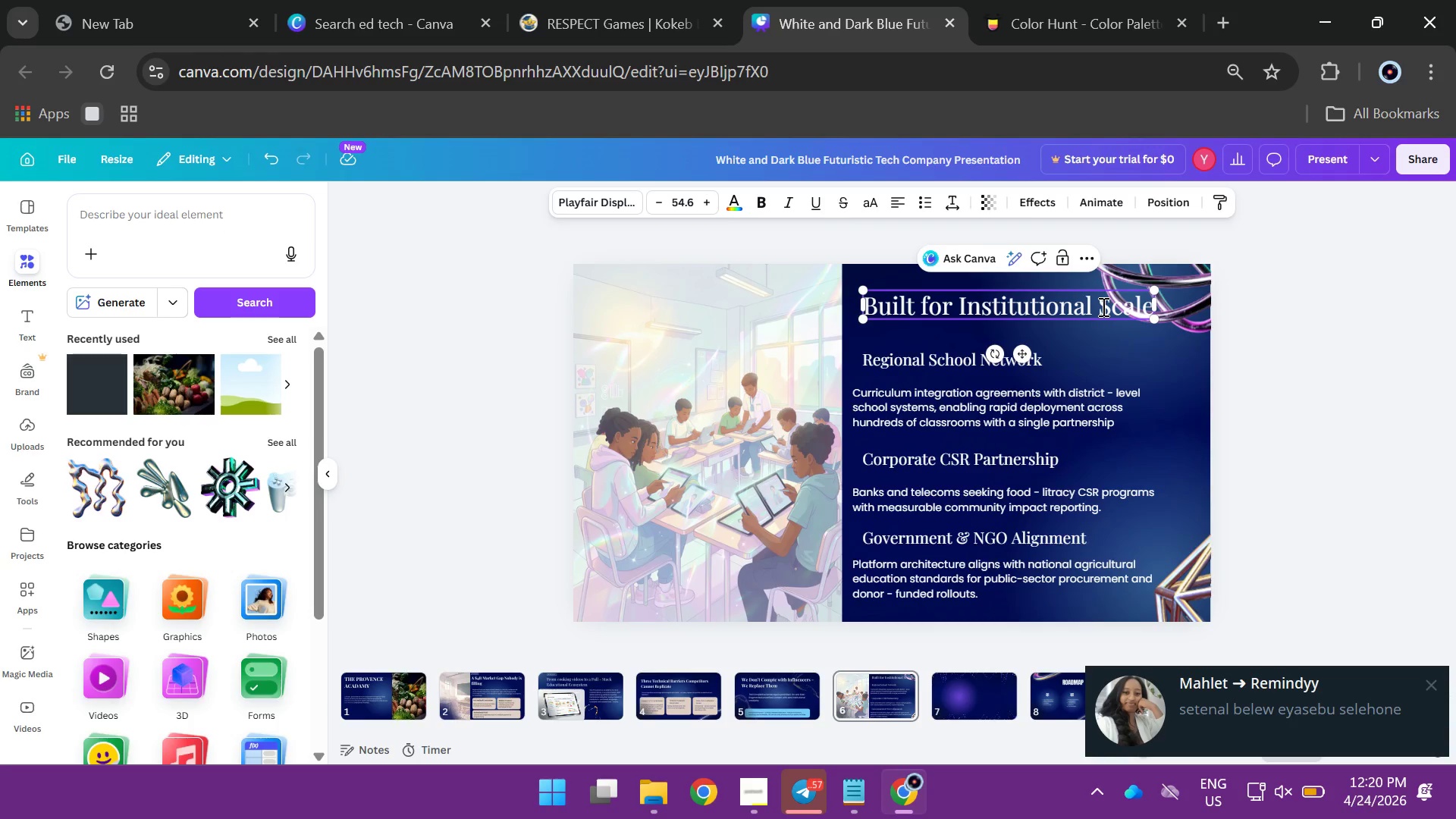 
key(Enter)
 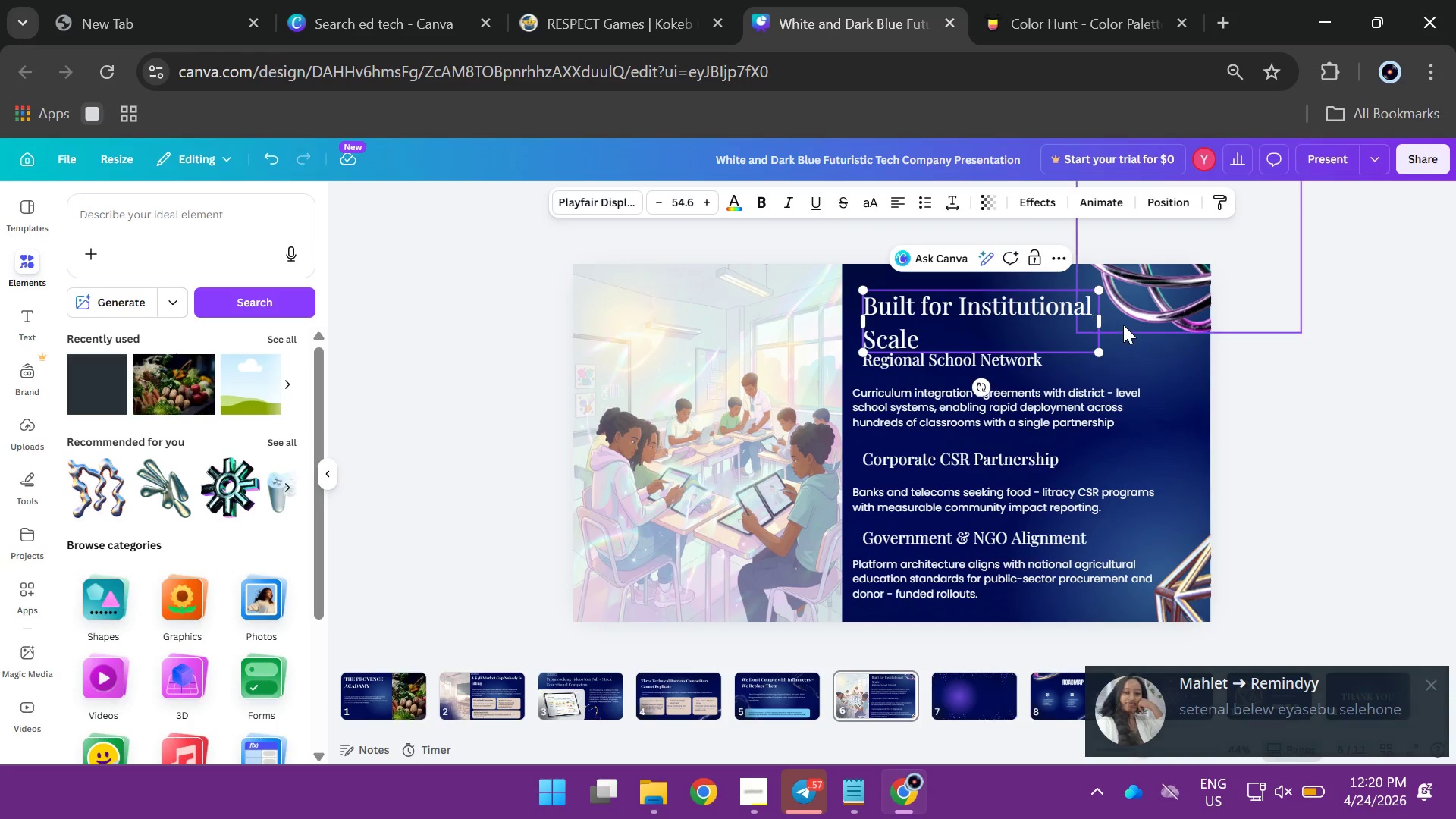 
left_click_drag(start_coordinate=[1104, 325], to_coordinate=[1164, 315])
 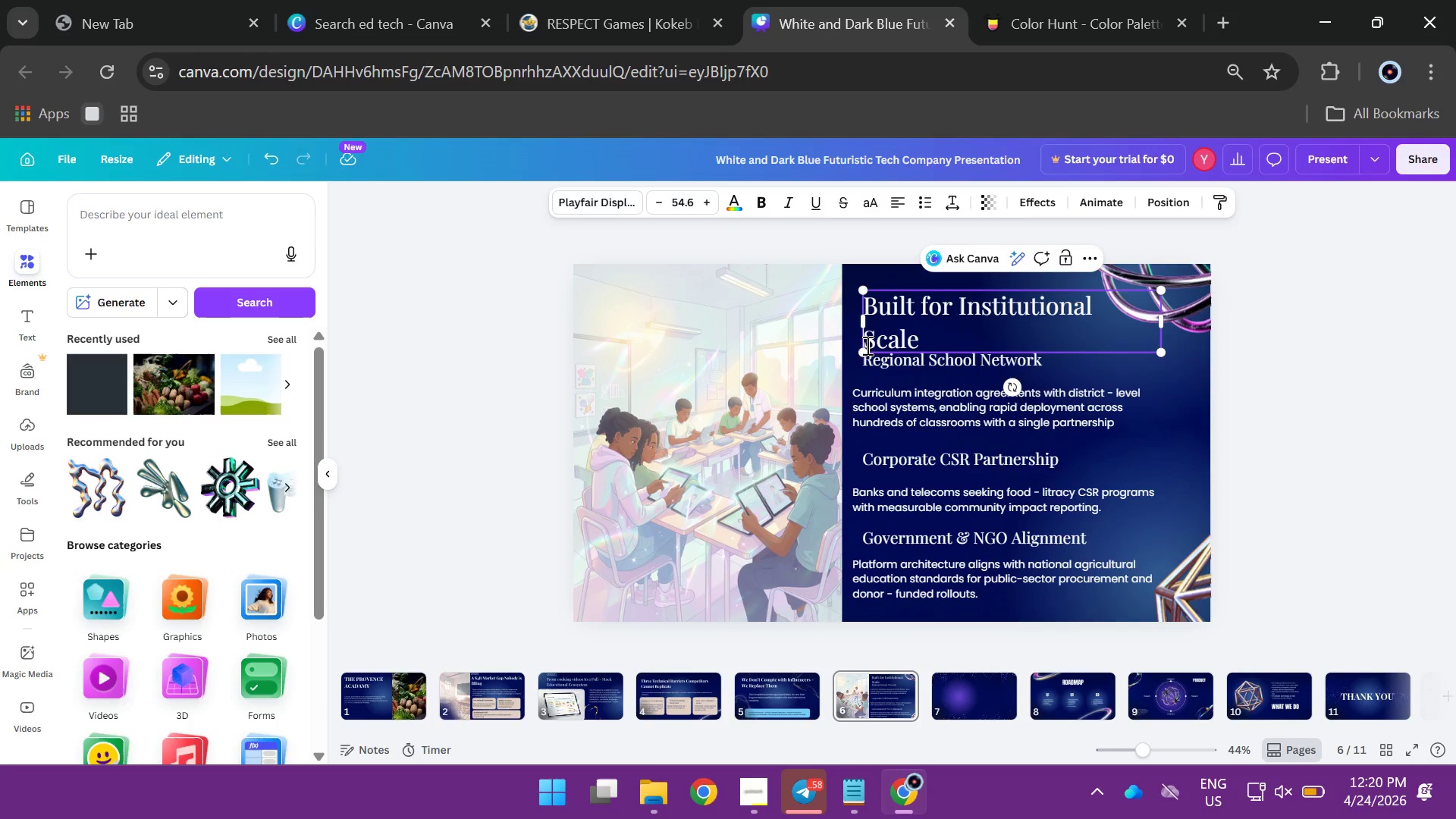 
left_click([866, 345])
 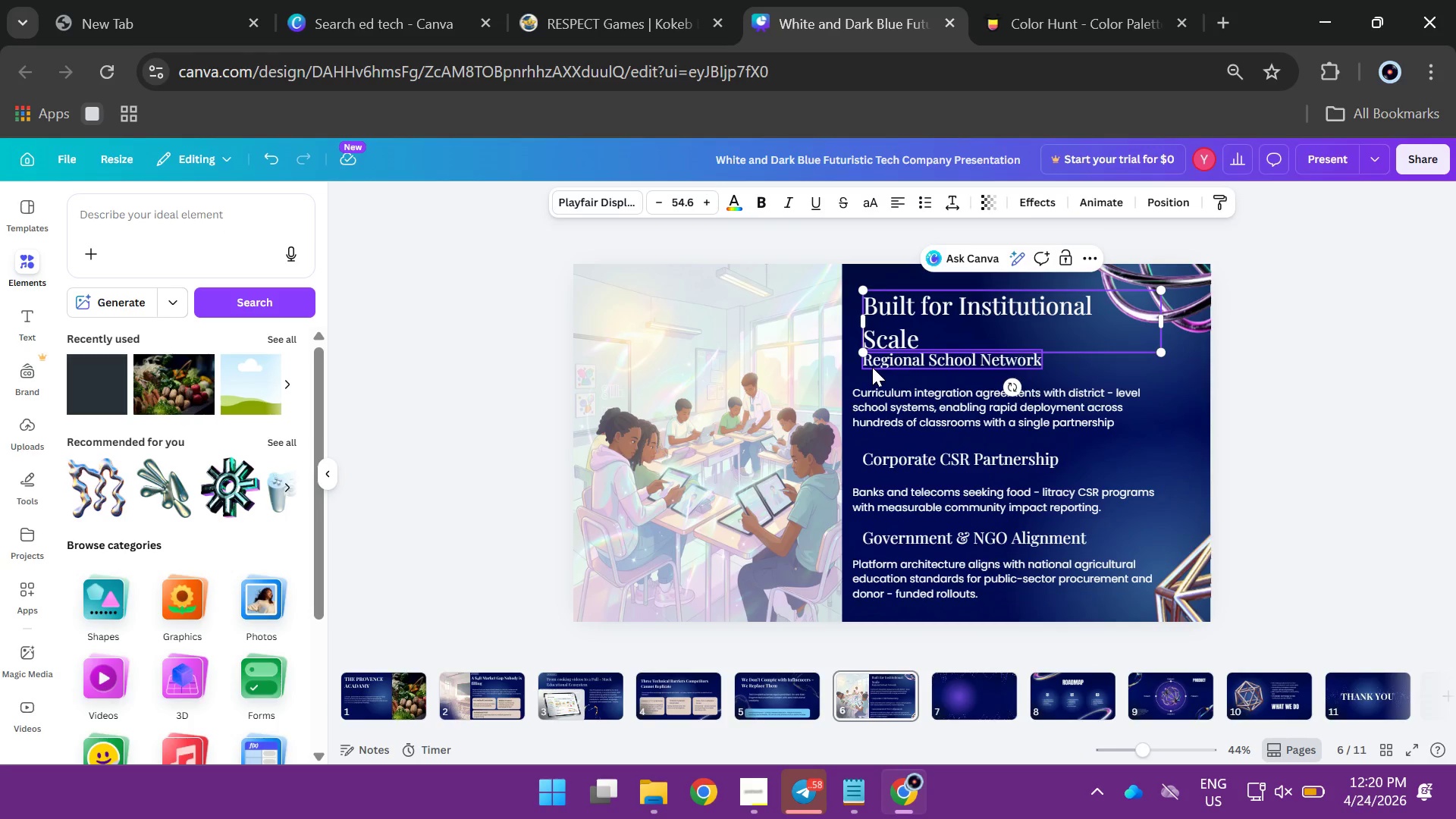 
key(Backspace)
 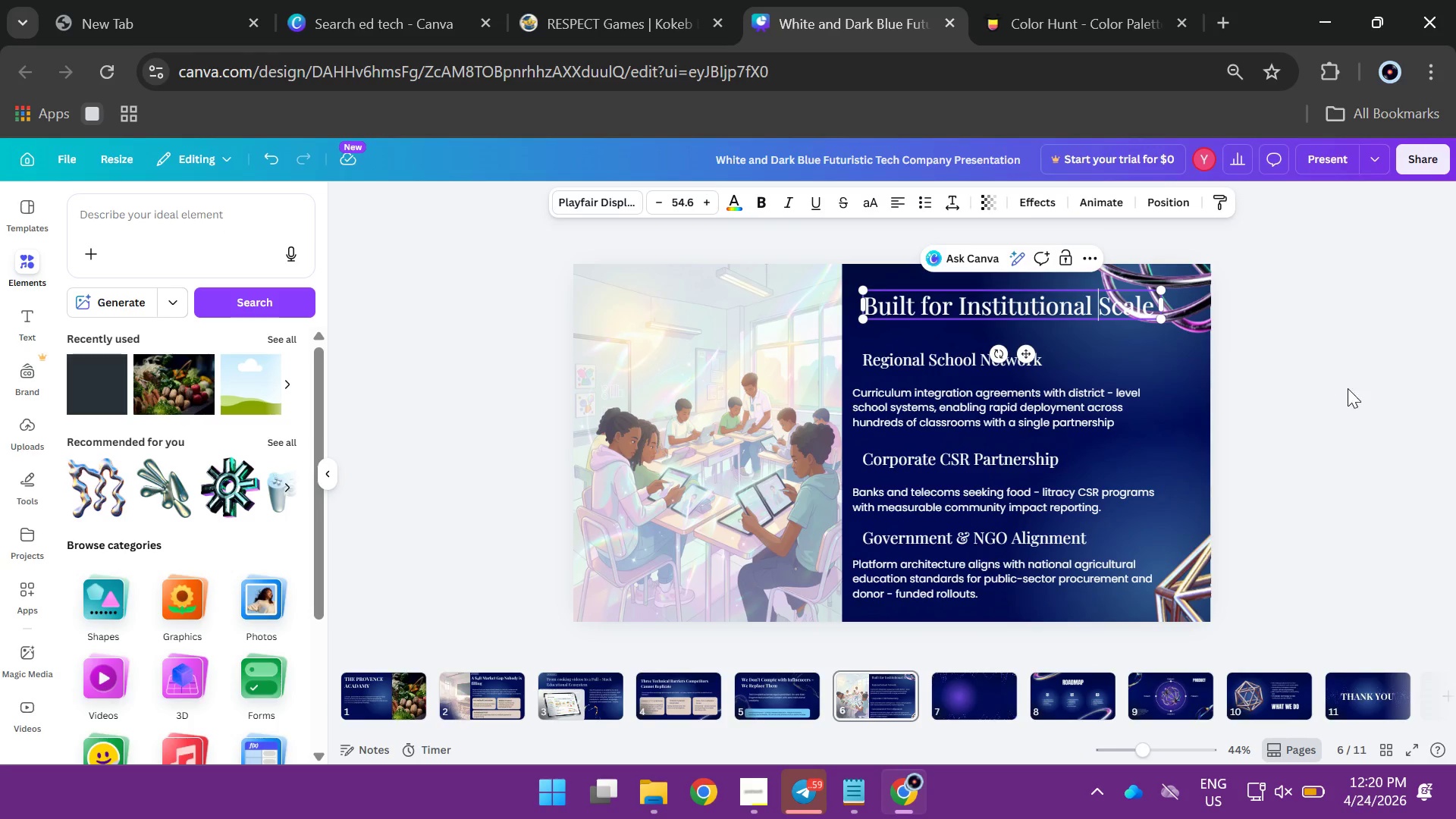 
left_click([1398, 398])
 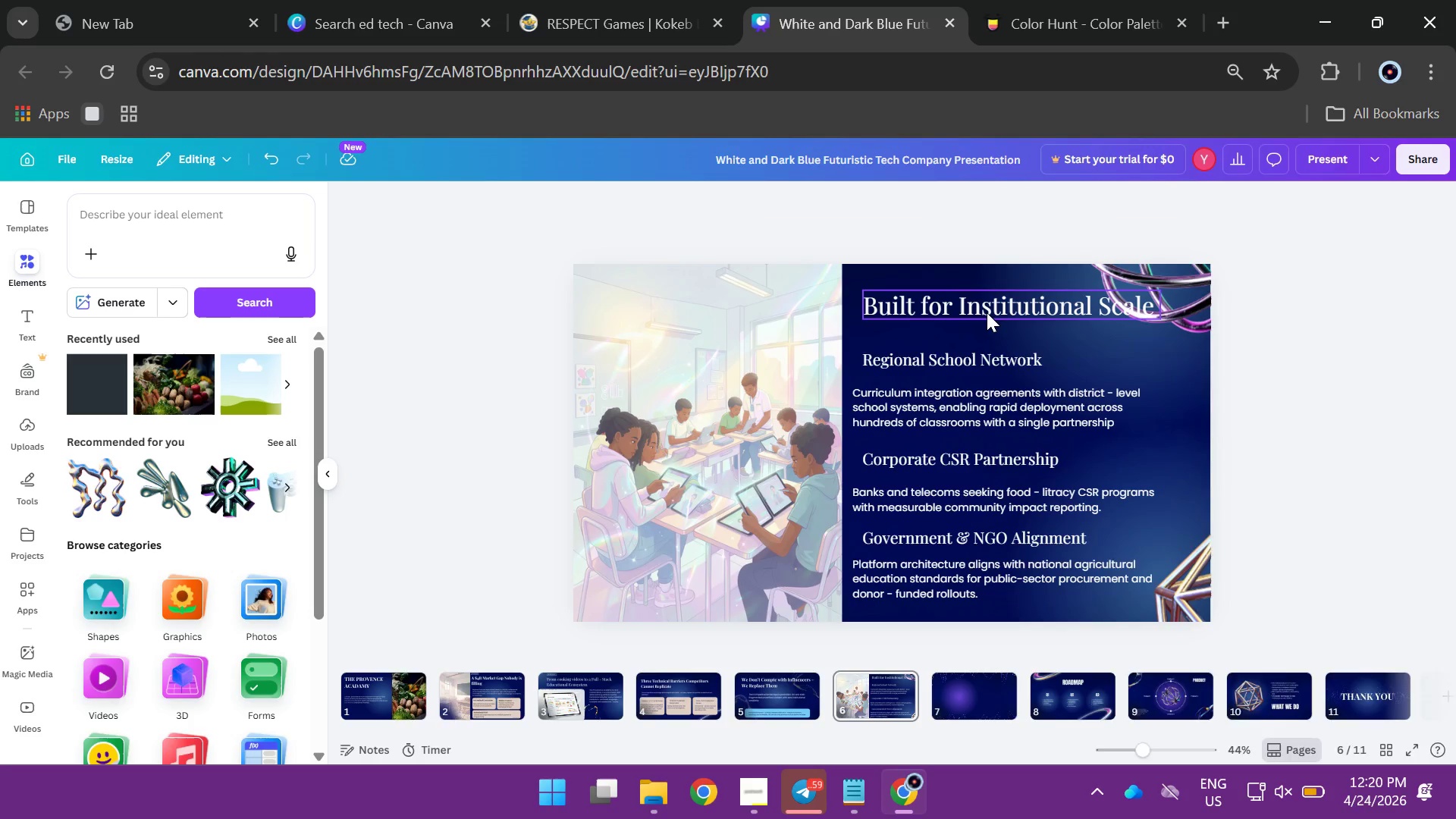 
left_click_drag(start_coordinate=[987, 312], to_coordinate=[977, 321])
 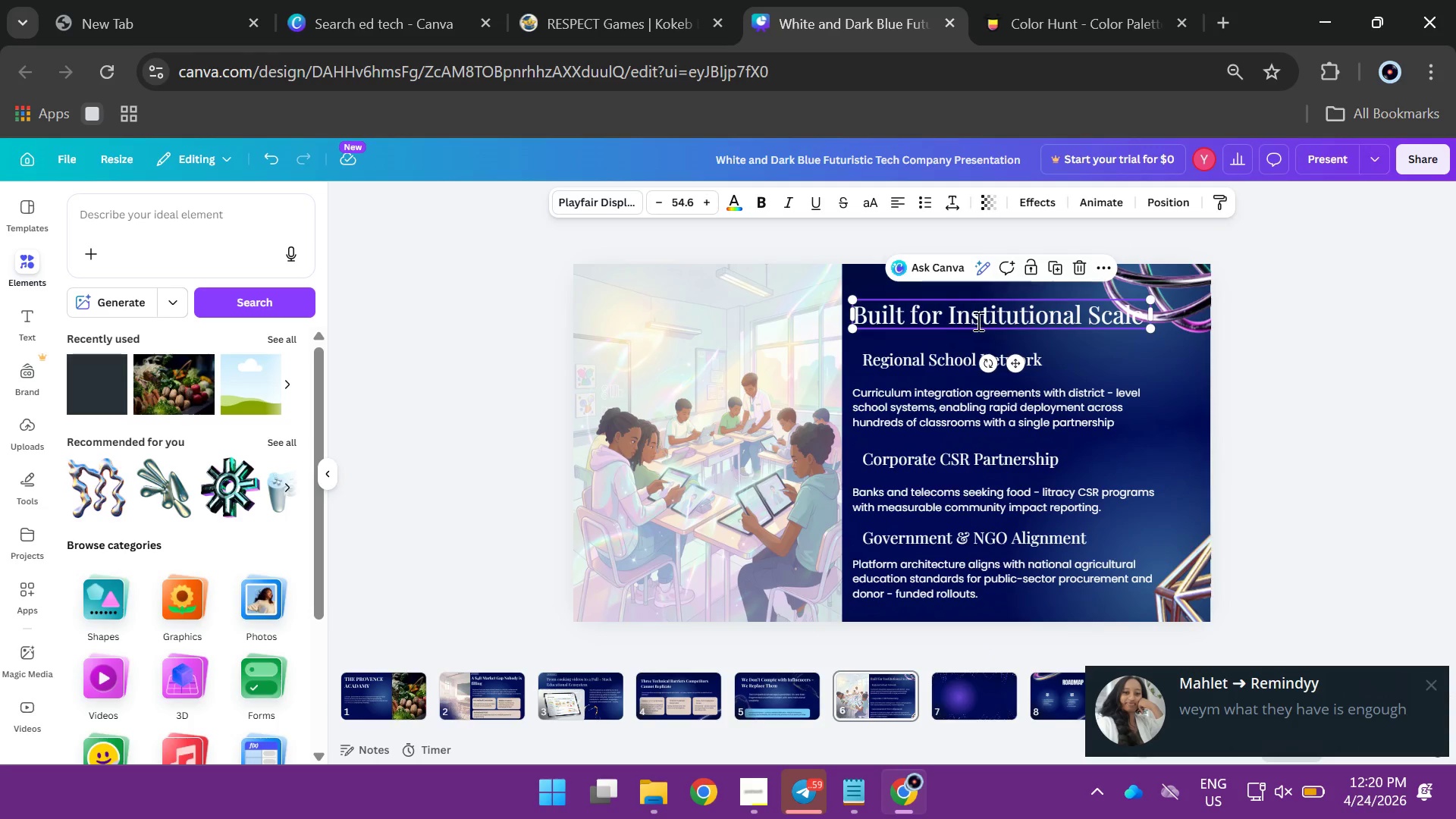 
double_click([977, 321])
 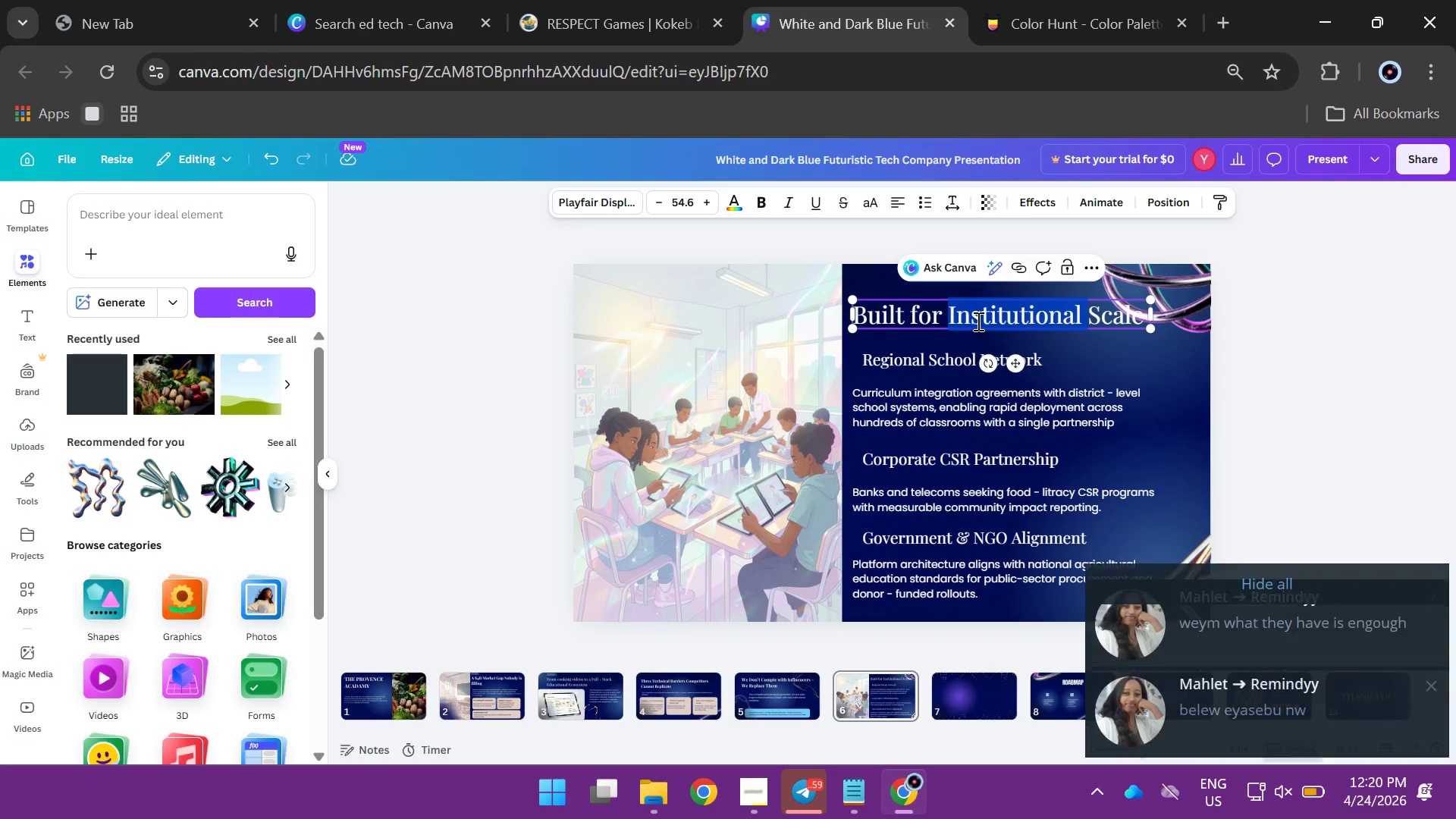 
key(Control+A)
 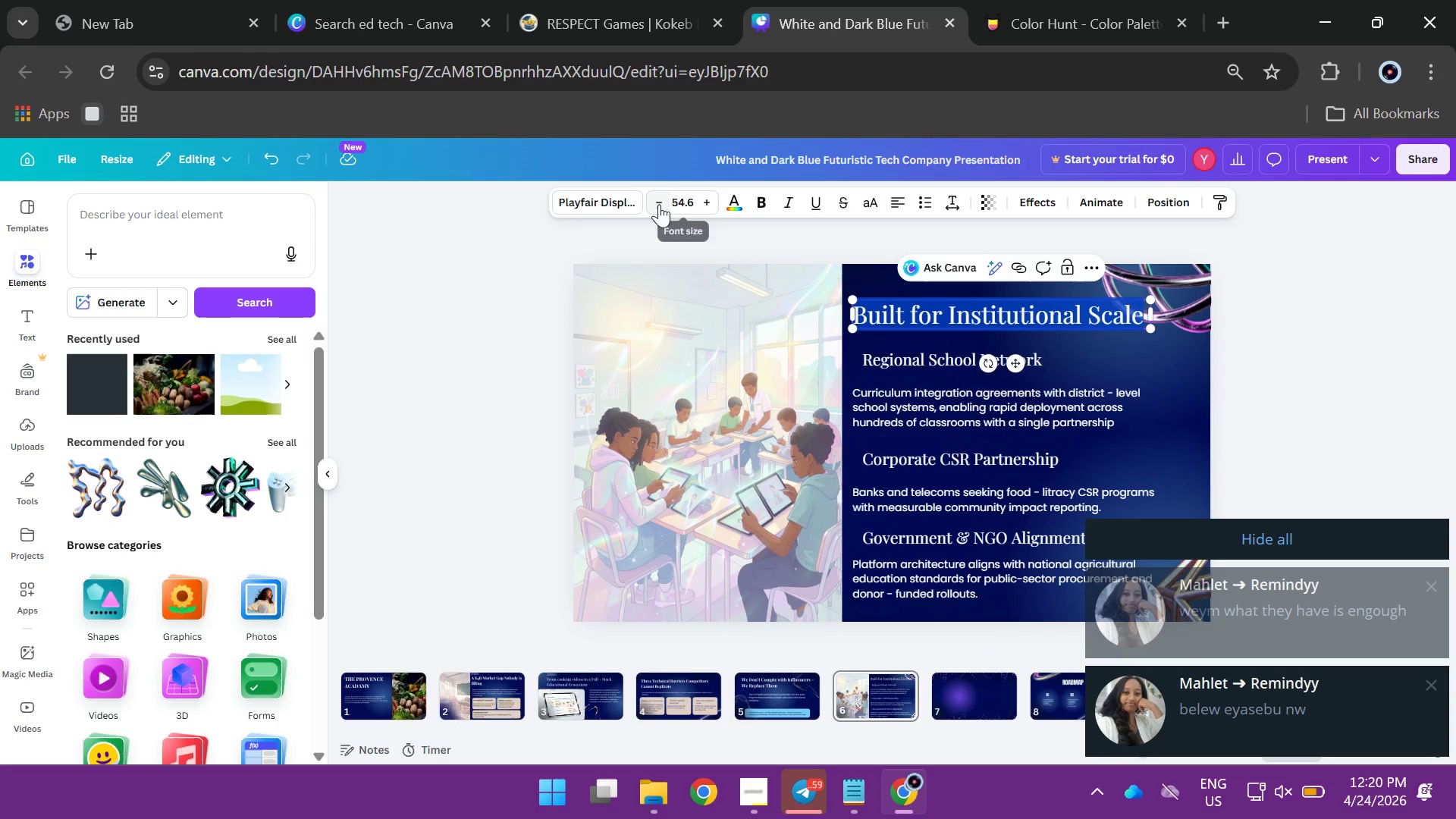 
double_click([659, 204])
 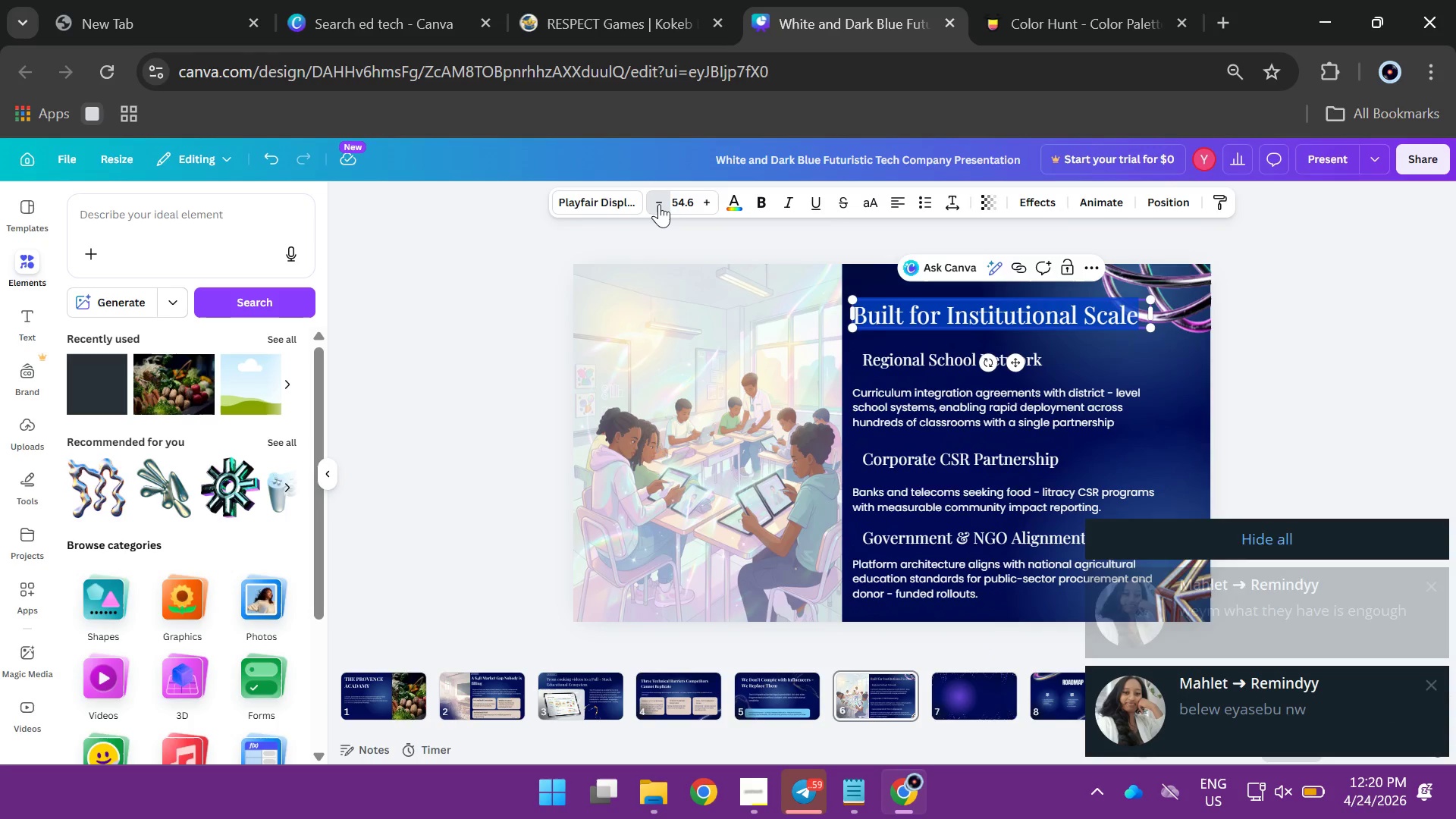 
triple_click([659, 204])
 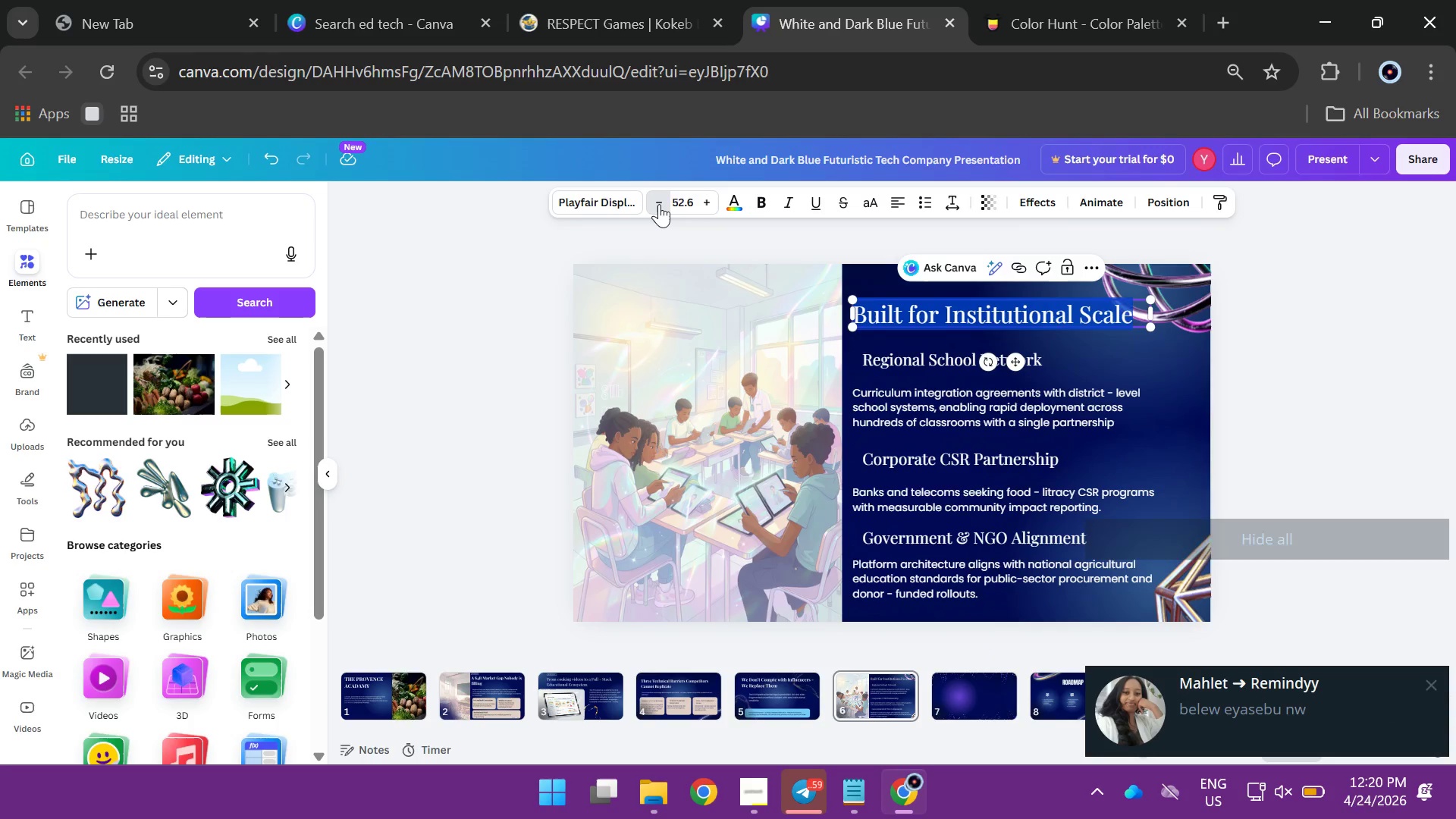 
triple_click([659, 204])
 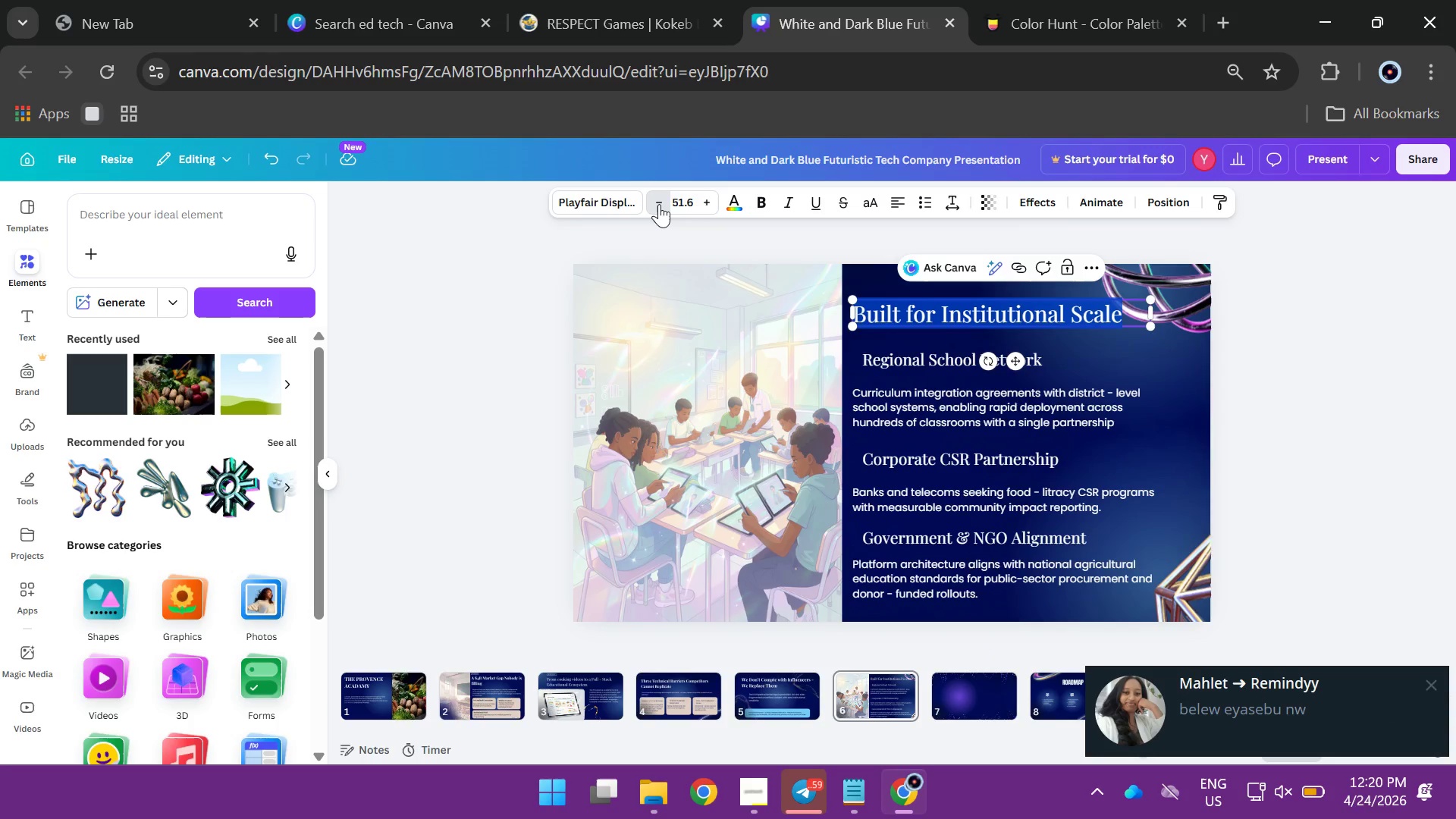 
triple_click([659, 204])
 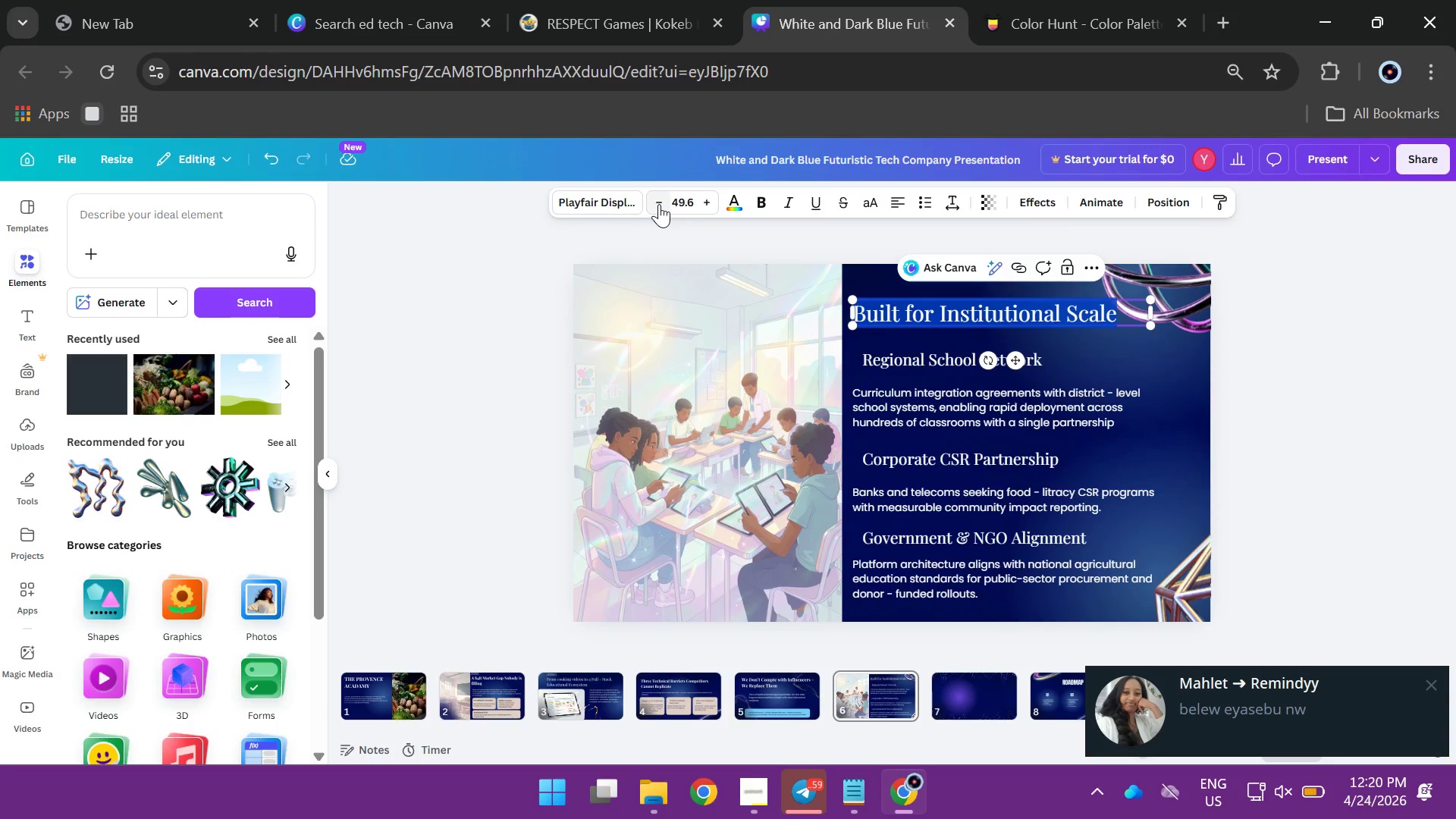 
left_click([659, 204])
 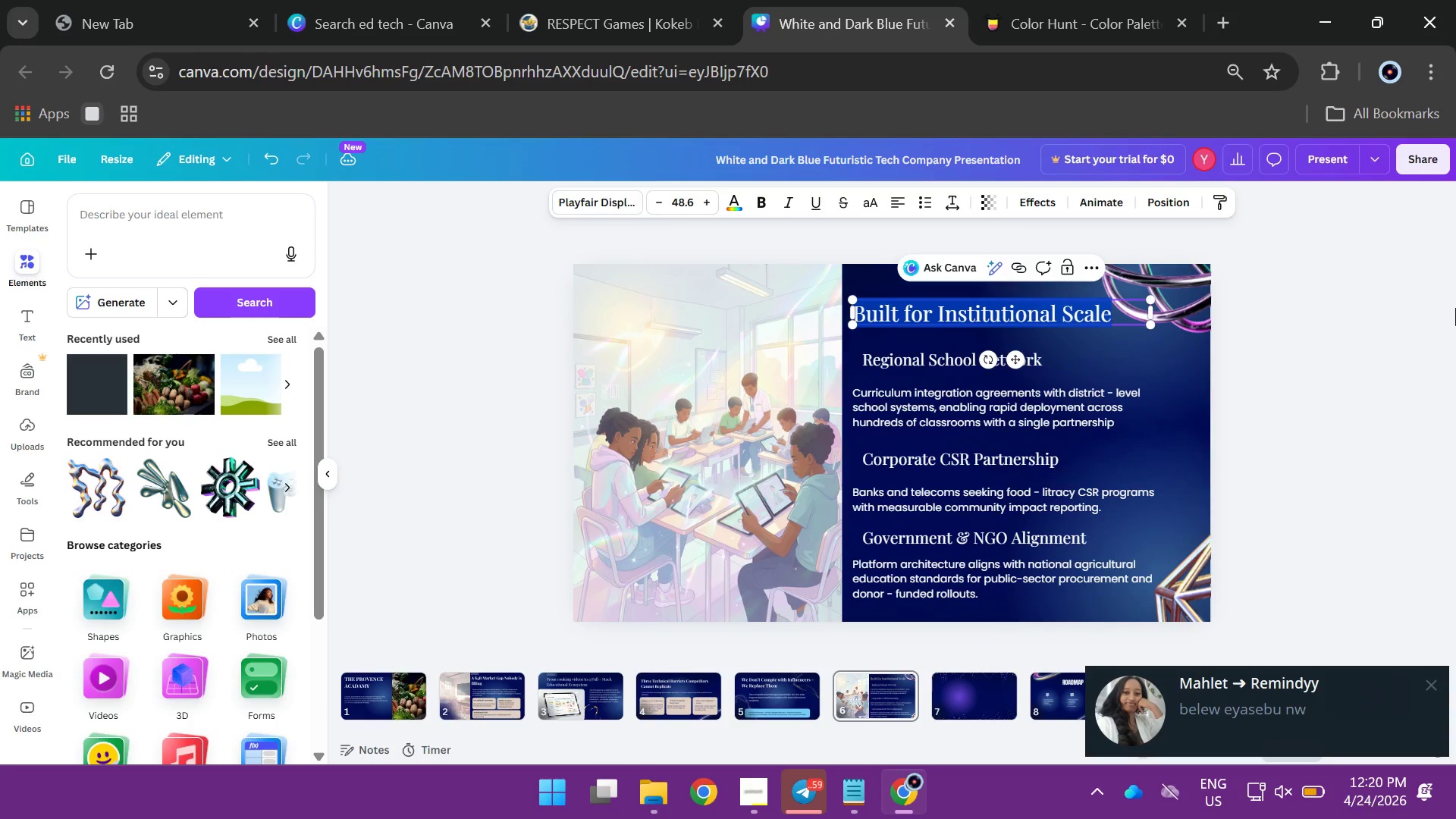 
left_click([1455, 308])
 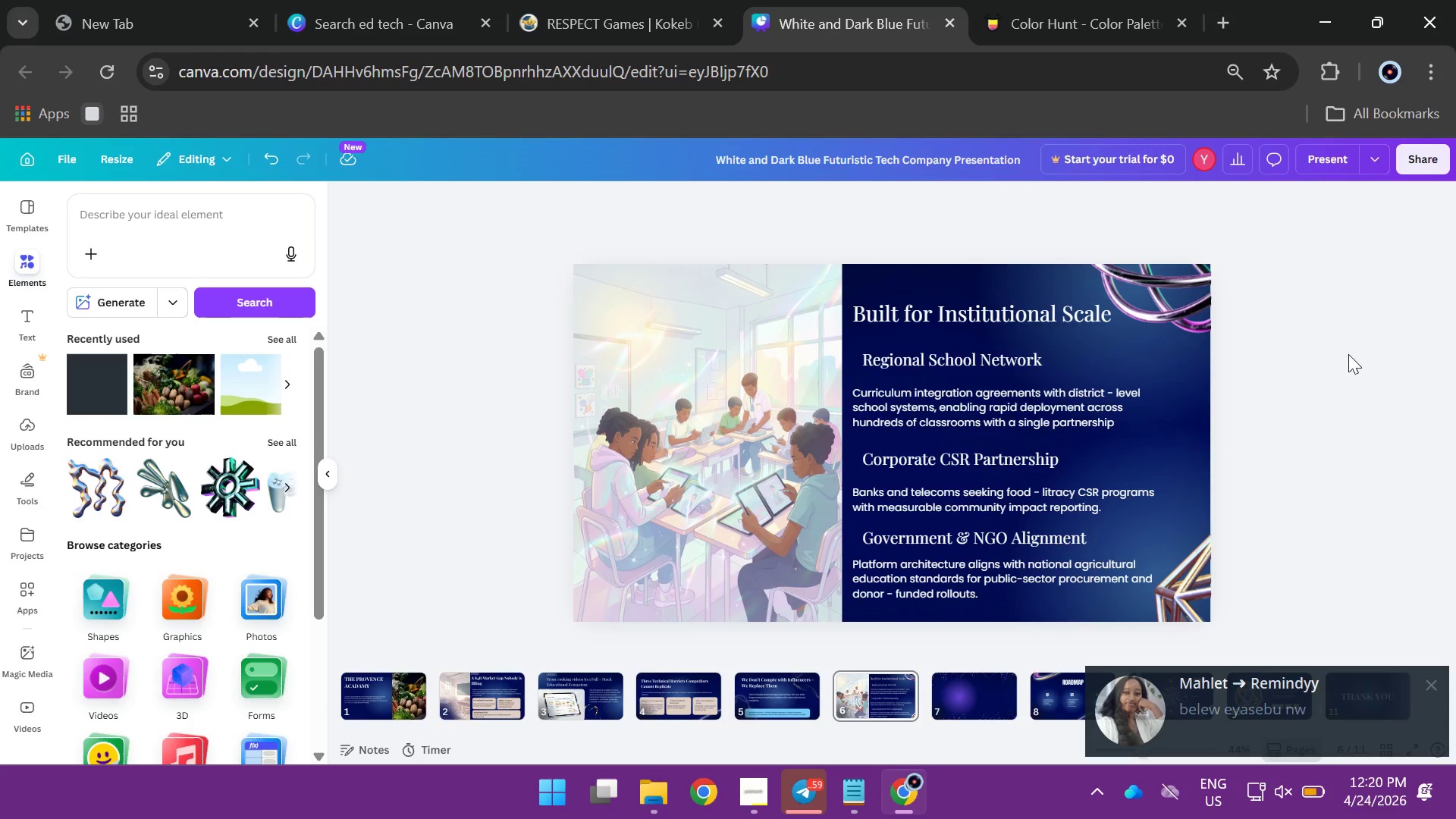 
left_click([1417, 362])
 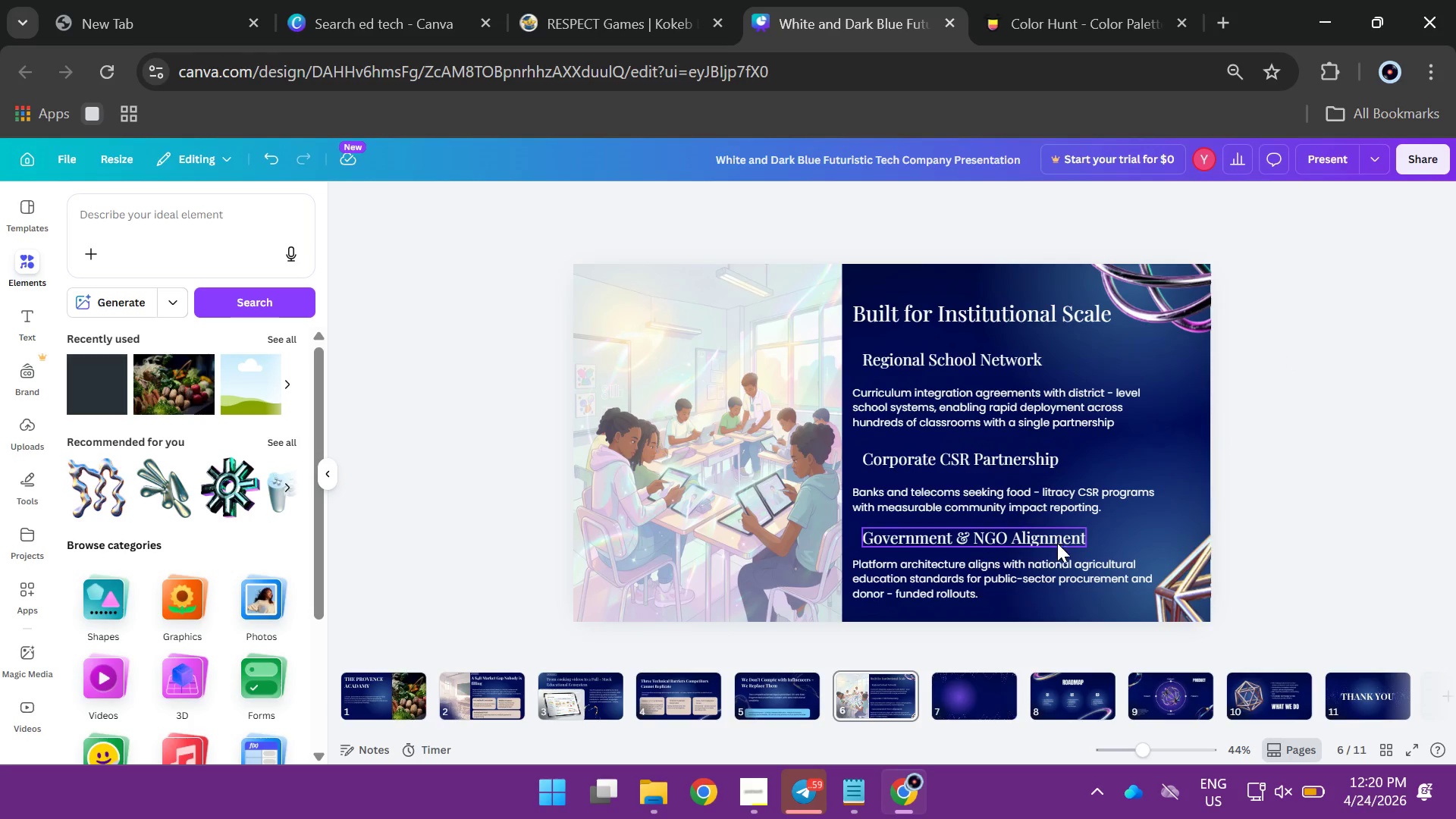 
left_click([993, 601])
 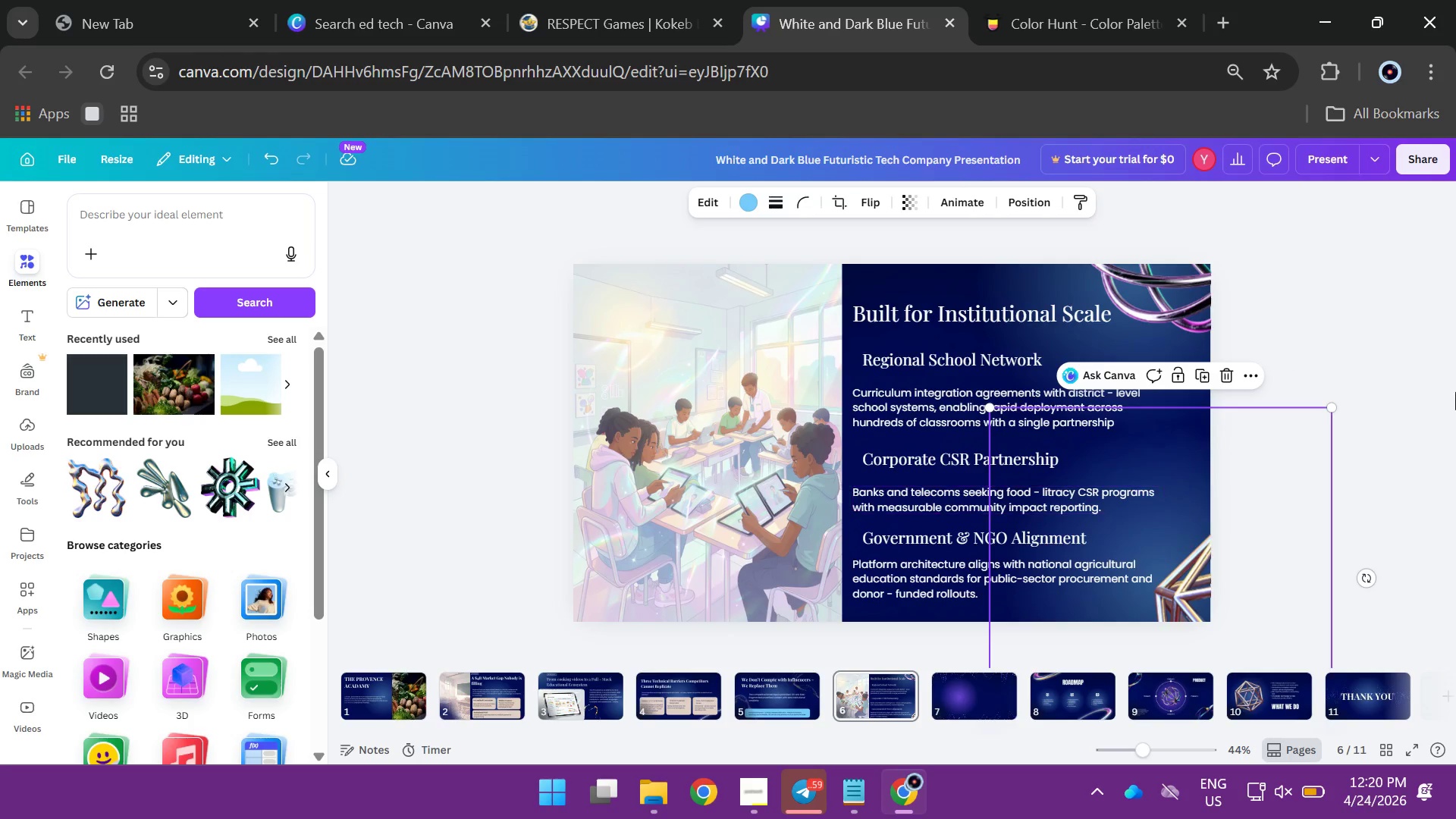 
left_click([1455, 366])
 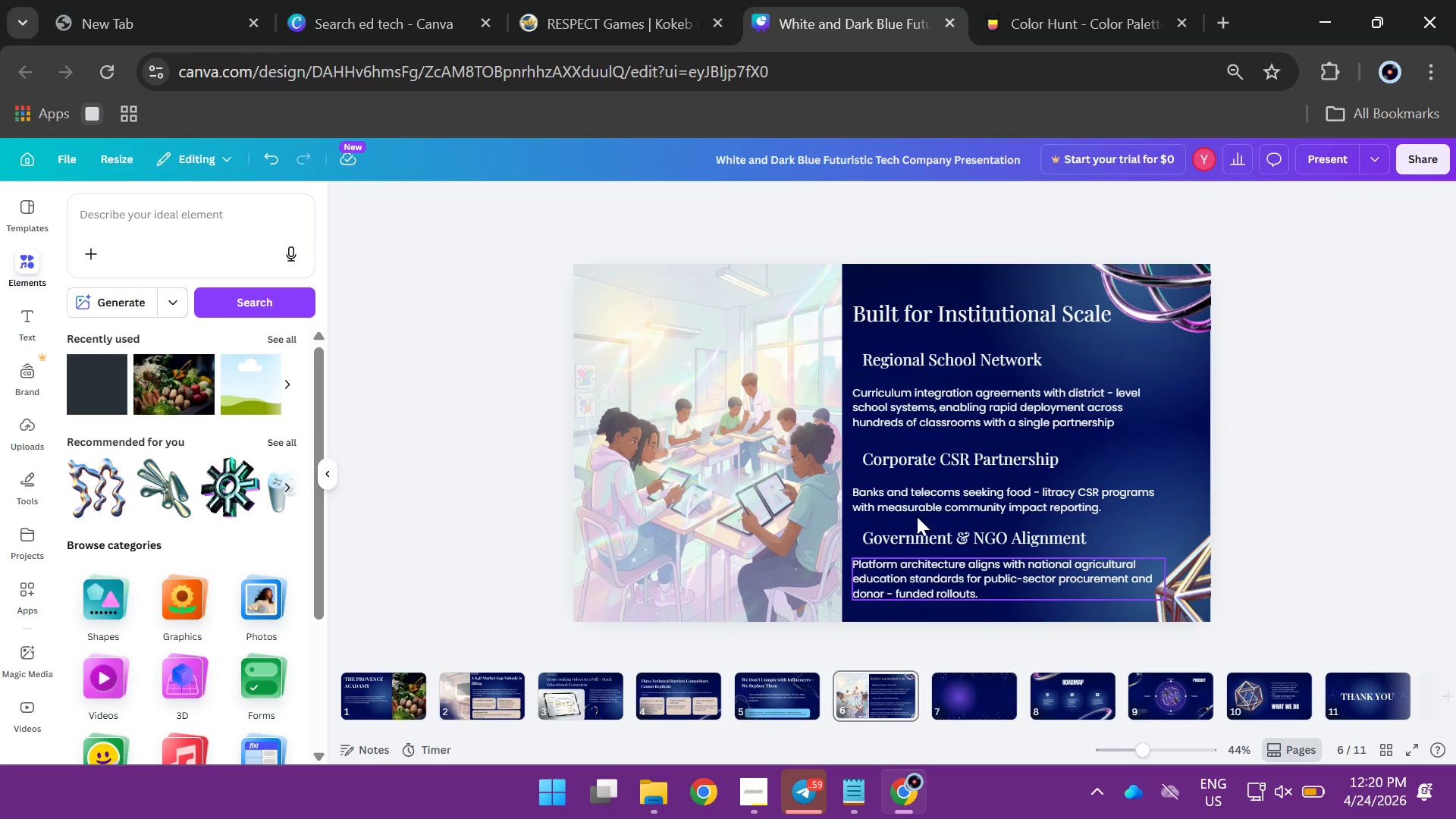 
left_click([1452, 300])
 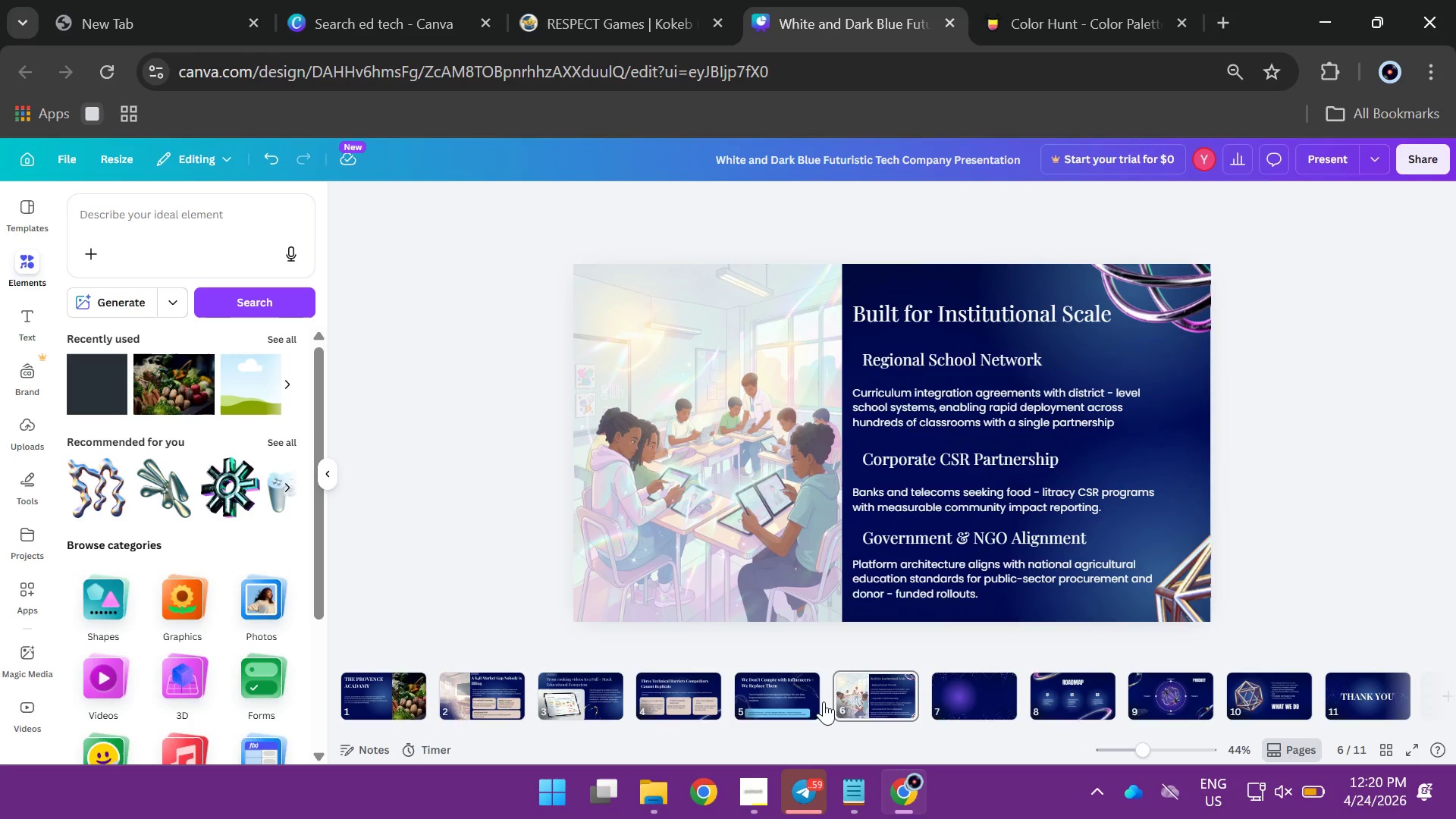 
left_click([982, 701])
 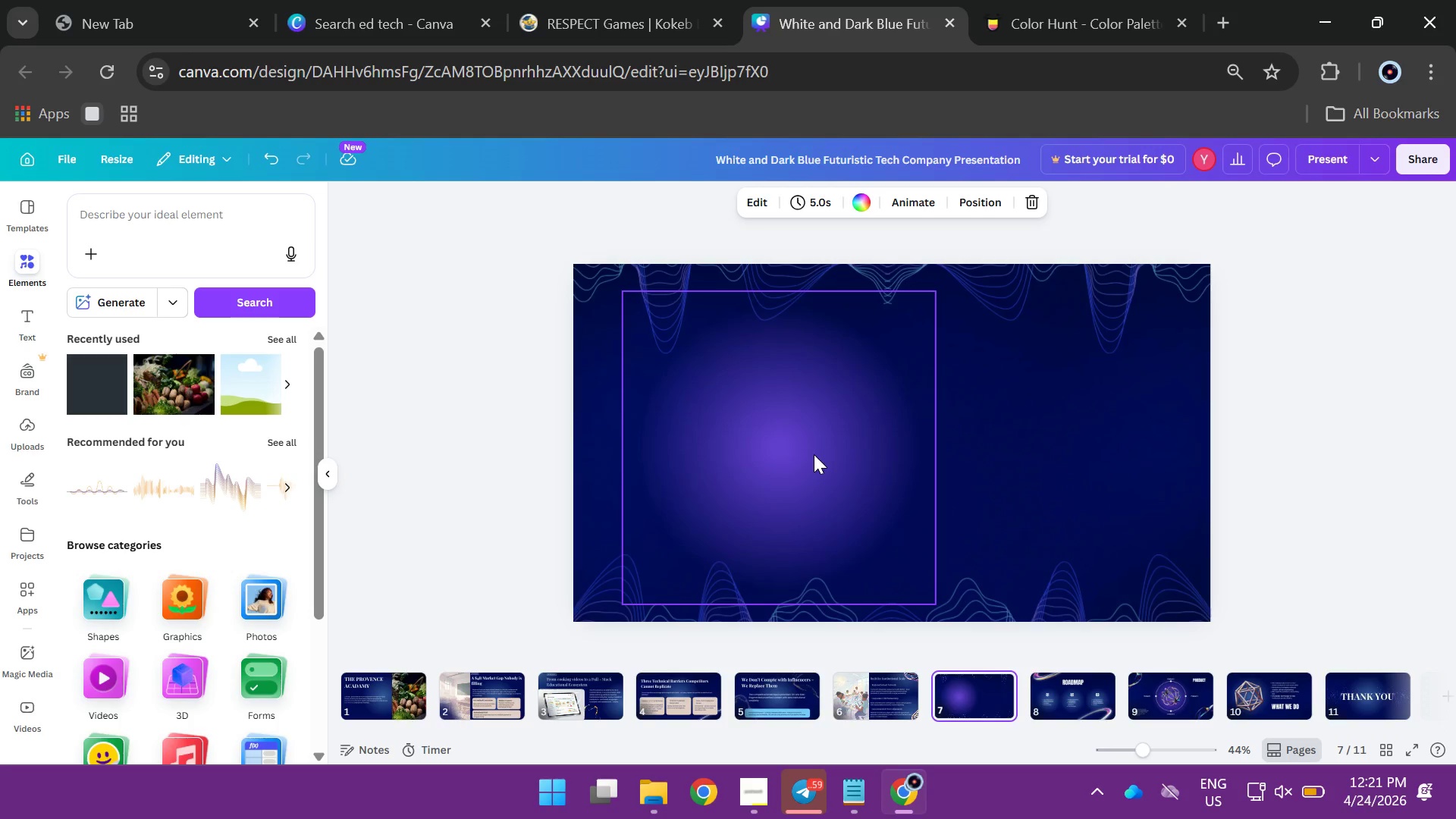 
wait(13.05)
 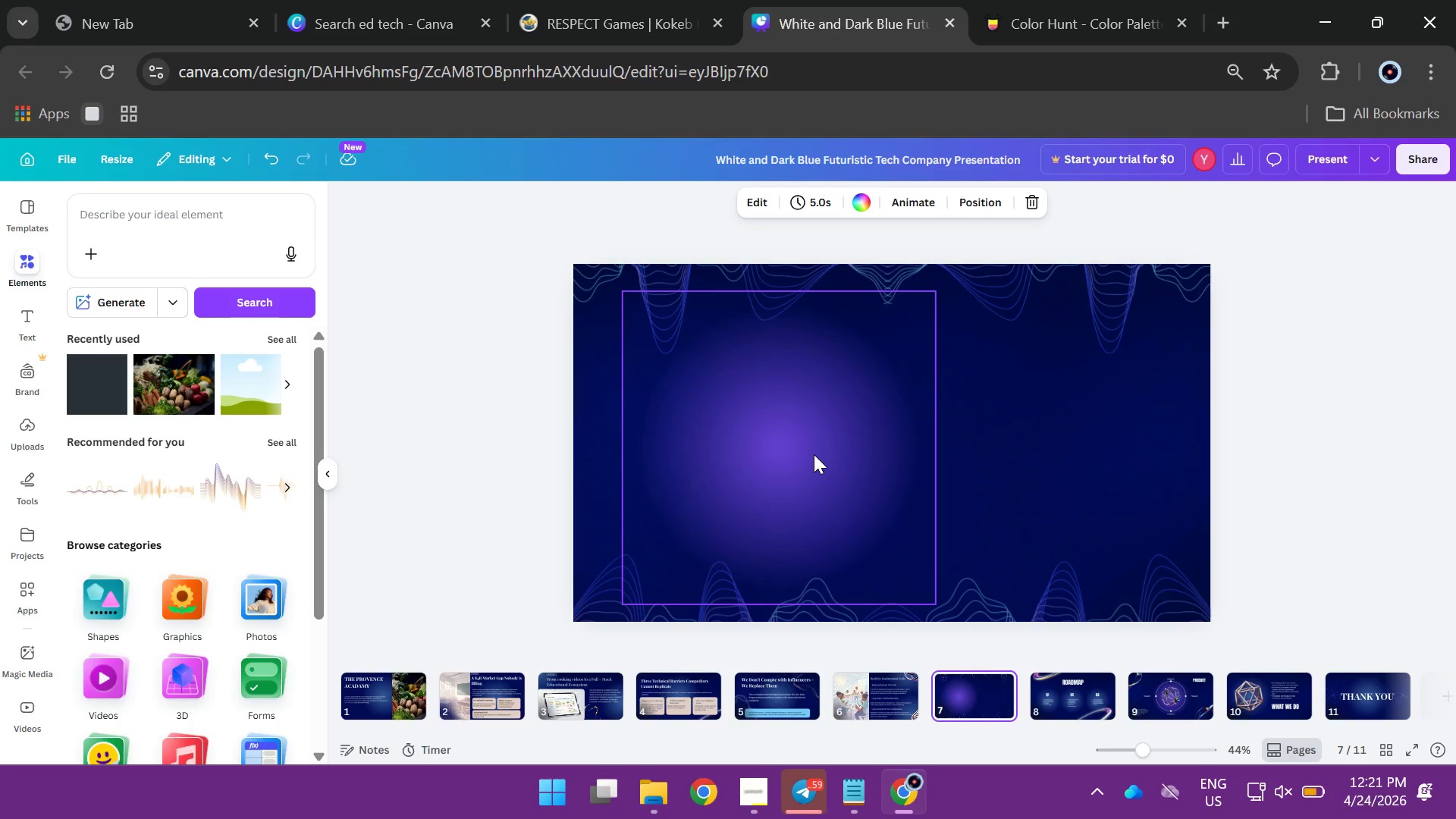 
left_click([859, 693])
 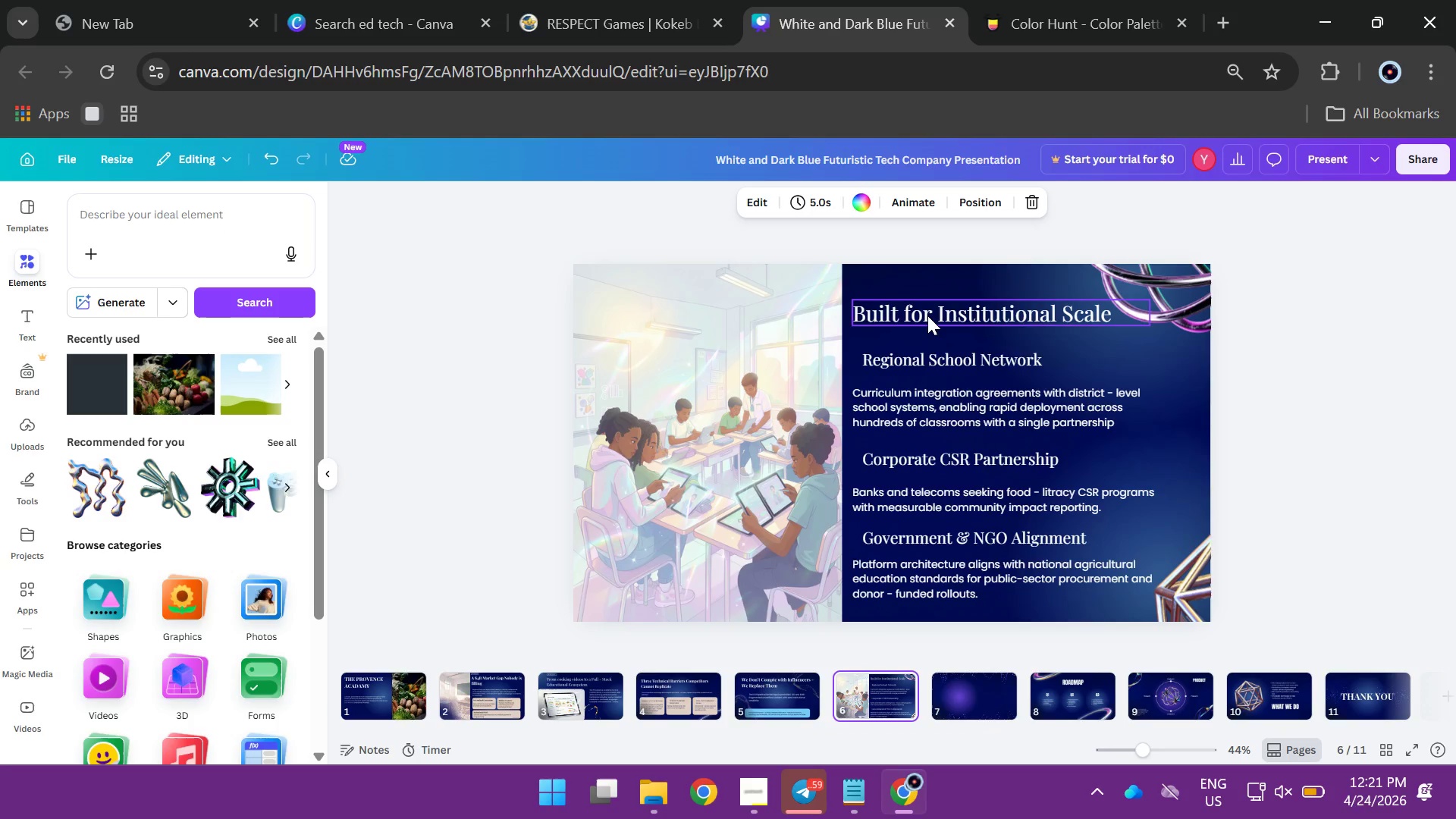 
hold_key(key=AltLeft, duration=0.77)
left_click_drag(start_coordinate=[927, 315], to_coordinate=[937, 328])
 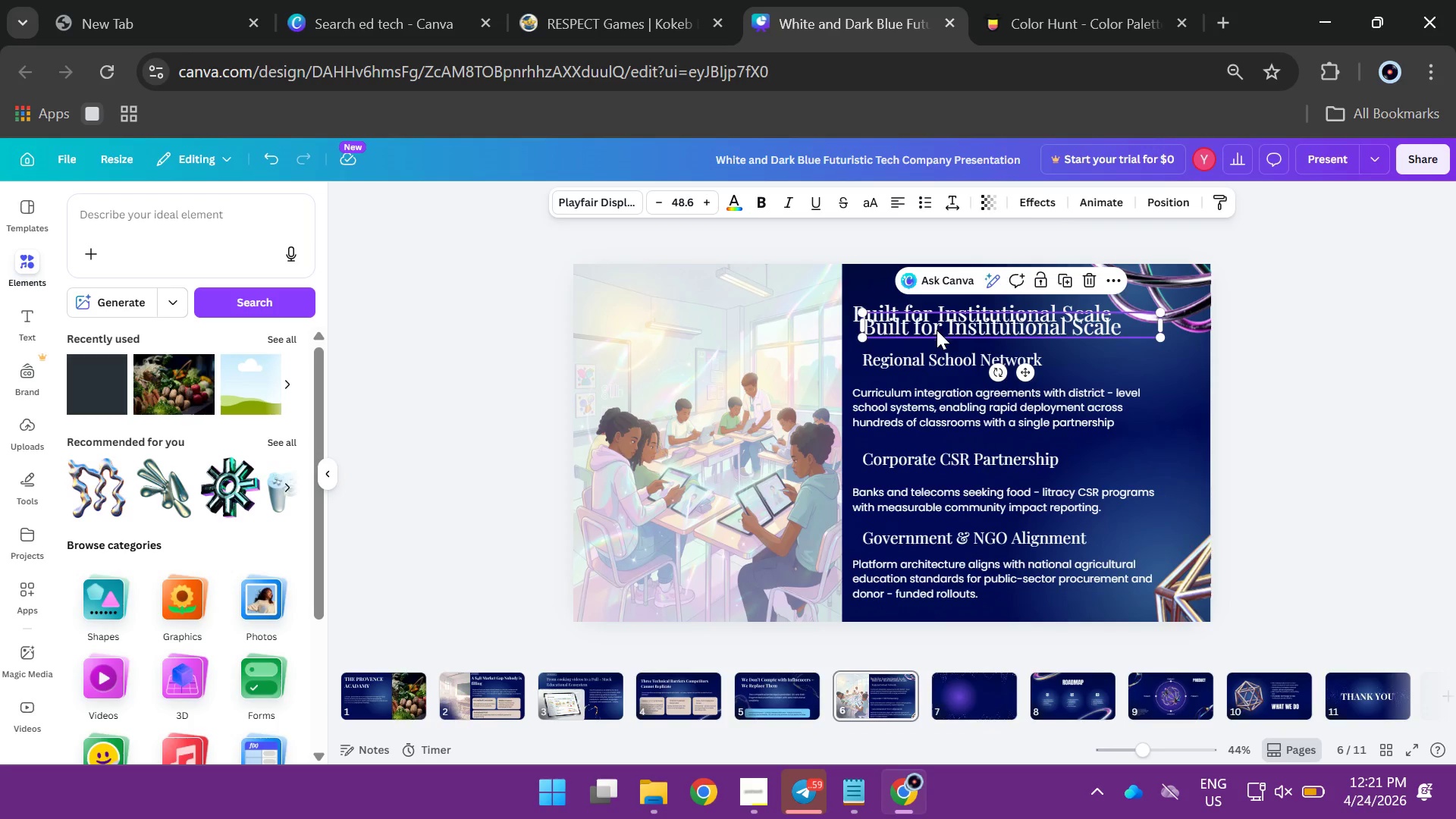 
left_click_drag(start_coordinate=[937, 328], to_coordinate=[943, 701])
 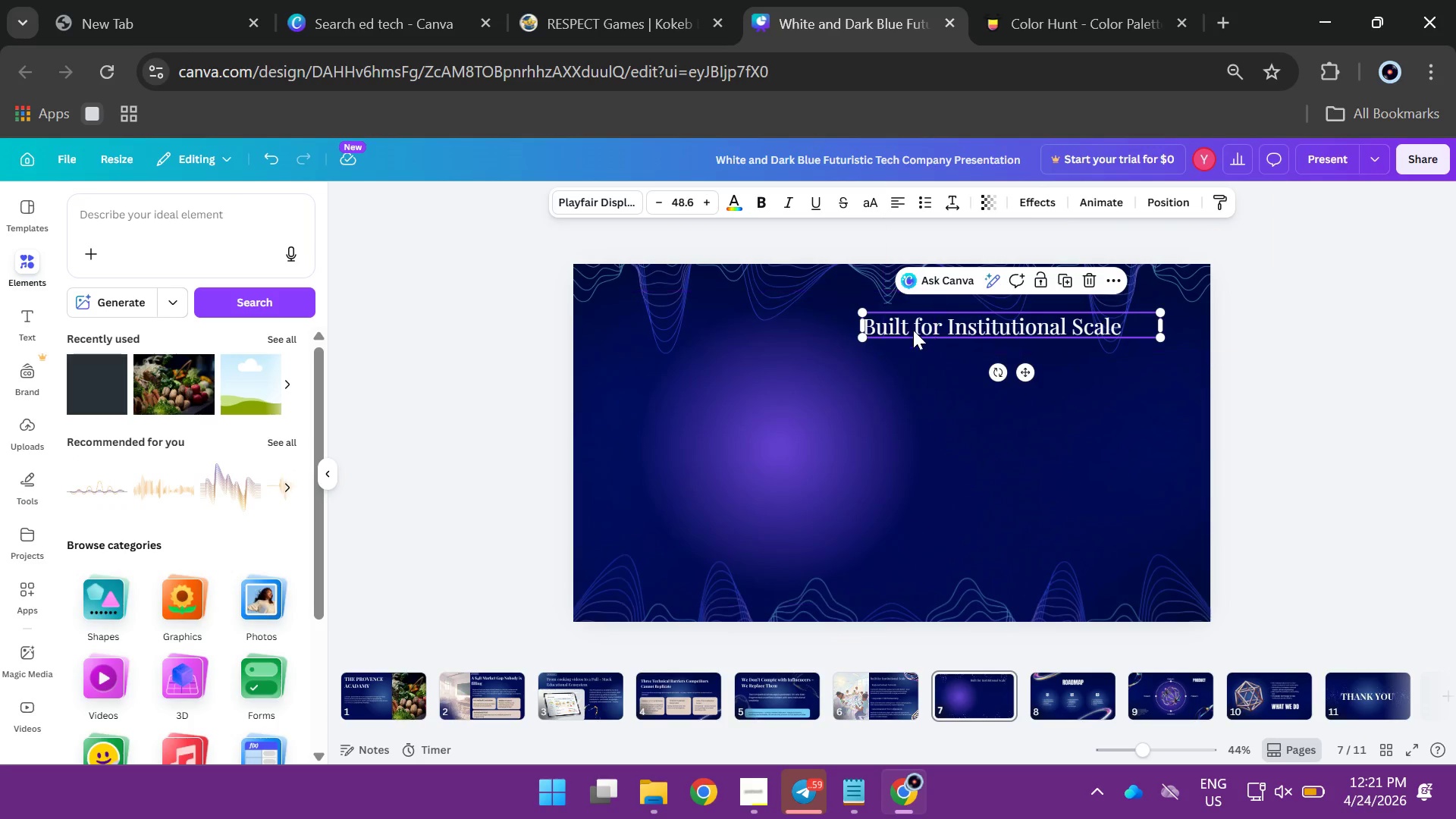 
left_click_drag(start_coordinate=[913, 330], to_coordinate=[799, 334])
 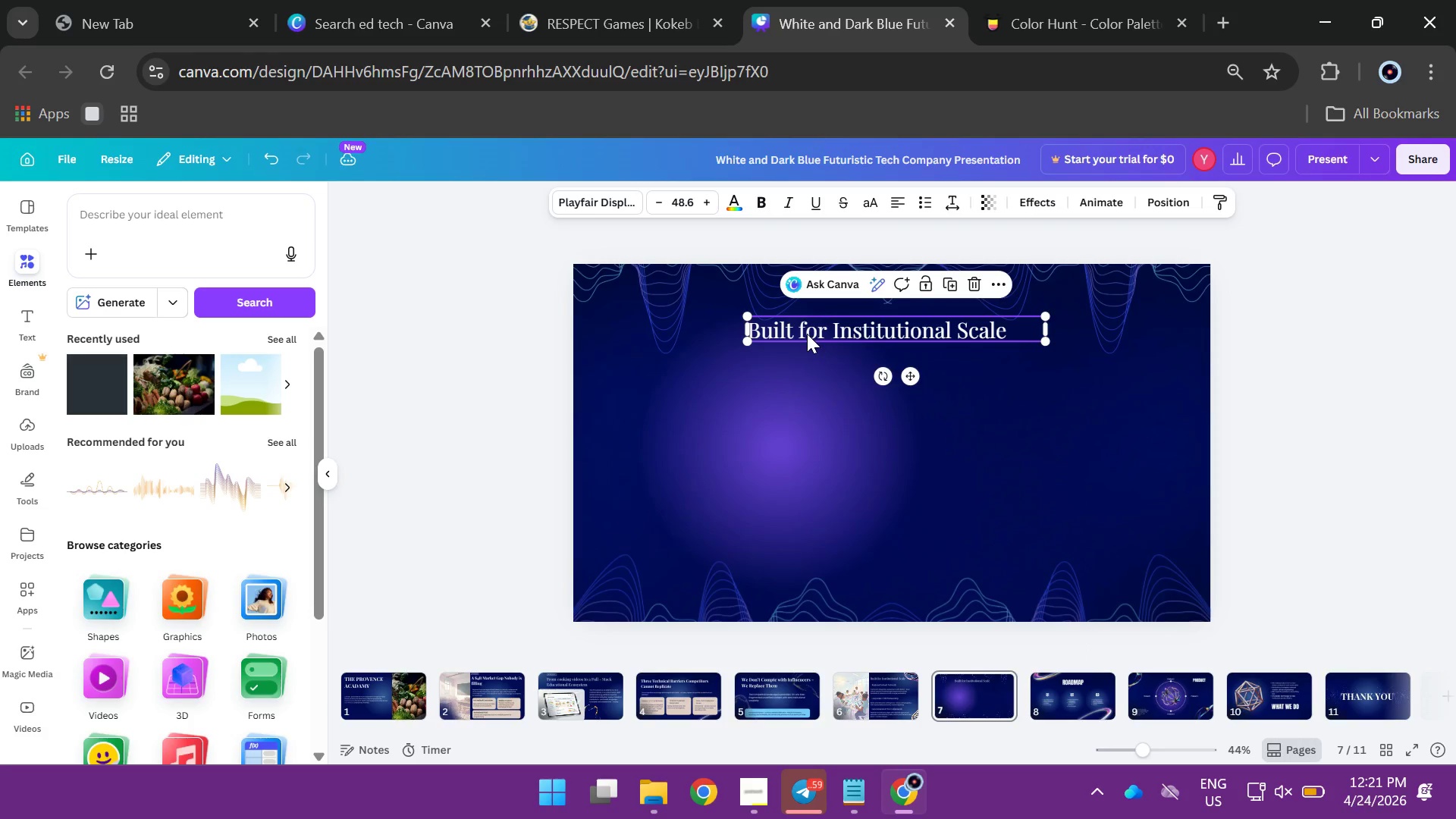 
double_click([807, 334])
 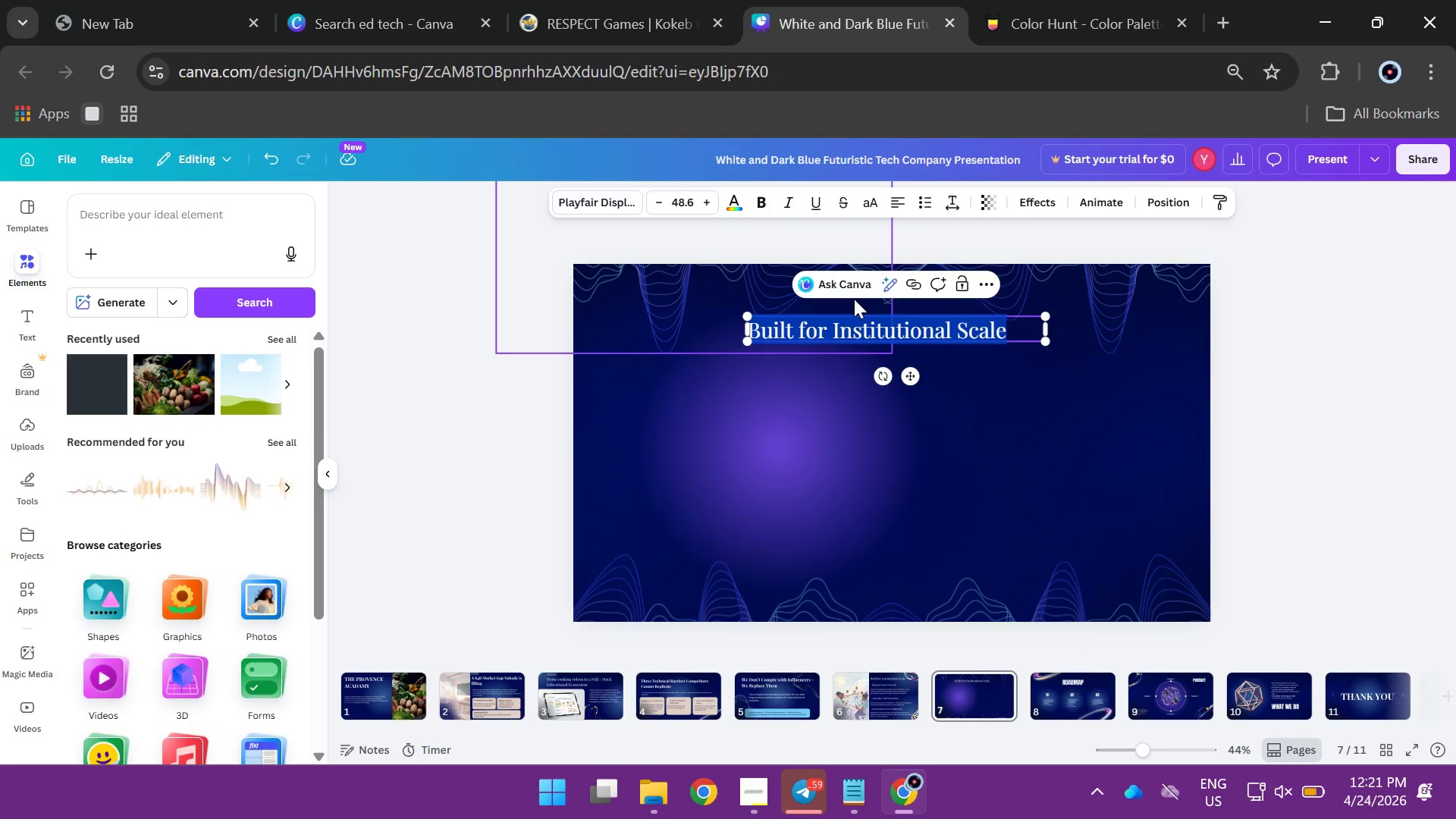 
type(AHigh)
 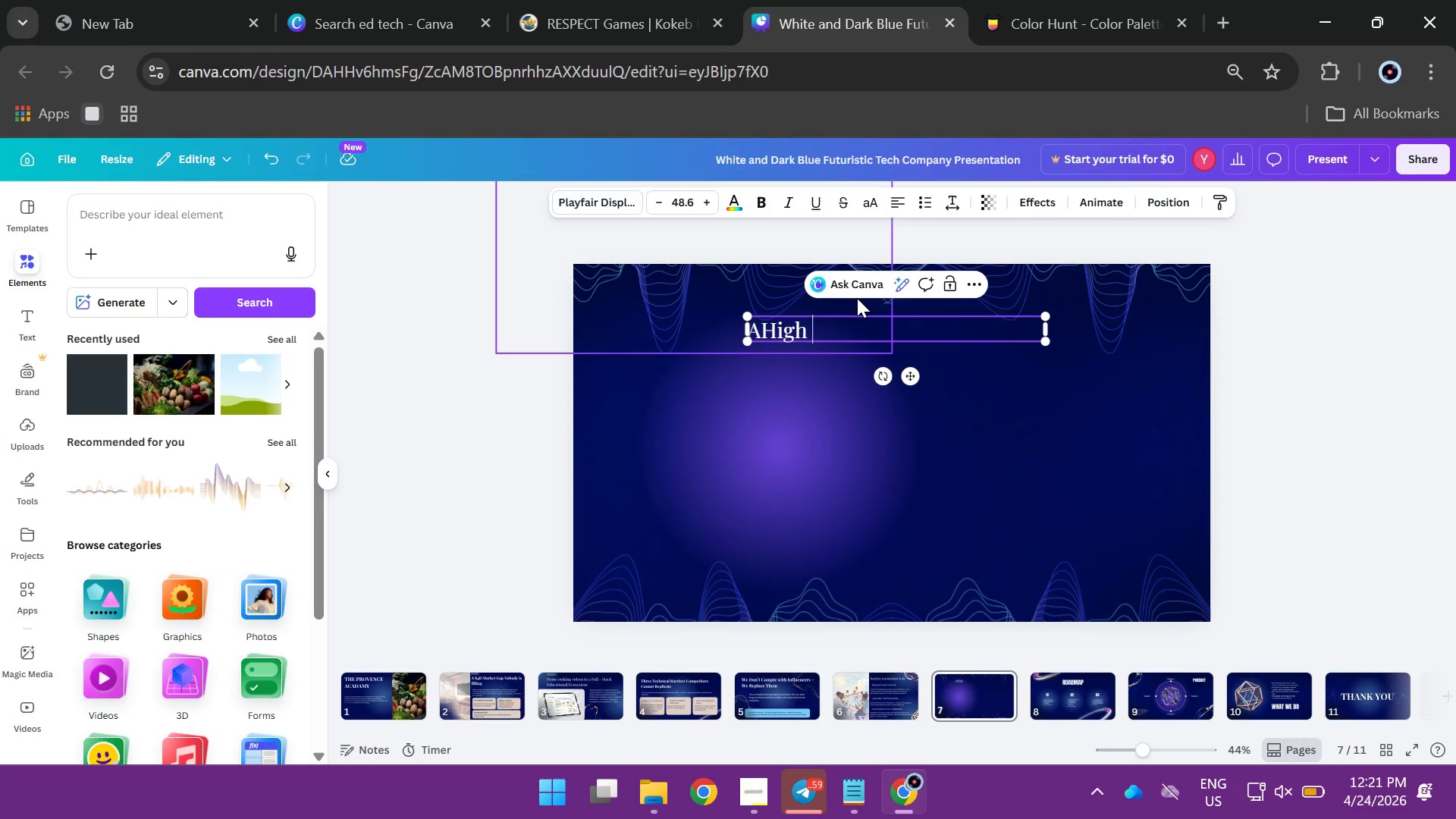 
 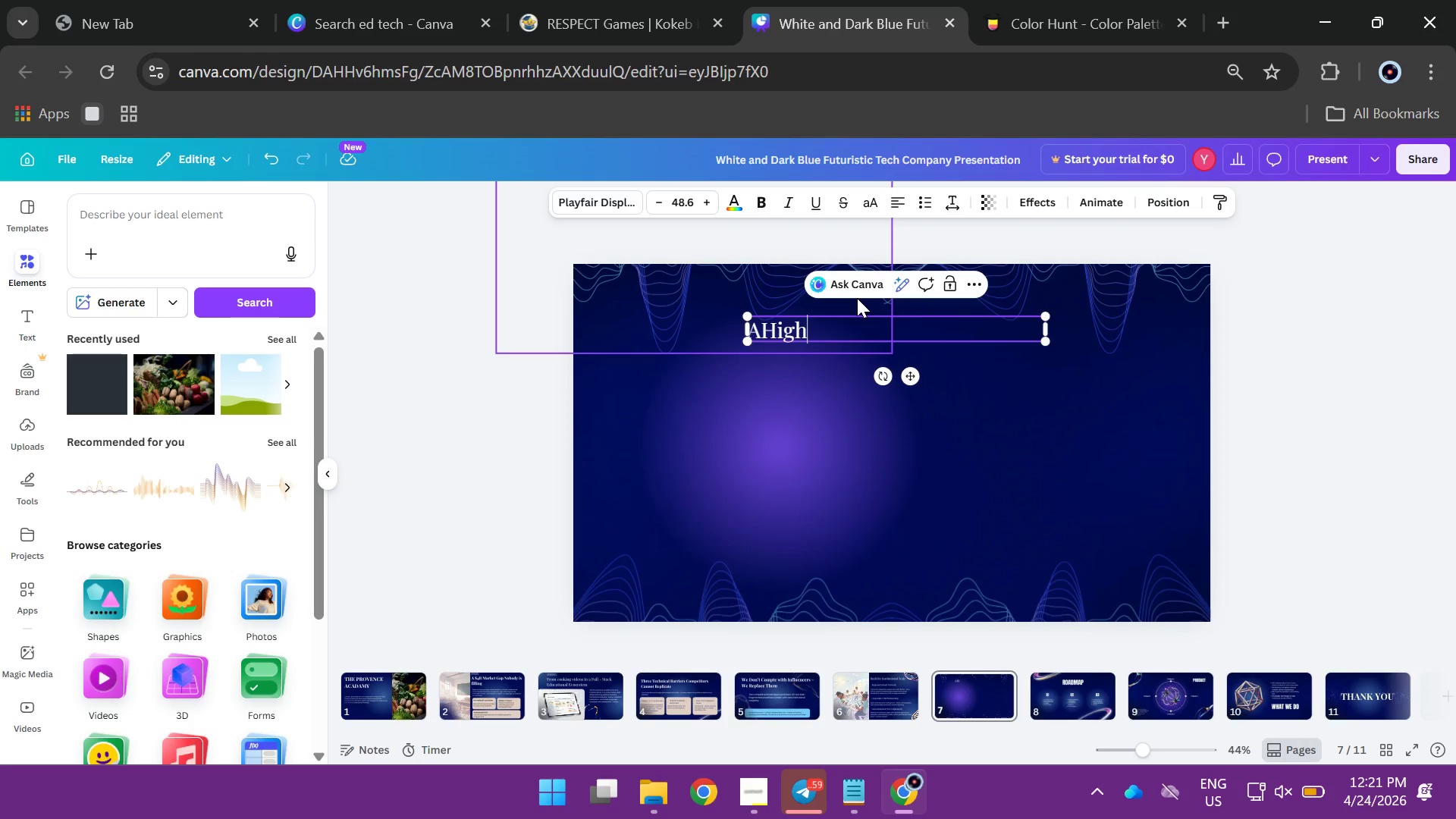 
type( - Growth, I)
key(Backspace)
type(Underpenetratd Market)
 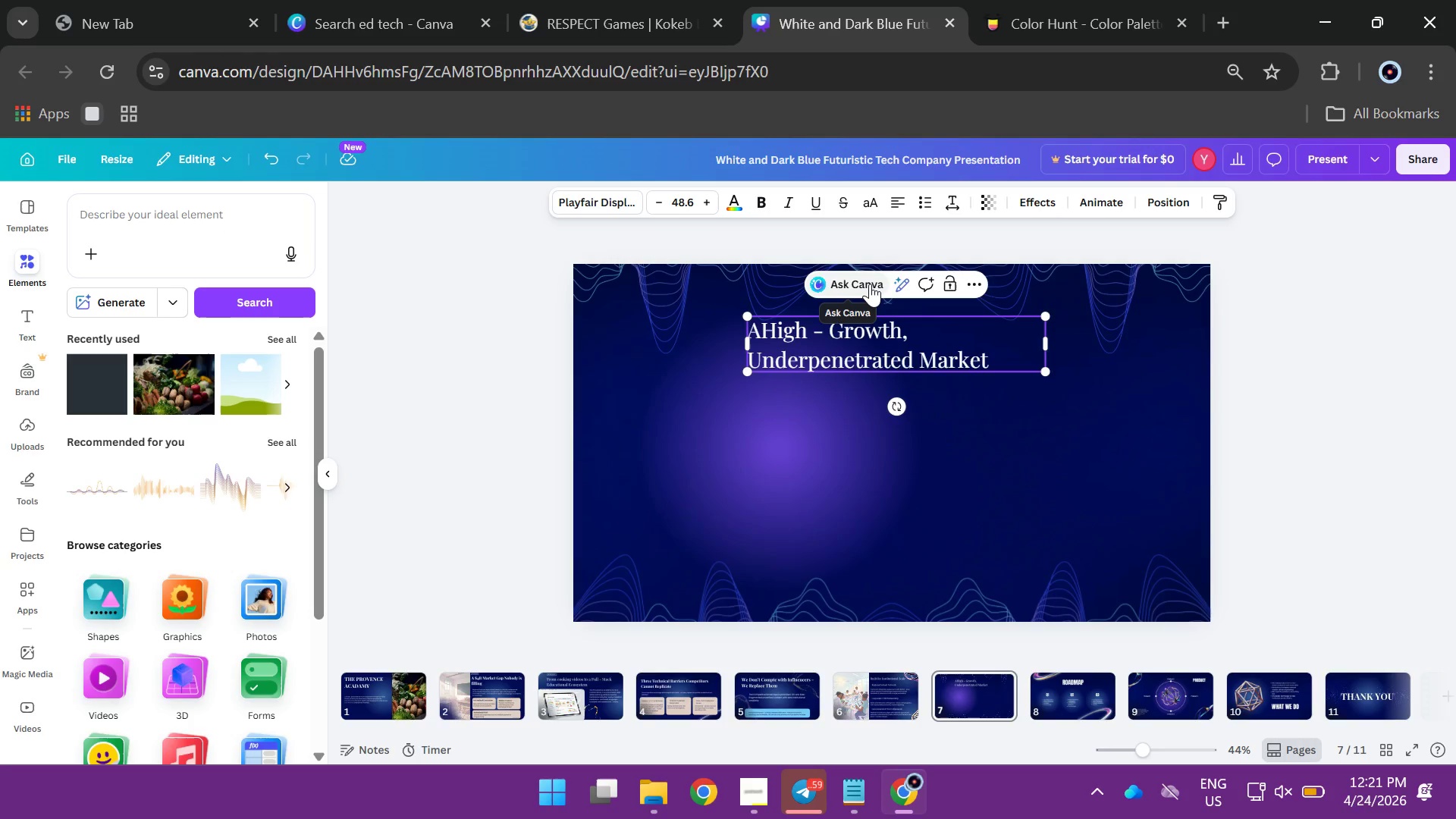 
left_click([763, 331])
 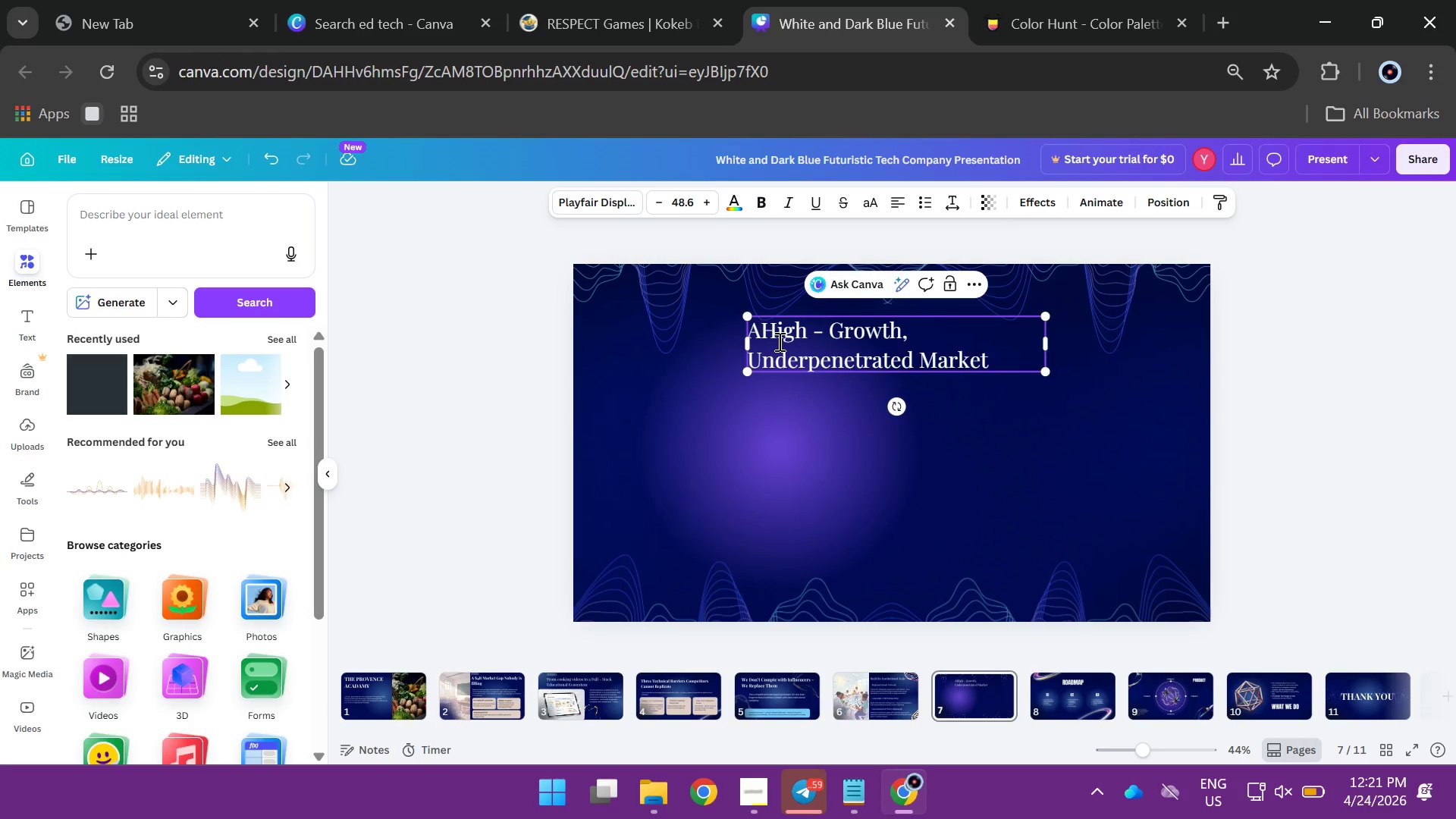 
key(Space)
 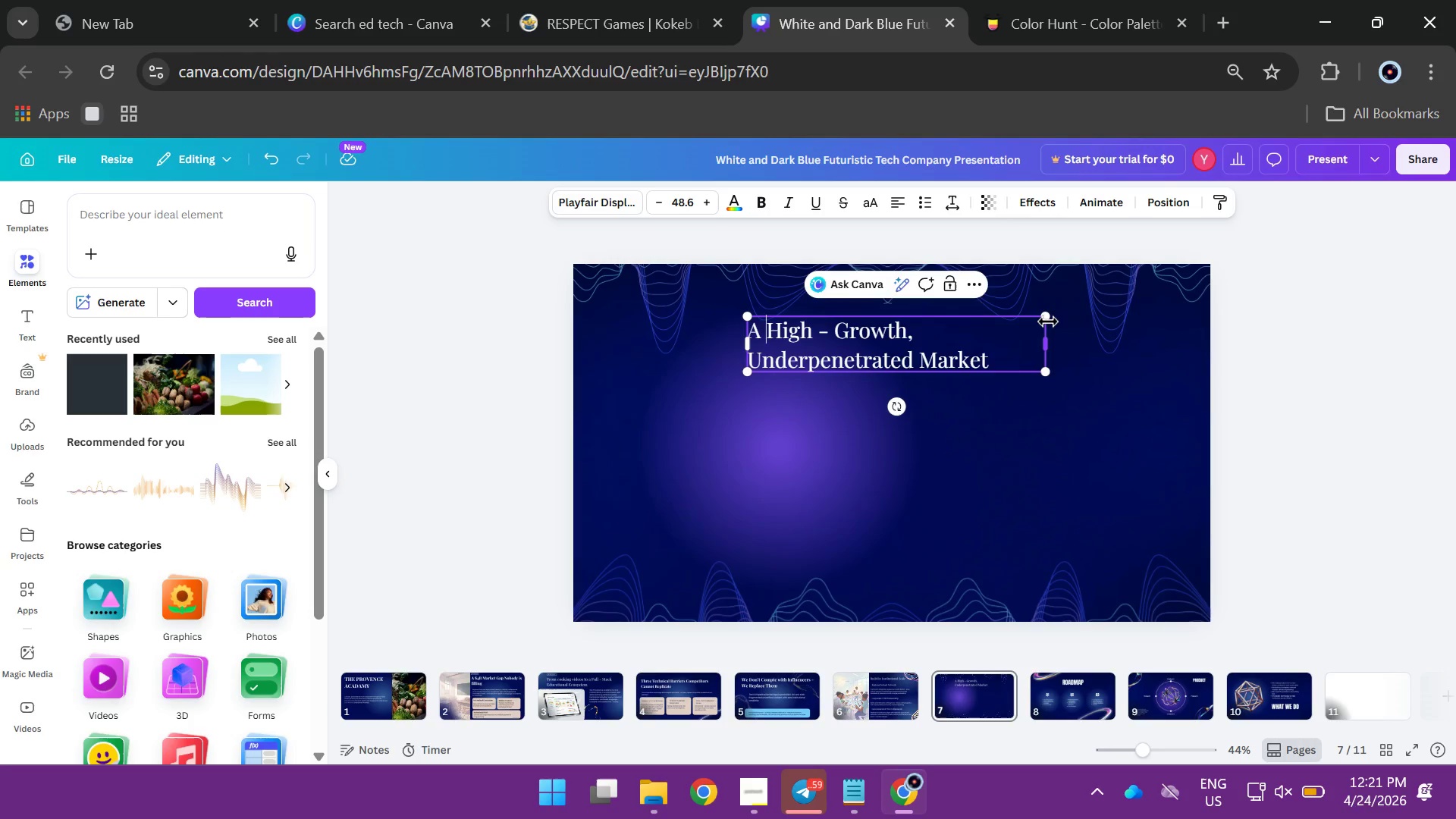 
left_click_drag(start_coordinate=[1049, 318], to_coordinate=[1147, 298])
 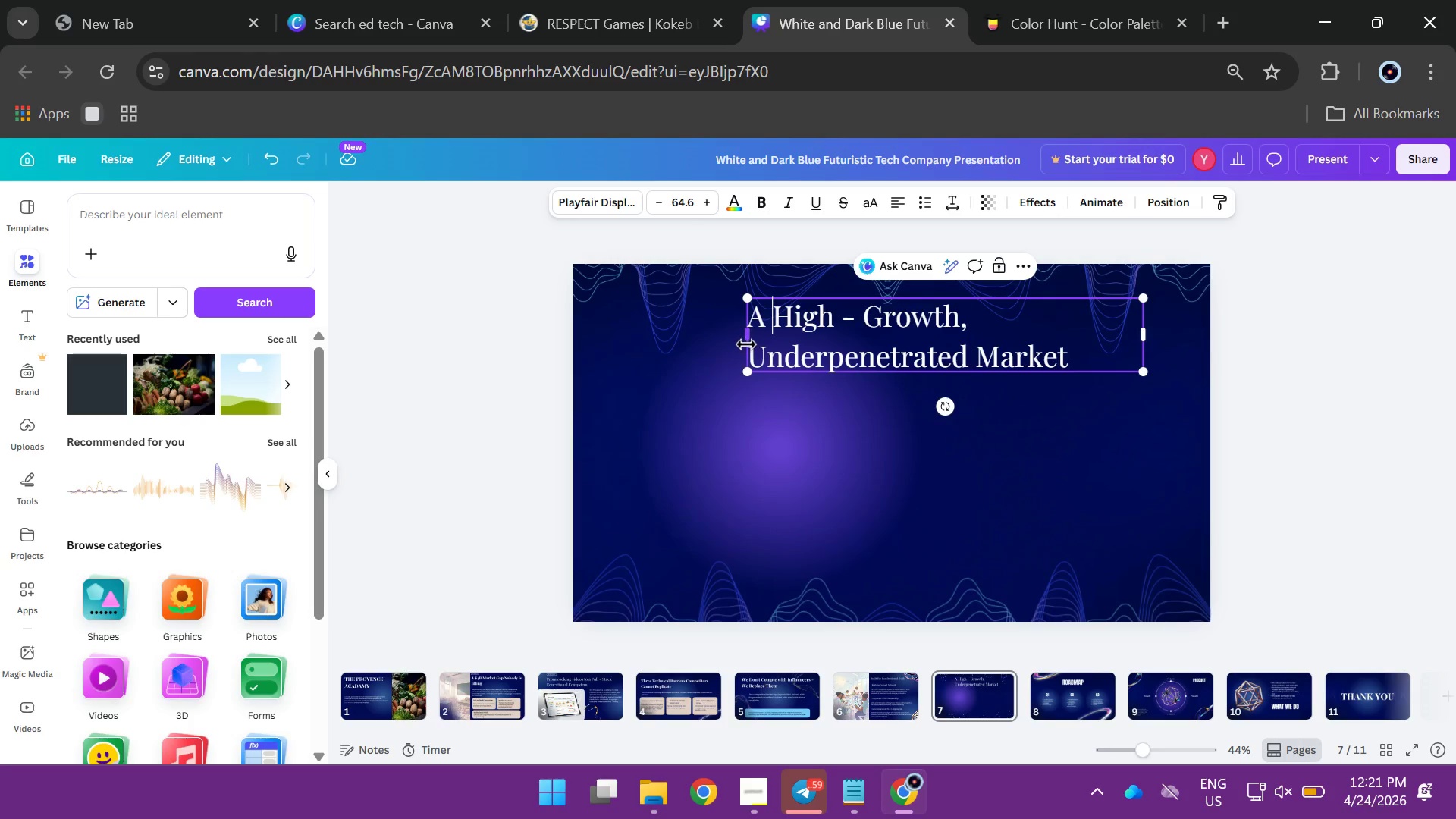 
left_click_drag(start_coordinate=[746, 343], to_coordinate=[588, 343])
 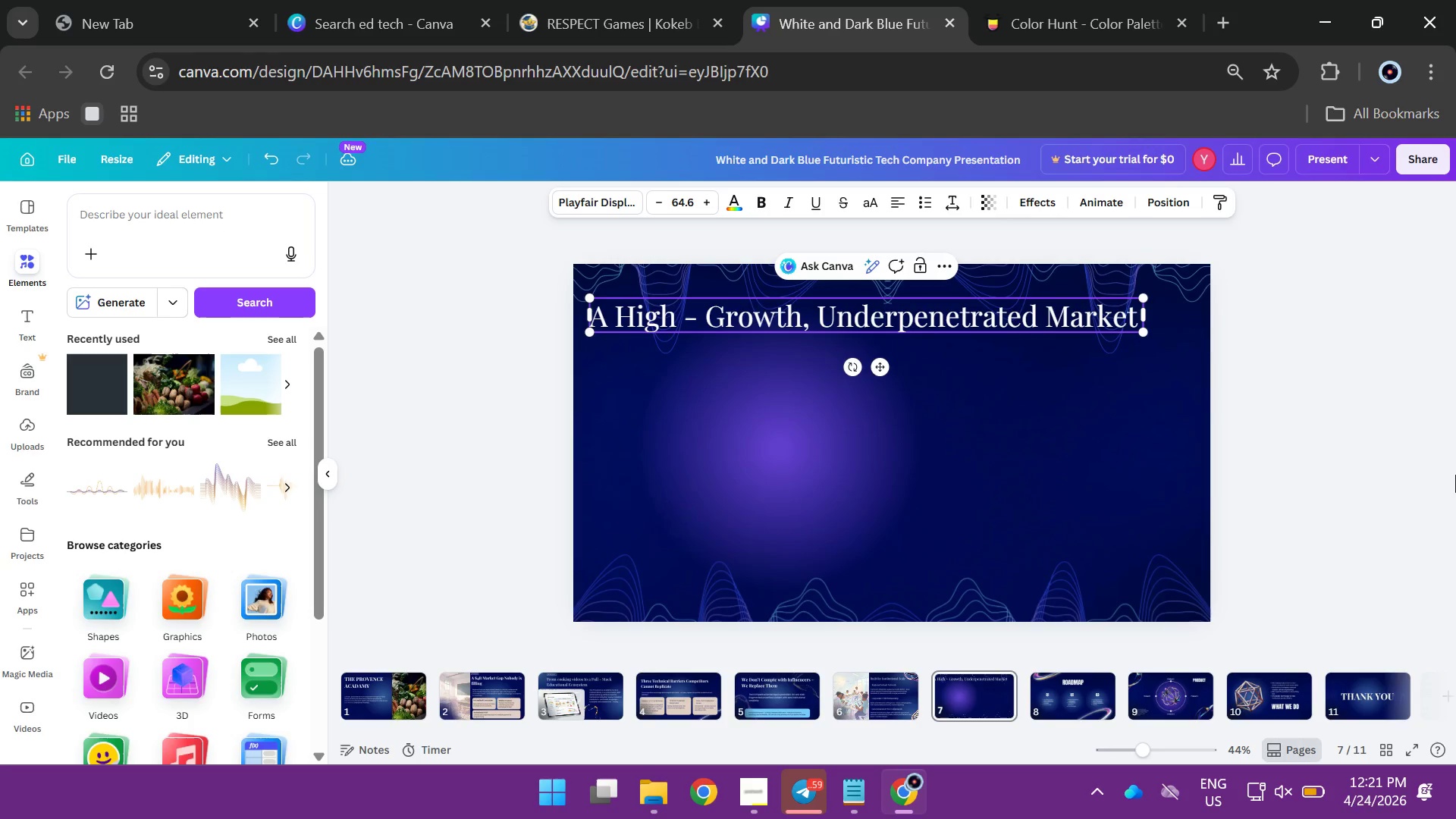 
left_click([1455, 475])
 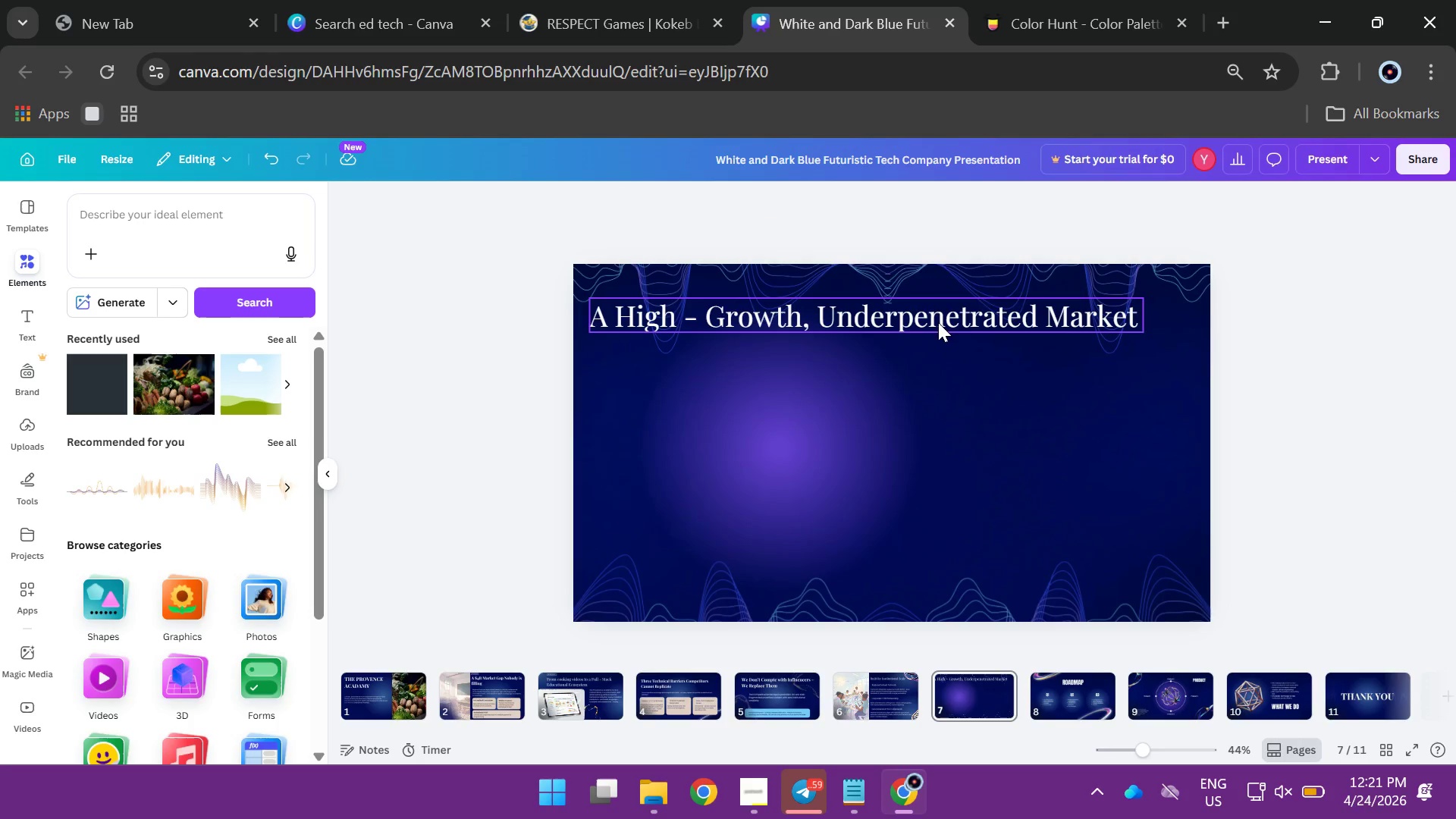 
left_click_drag(start_coordinate=[938, 322], to_coordinate=[971, 362])
 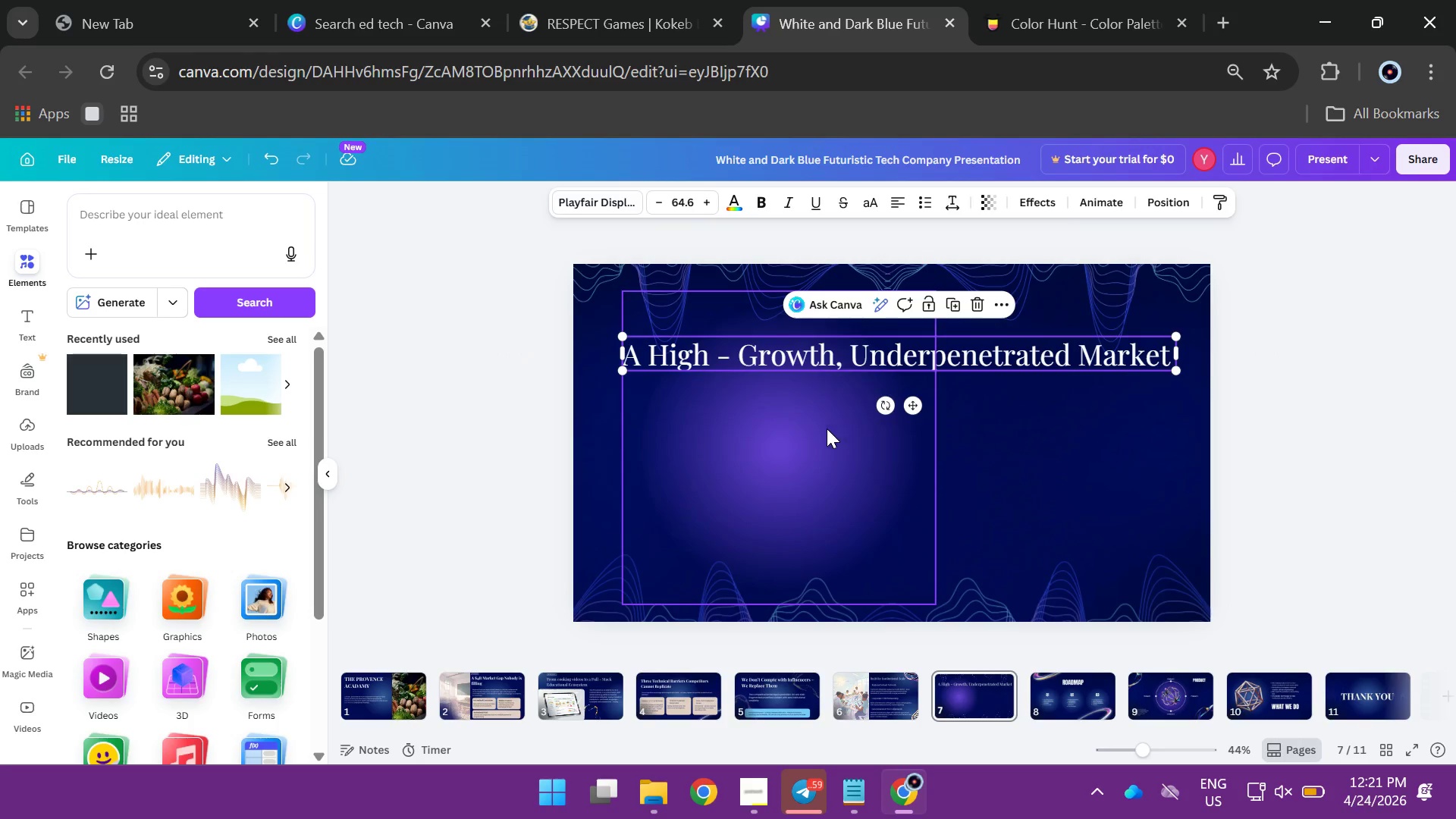 
left_click_drag(start_coordinate=[827, 428], to_coordinate=[934, 435])
 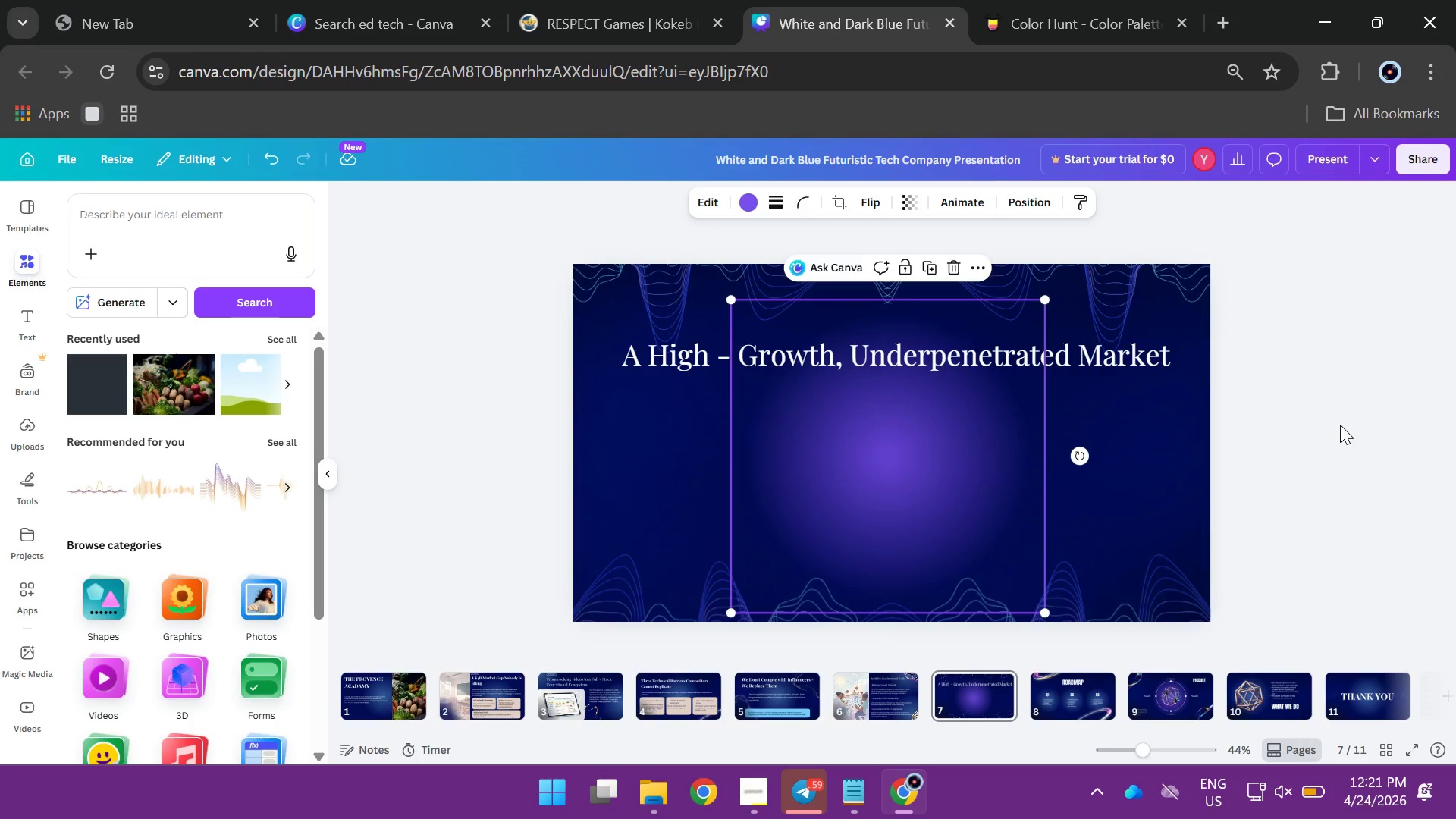 
left_click([1340, 425])
 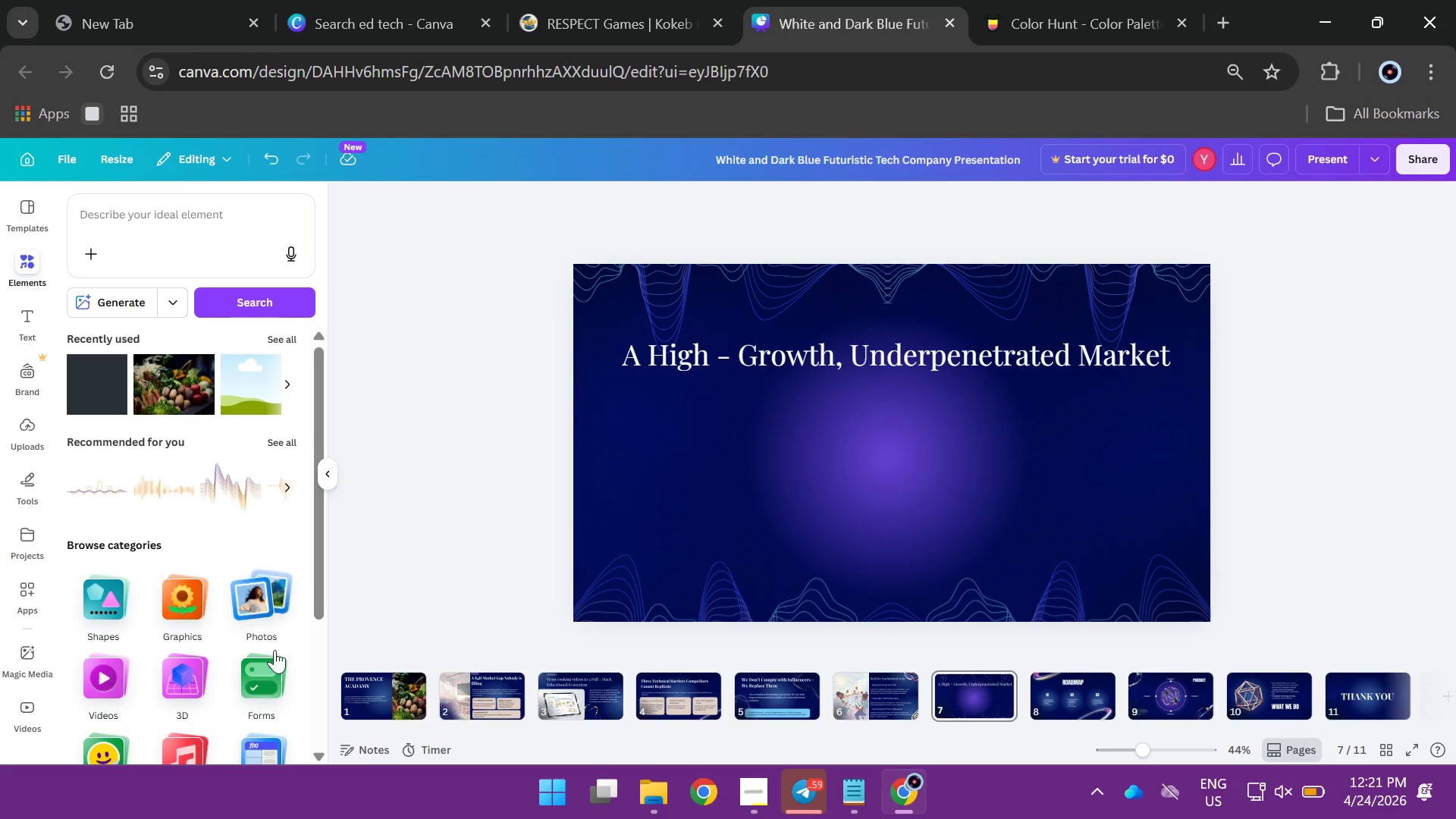 
scroll: coordinate [297, 695], scroll_direction: down, amount: 3.0
 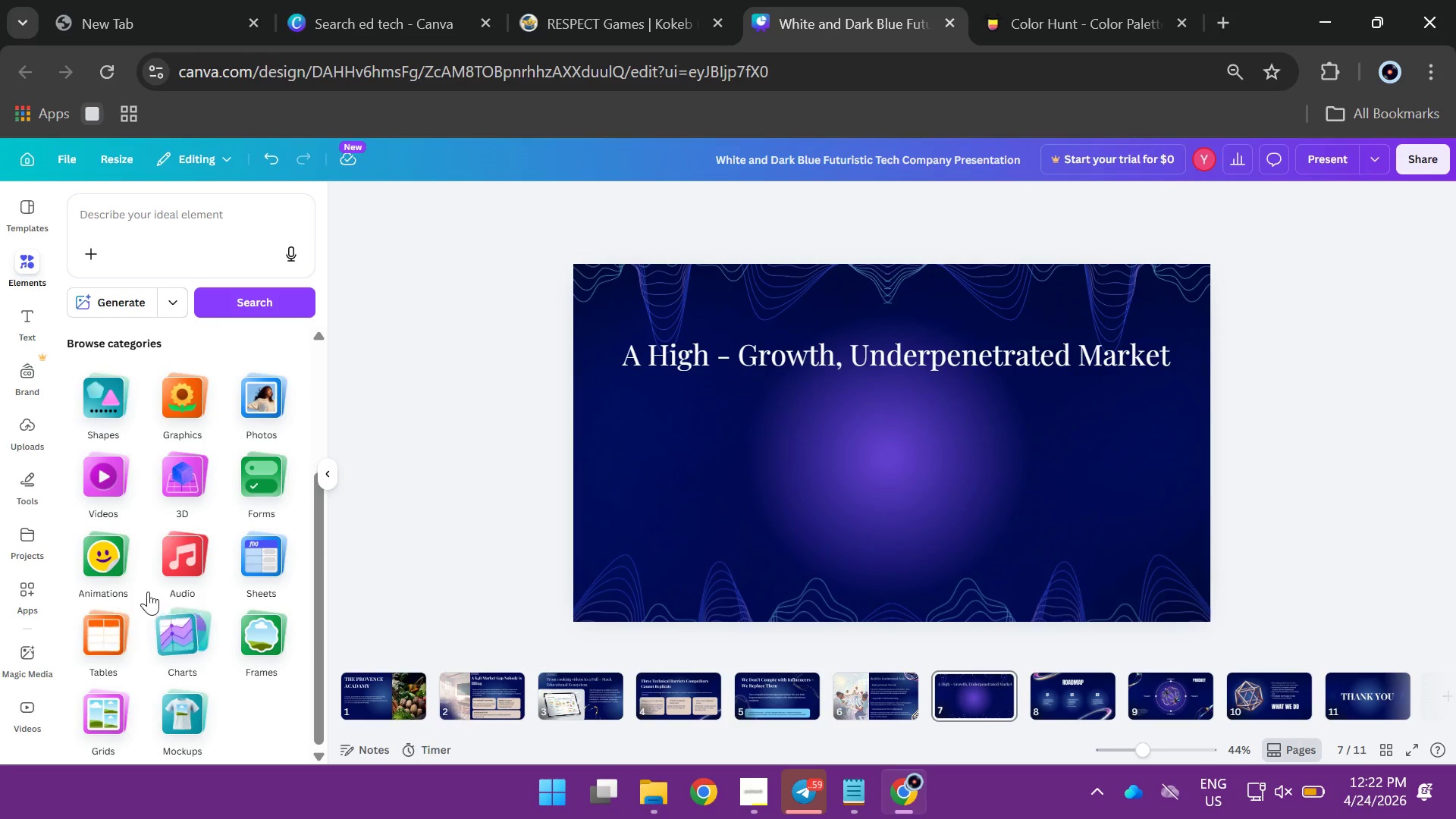 
wait(5.1)
 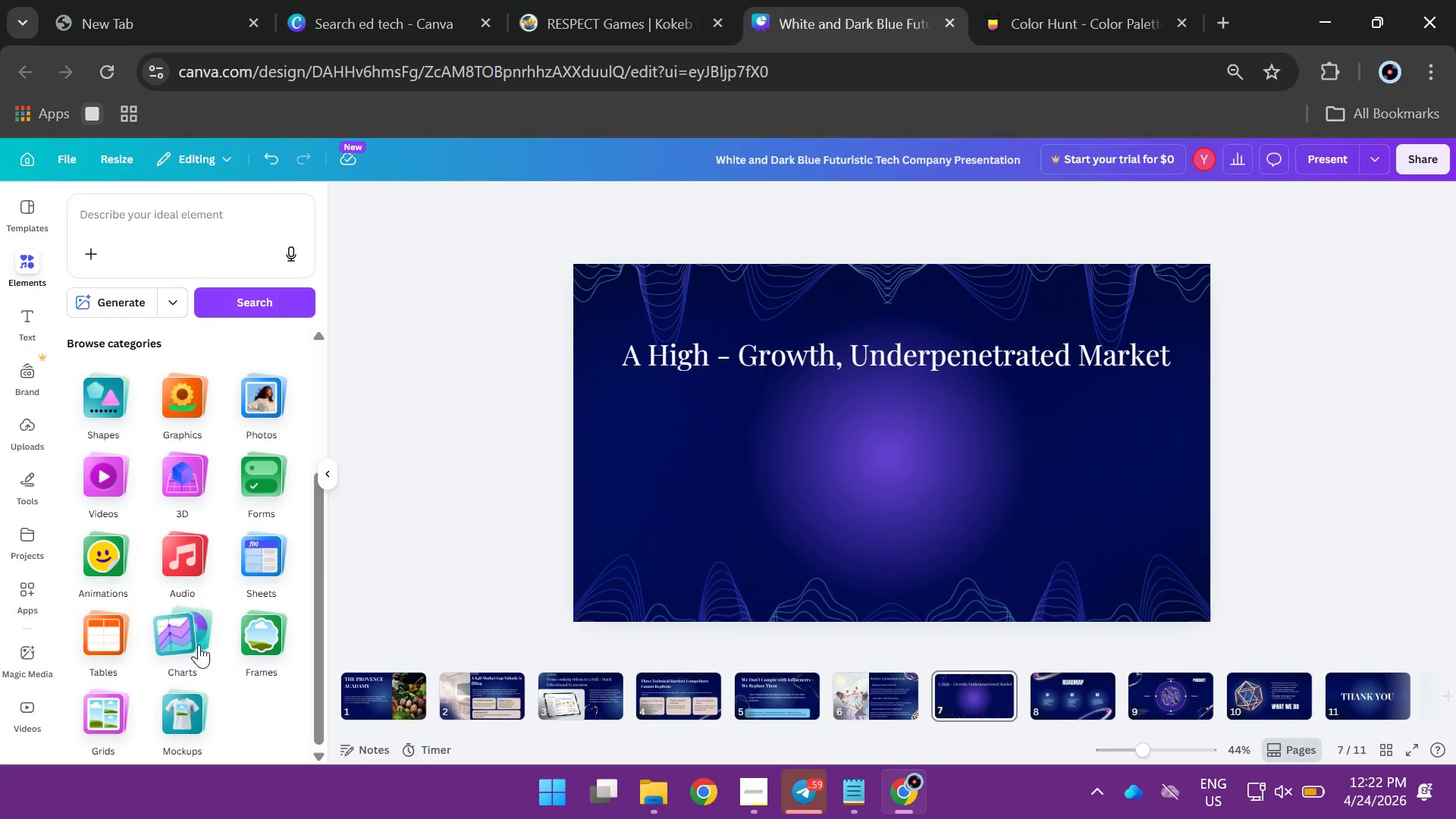 
scroll: coordinate [155, 466], scroll_direction: down, amount: 2.0
 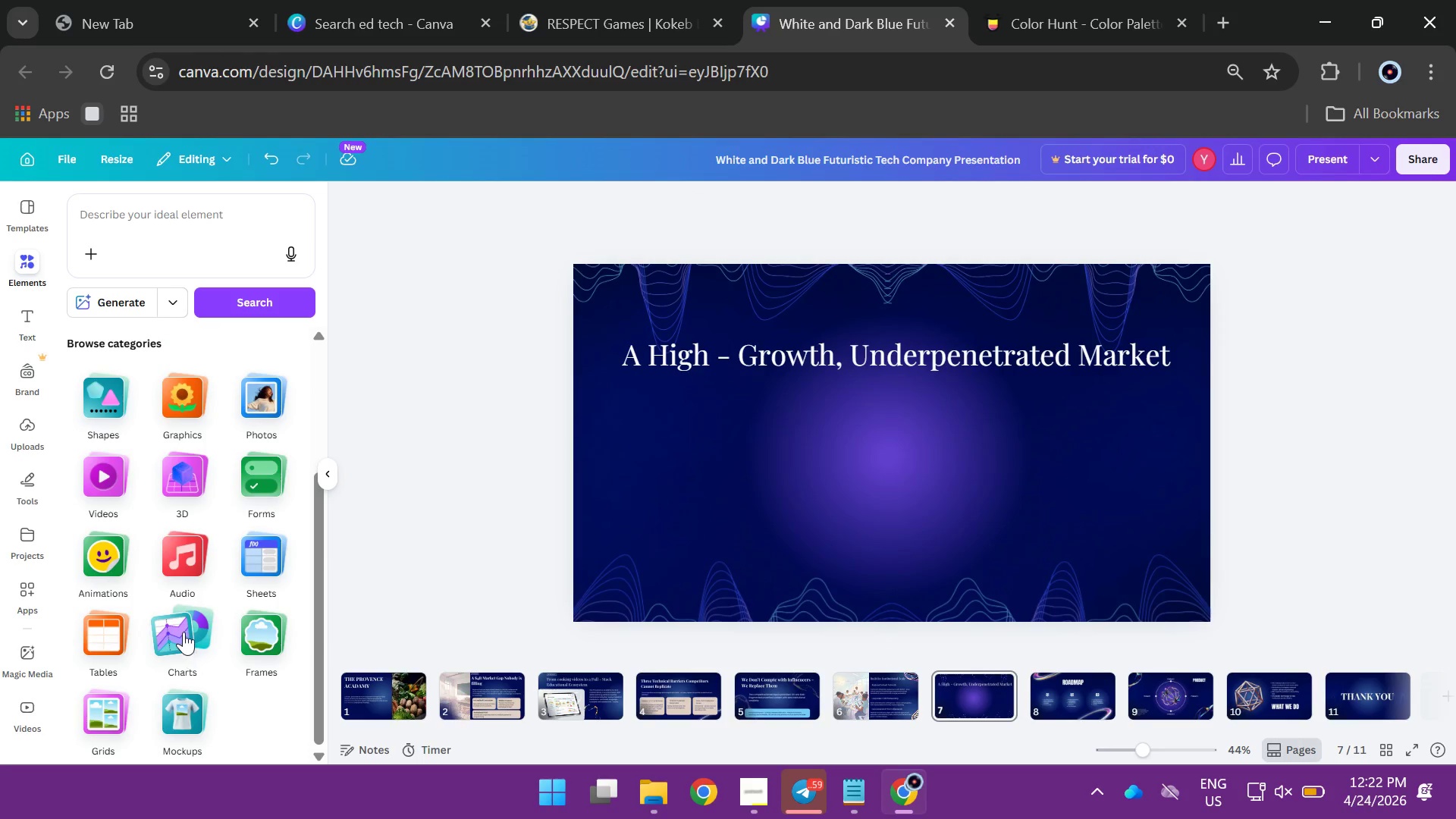 
left_click([182, 623])
 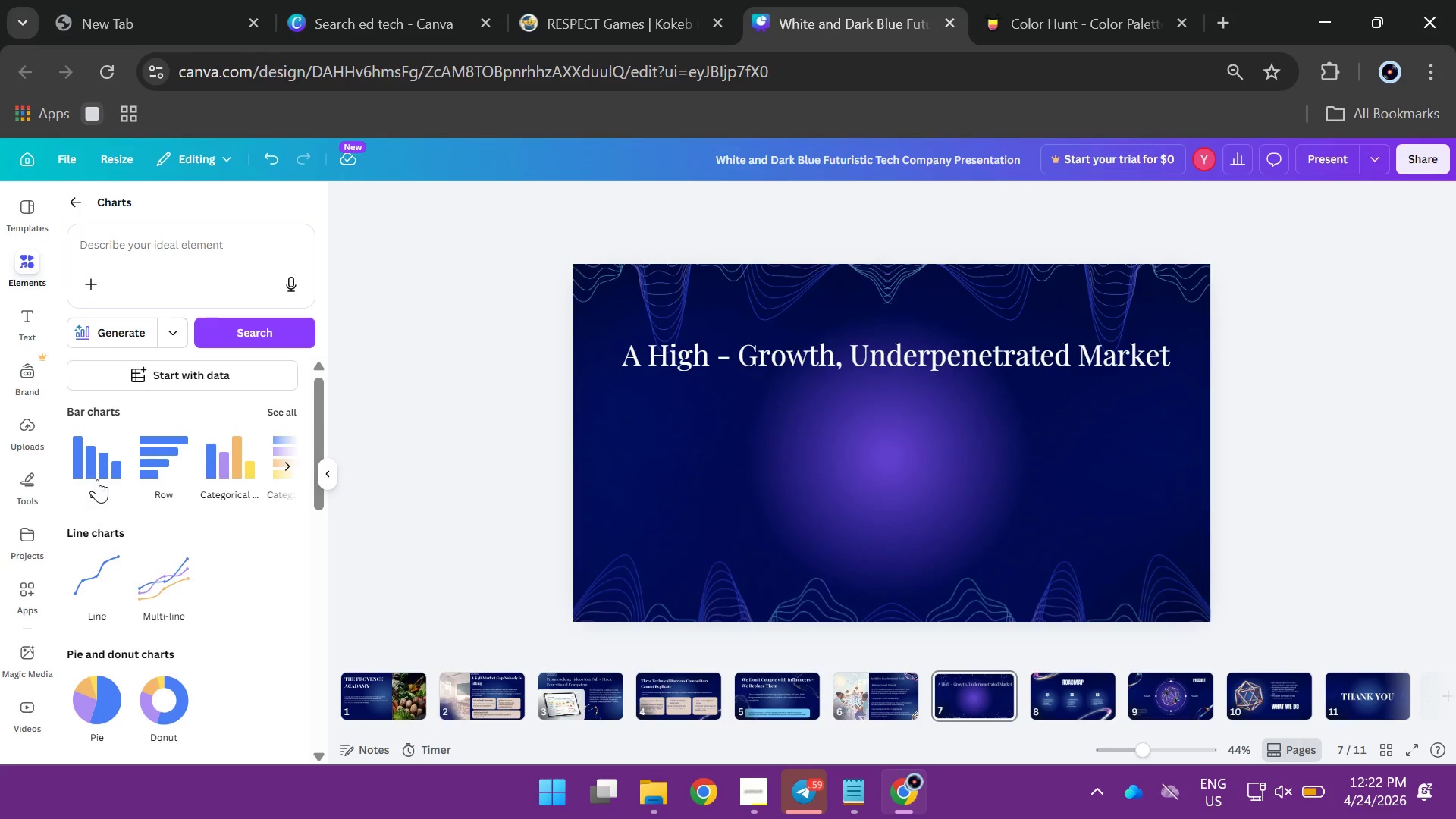 
left_click([94, 467])
 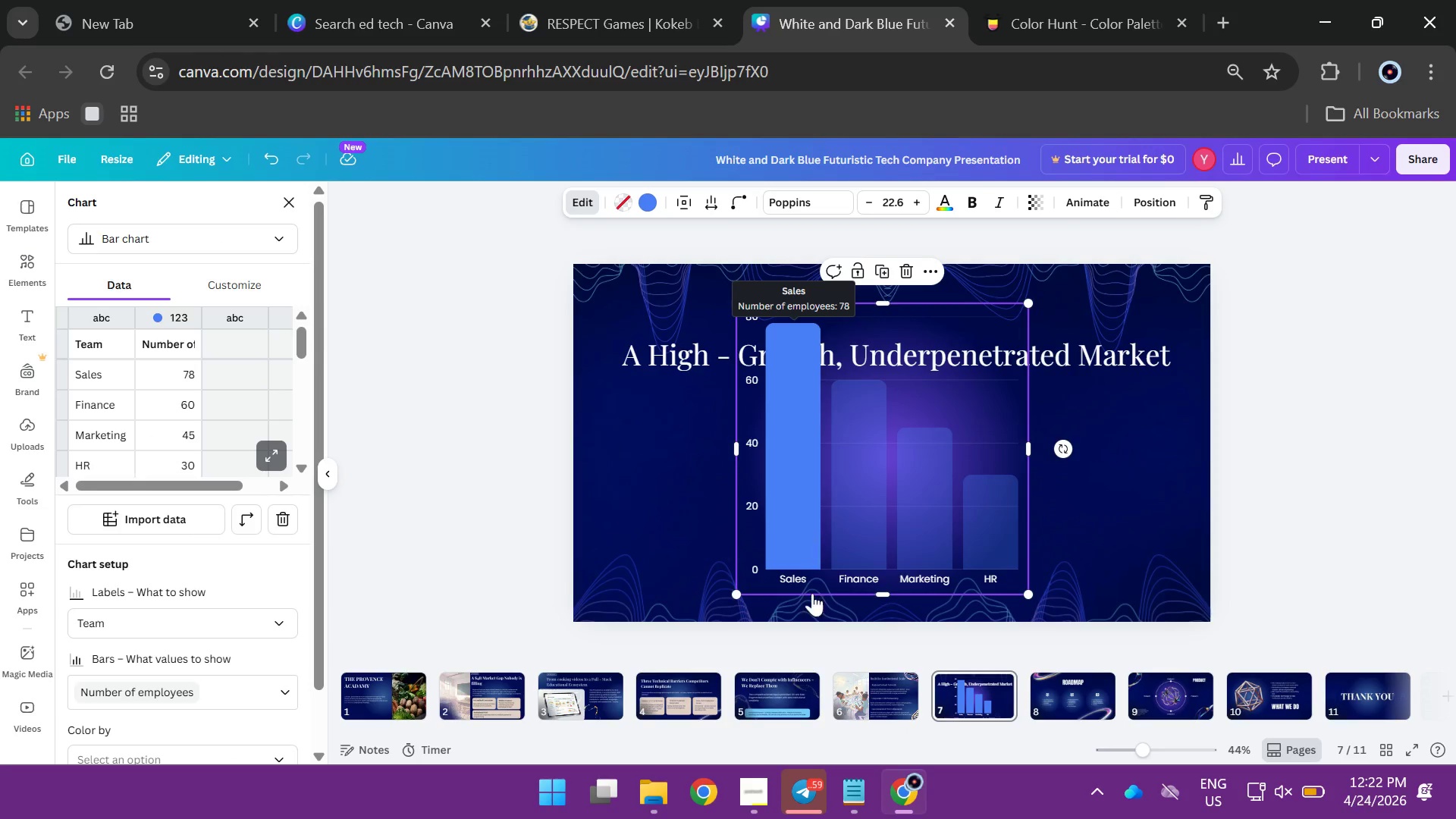 
wait(7.09)
 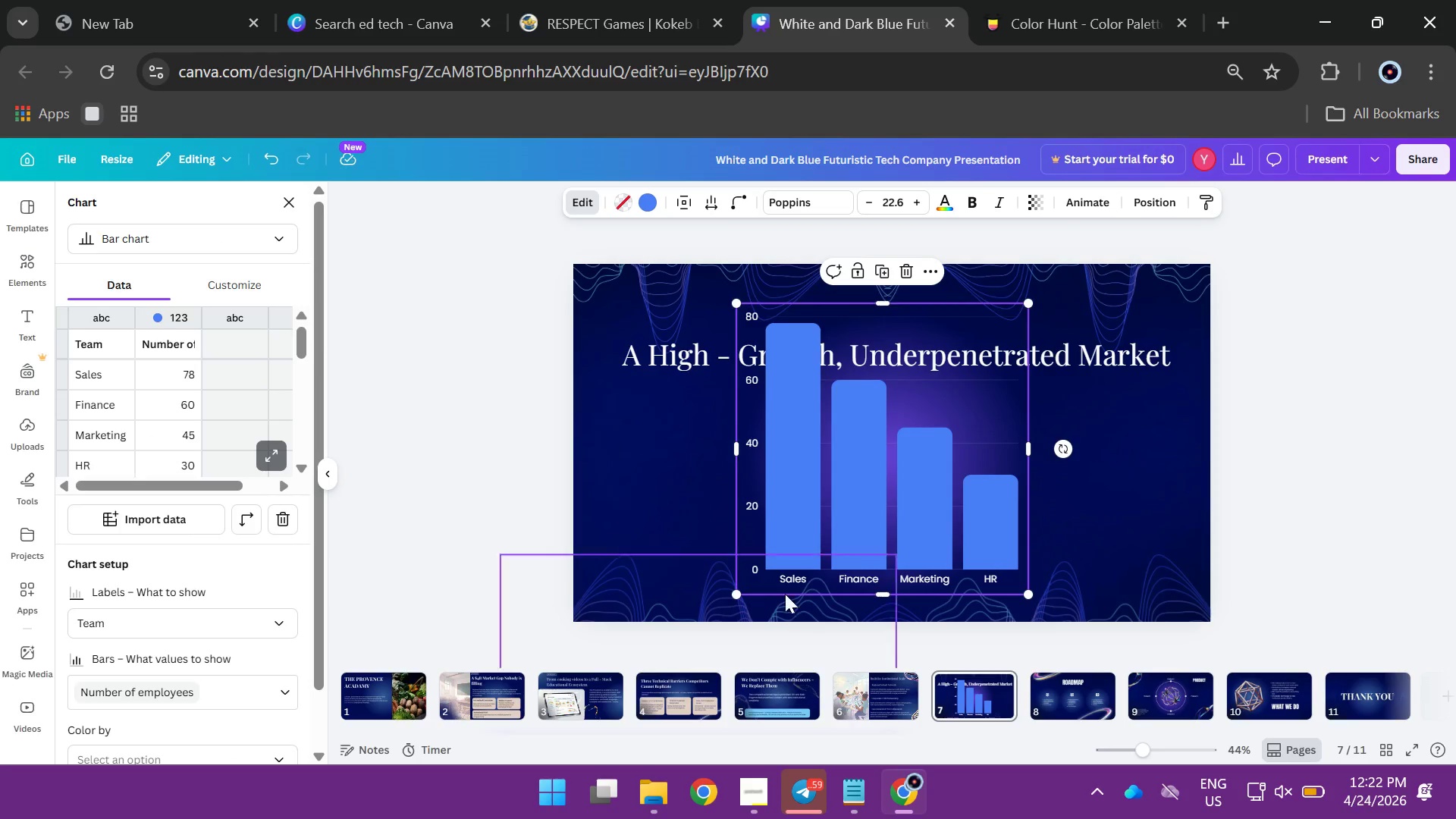 
left_click([795, 796])
 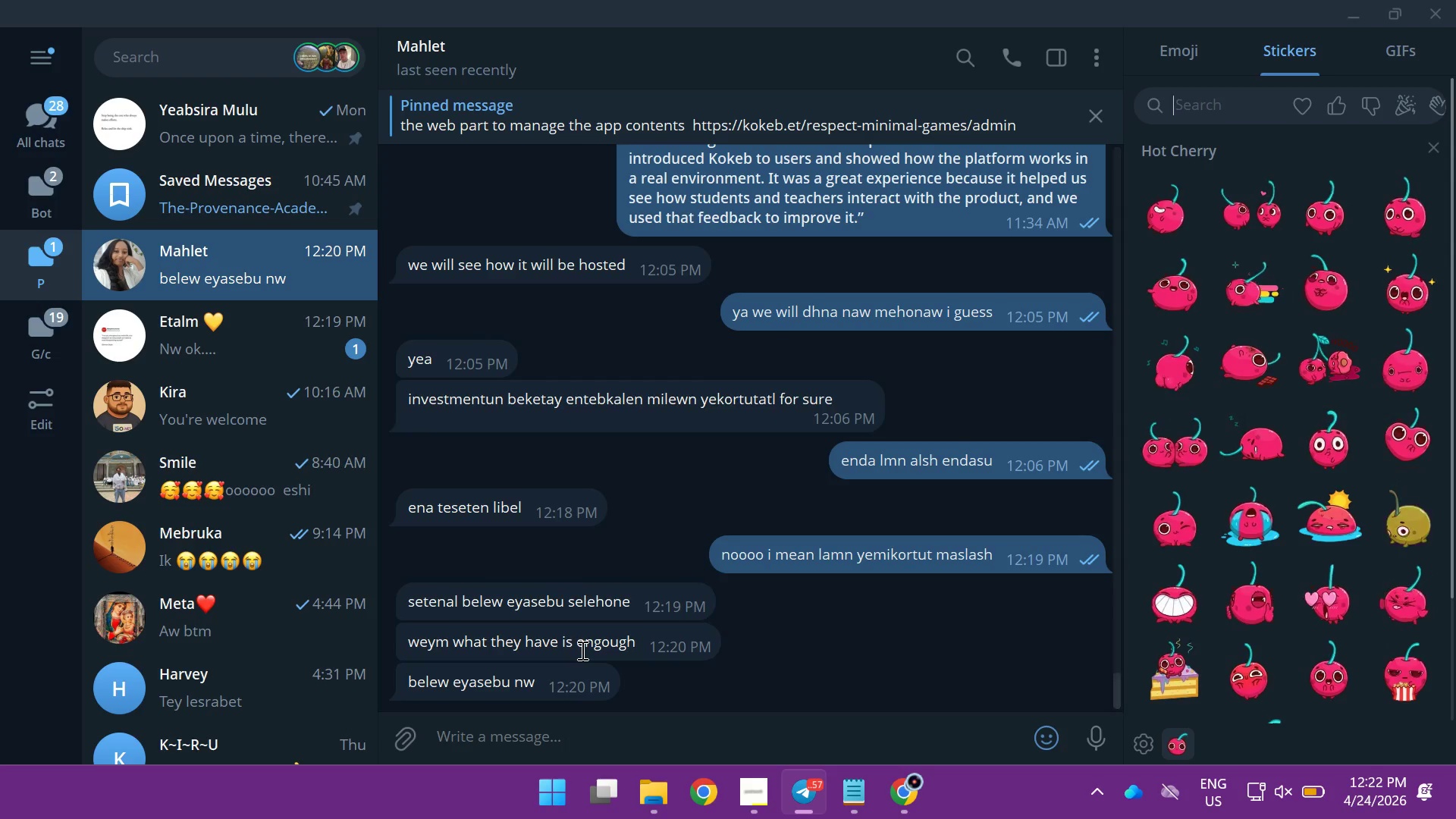 
type(ay)
 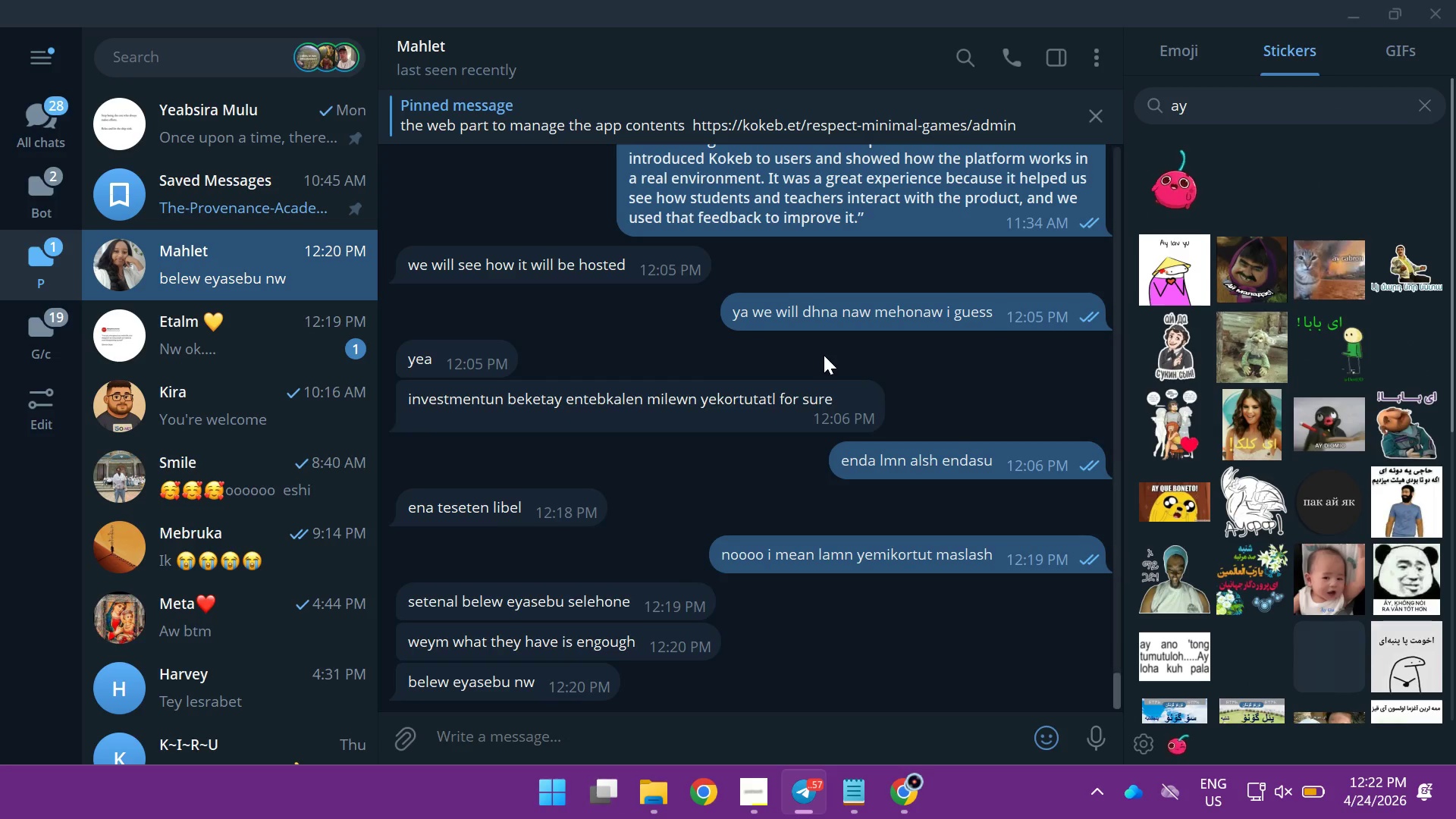 
key(Backspace)
 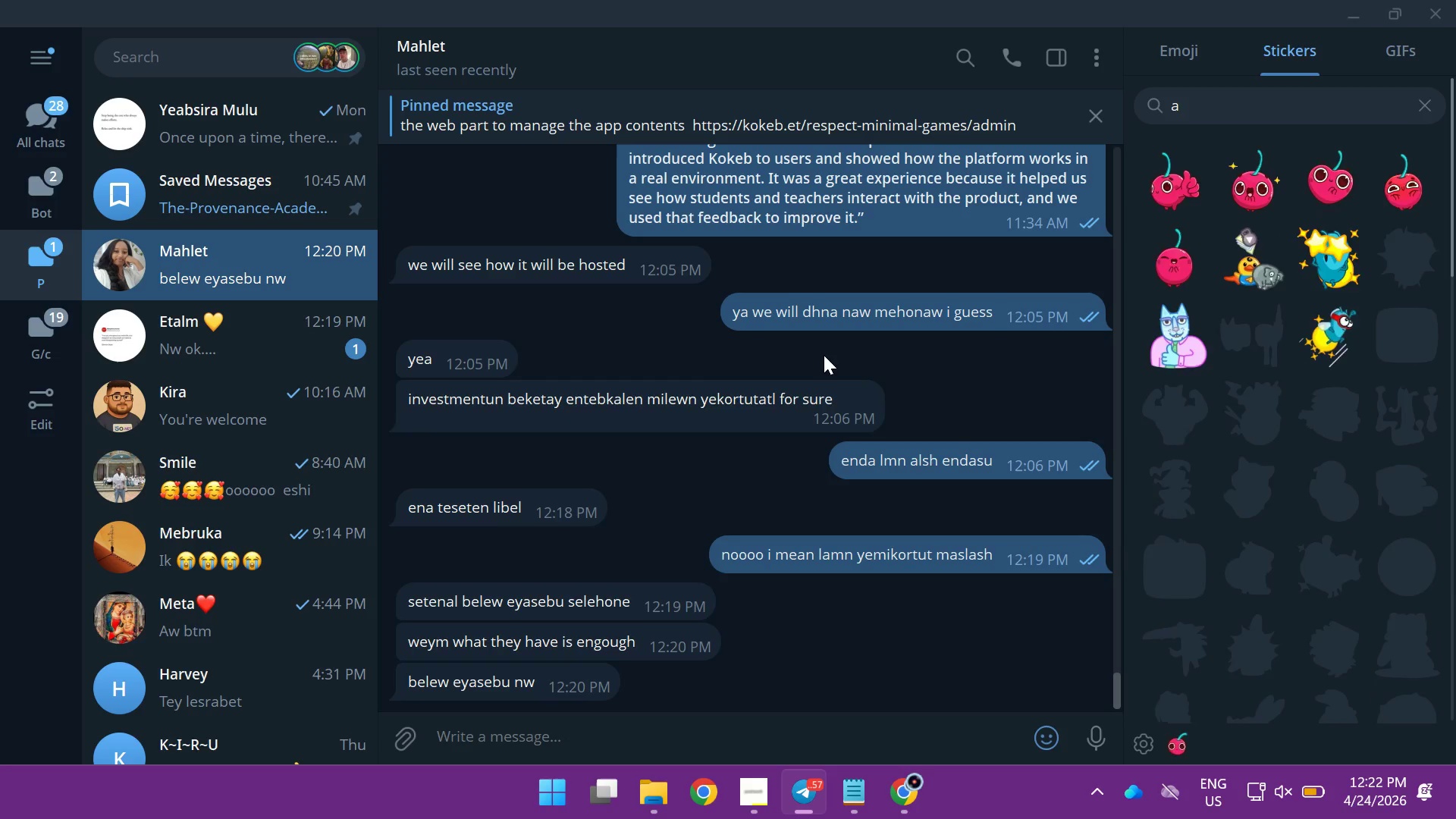 
key(Backspace)
 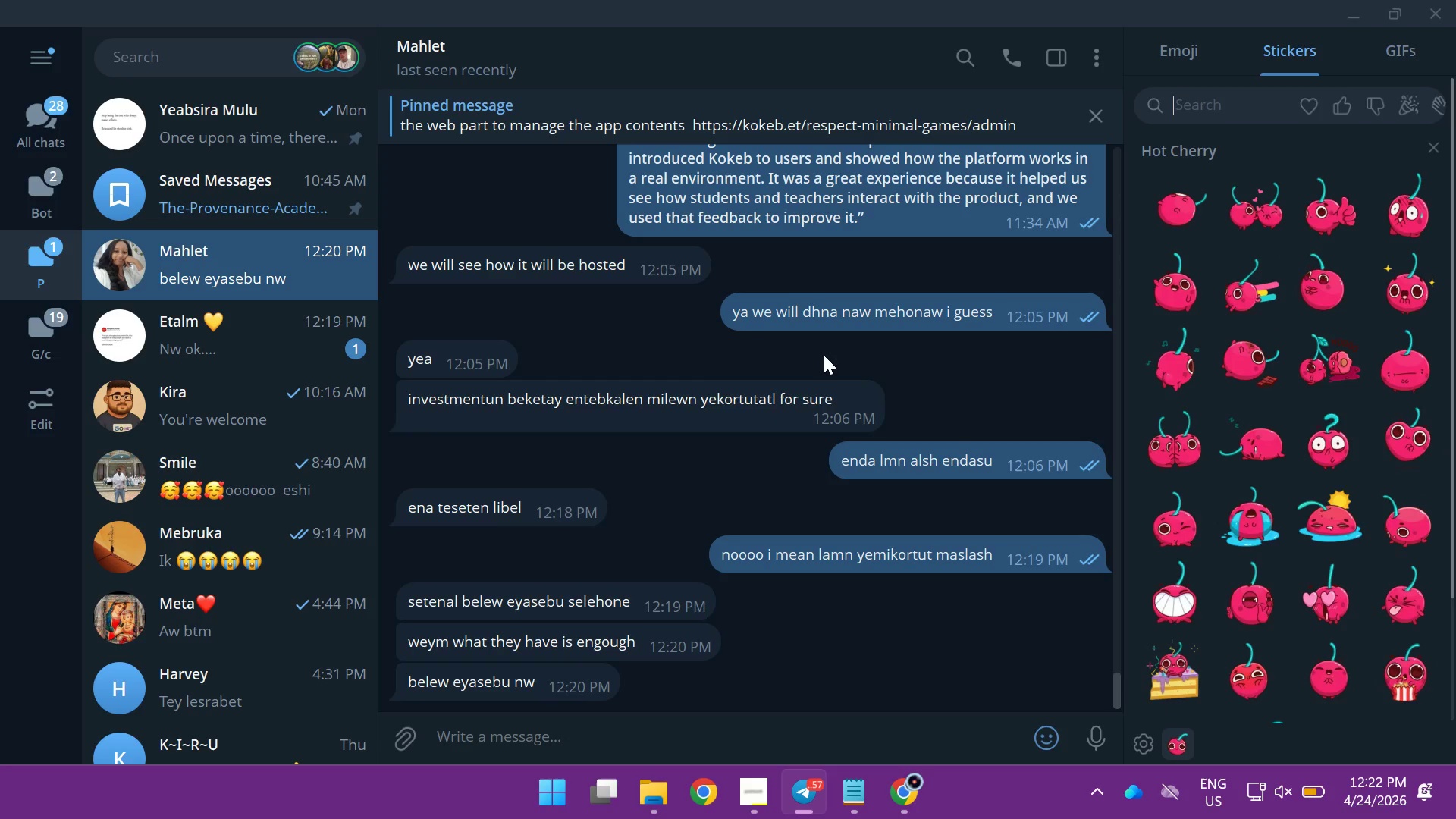 
key(Backspace)
 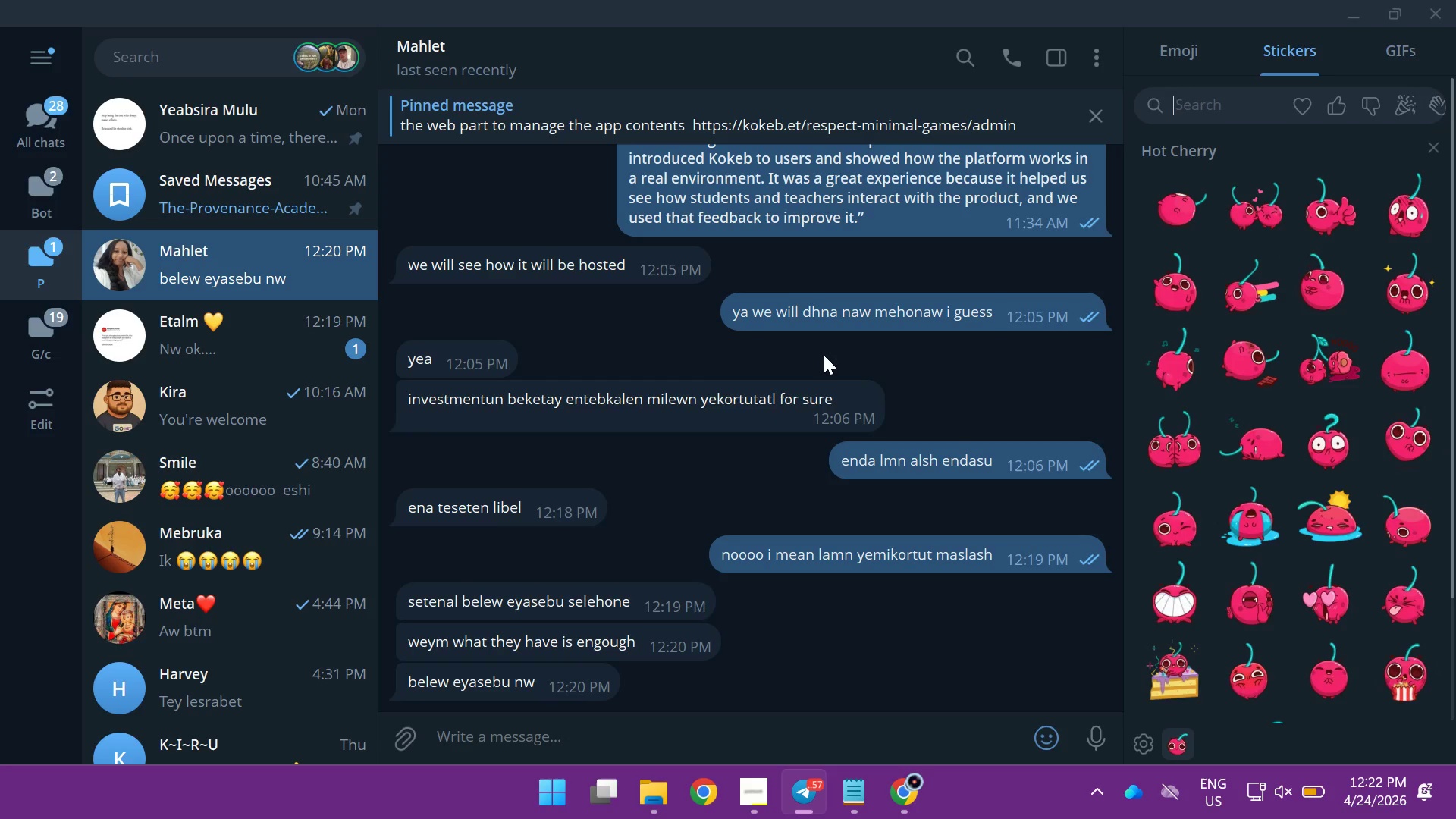 
key(Backspace)
 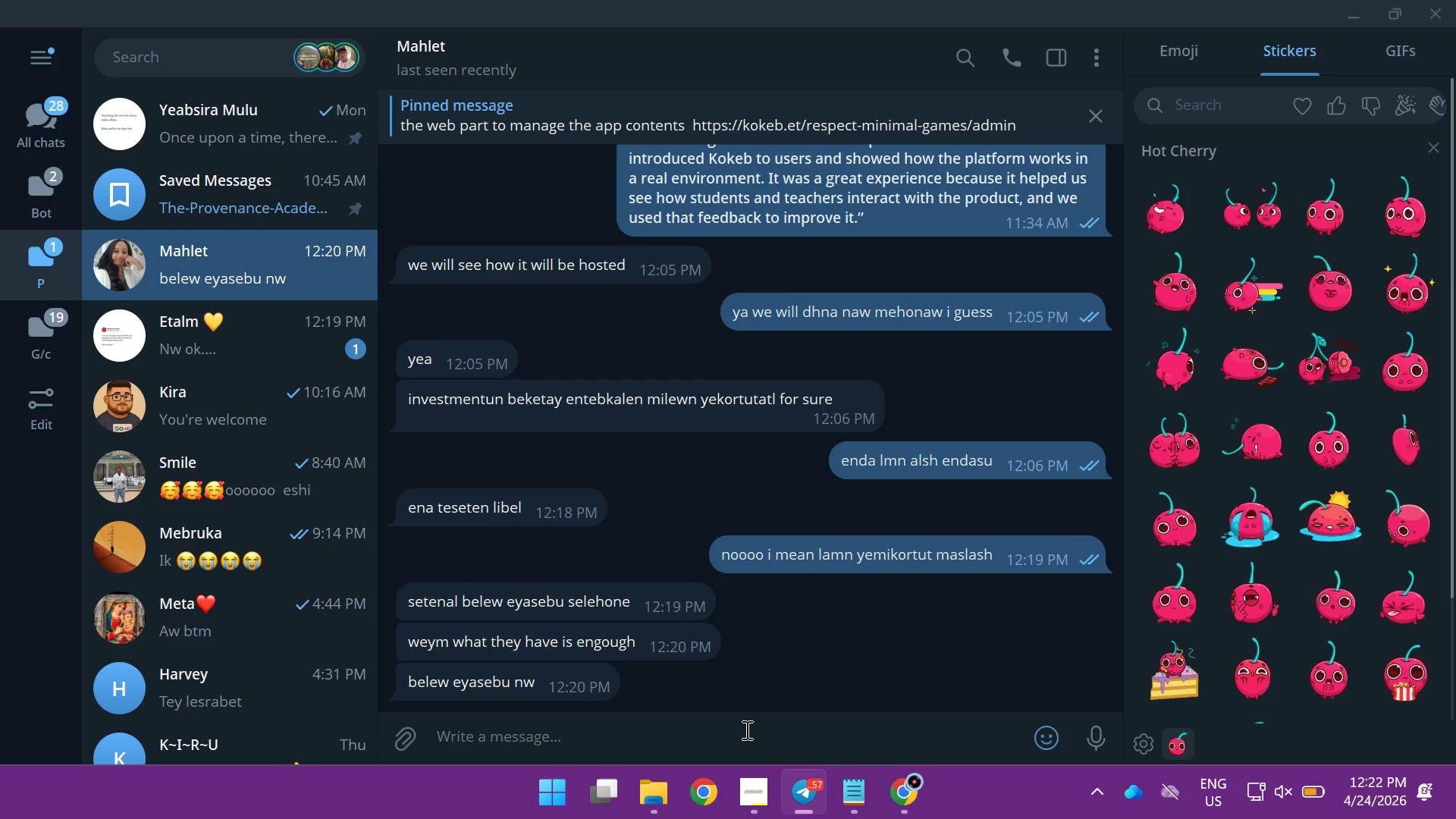 
left_click([745, 730])
 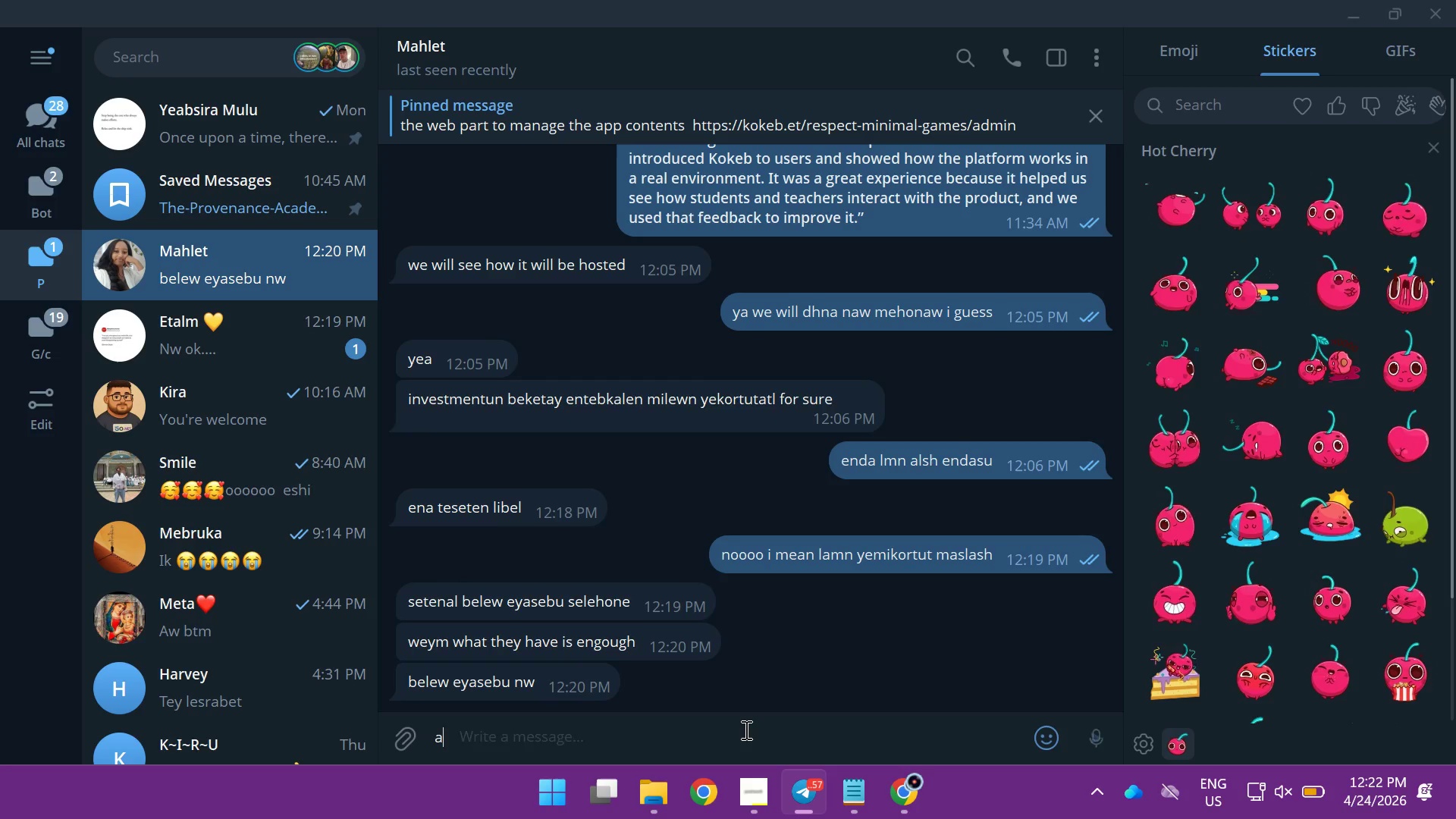 
type(ayi esu )
 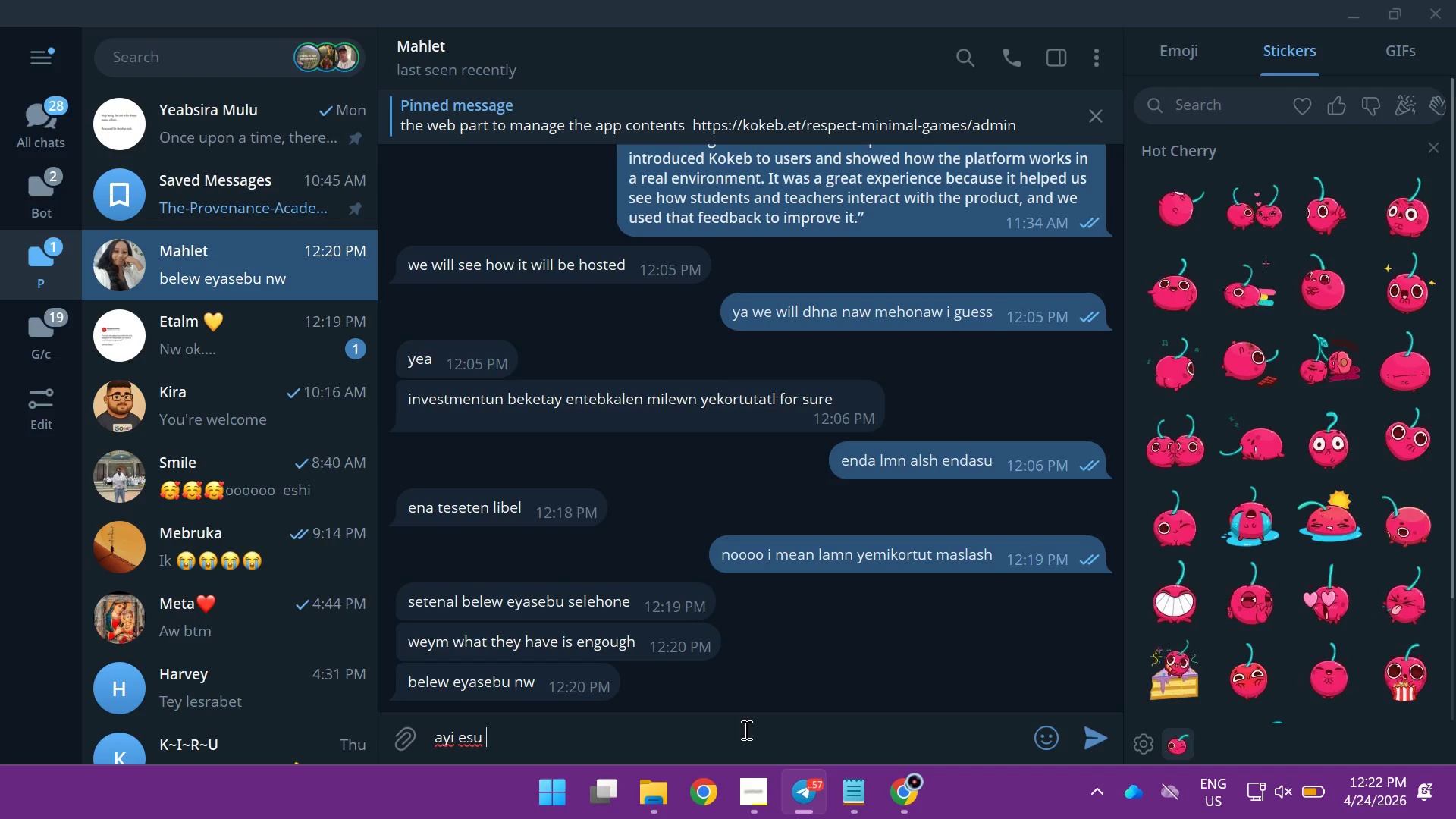 
key(Backspace)
key(Backspace)
key(Backspace)
type(nadsu kamaslachw lk nash yewtal )
 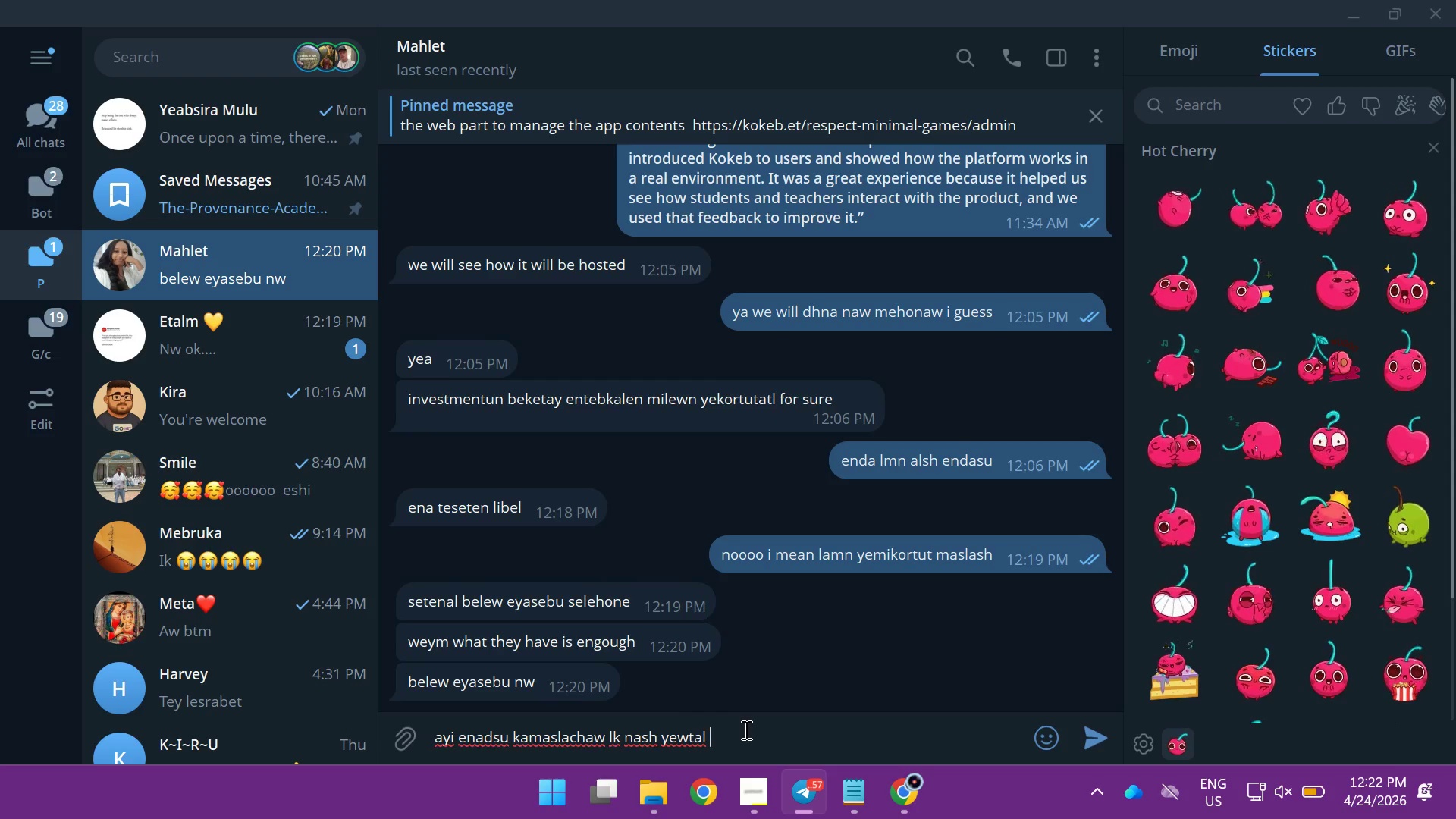 
key(Enter)
 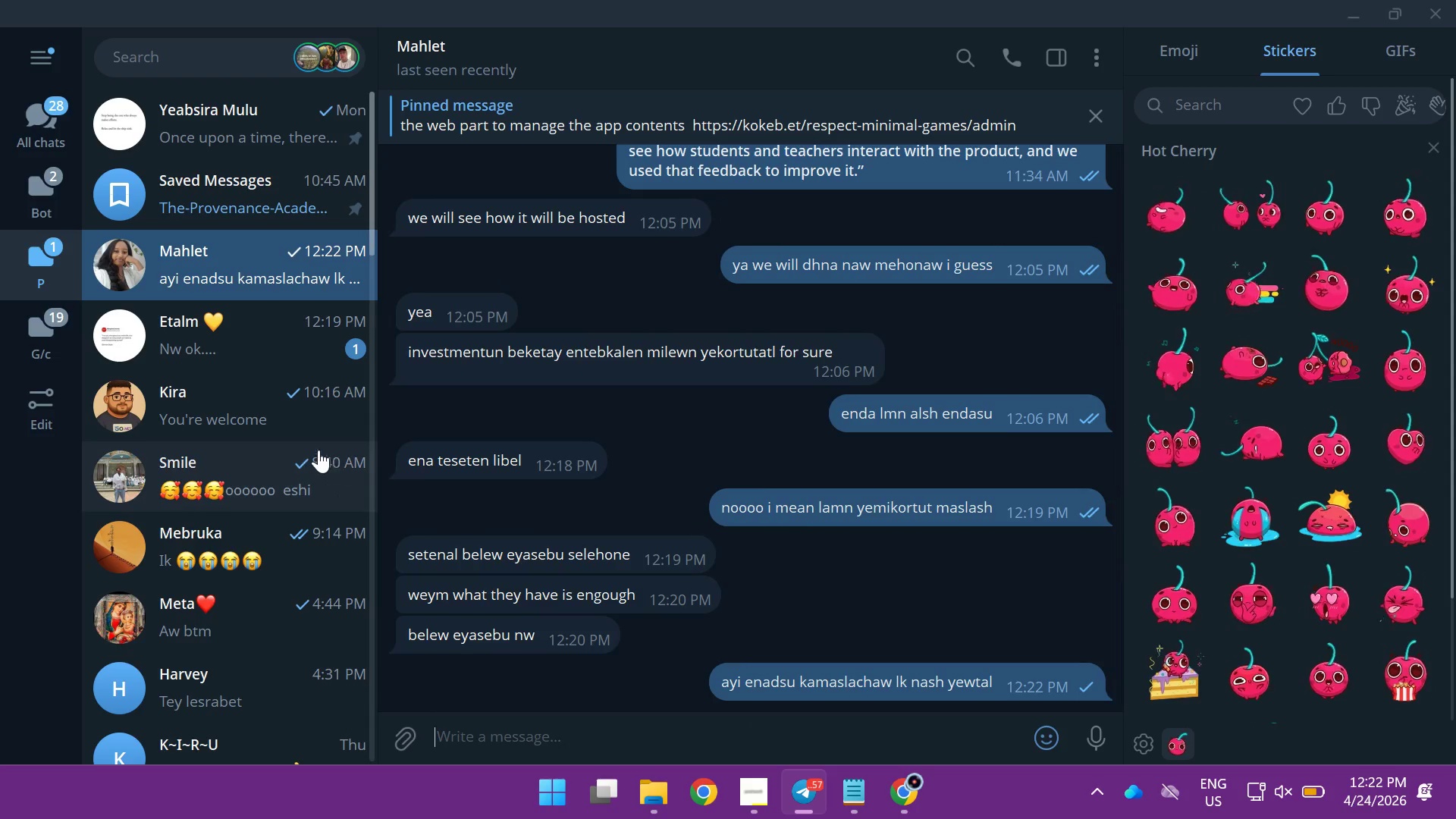 
left_click([300, 452])
 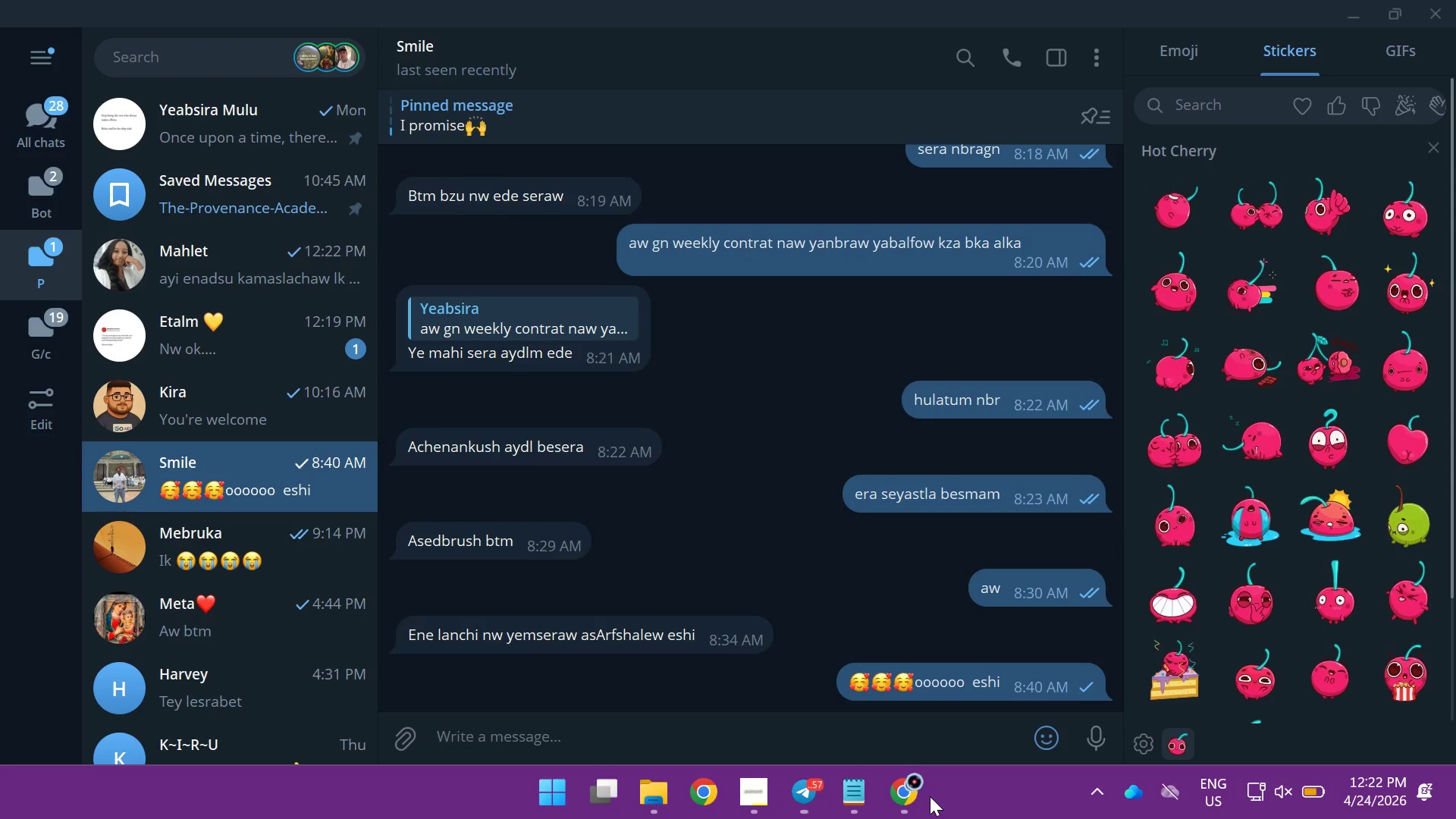 
left_click([921, 796])
 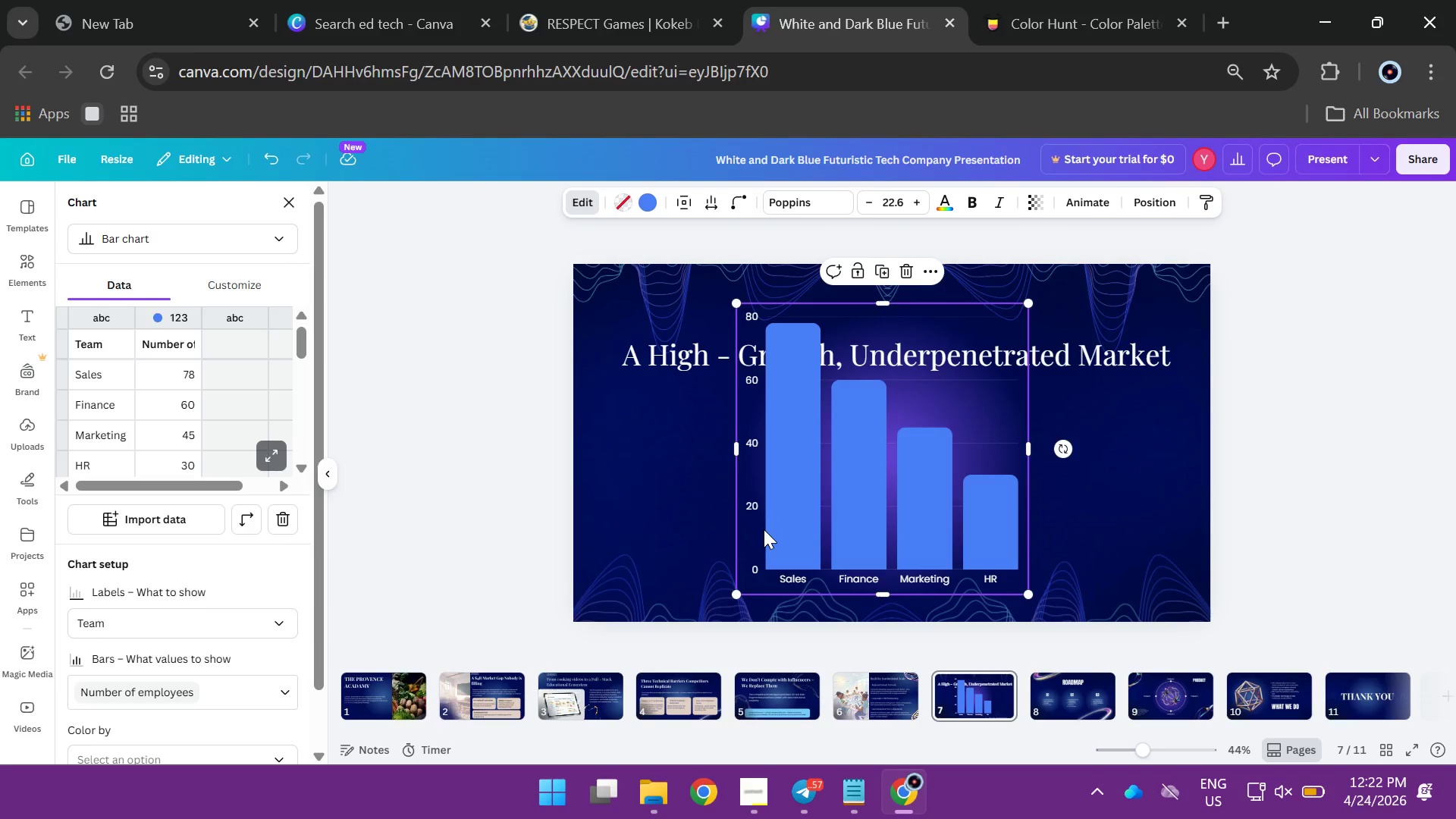 
left_click_drag(start_coordinate=[789, 532], to_coordinate=[644, 571])
 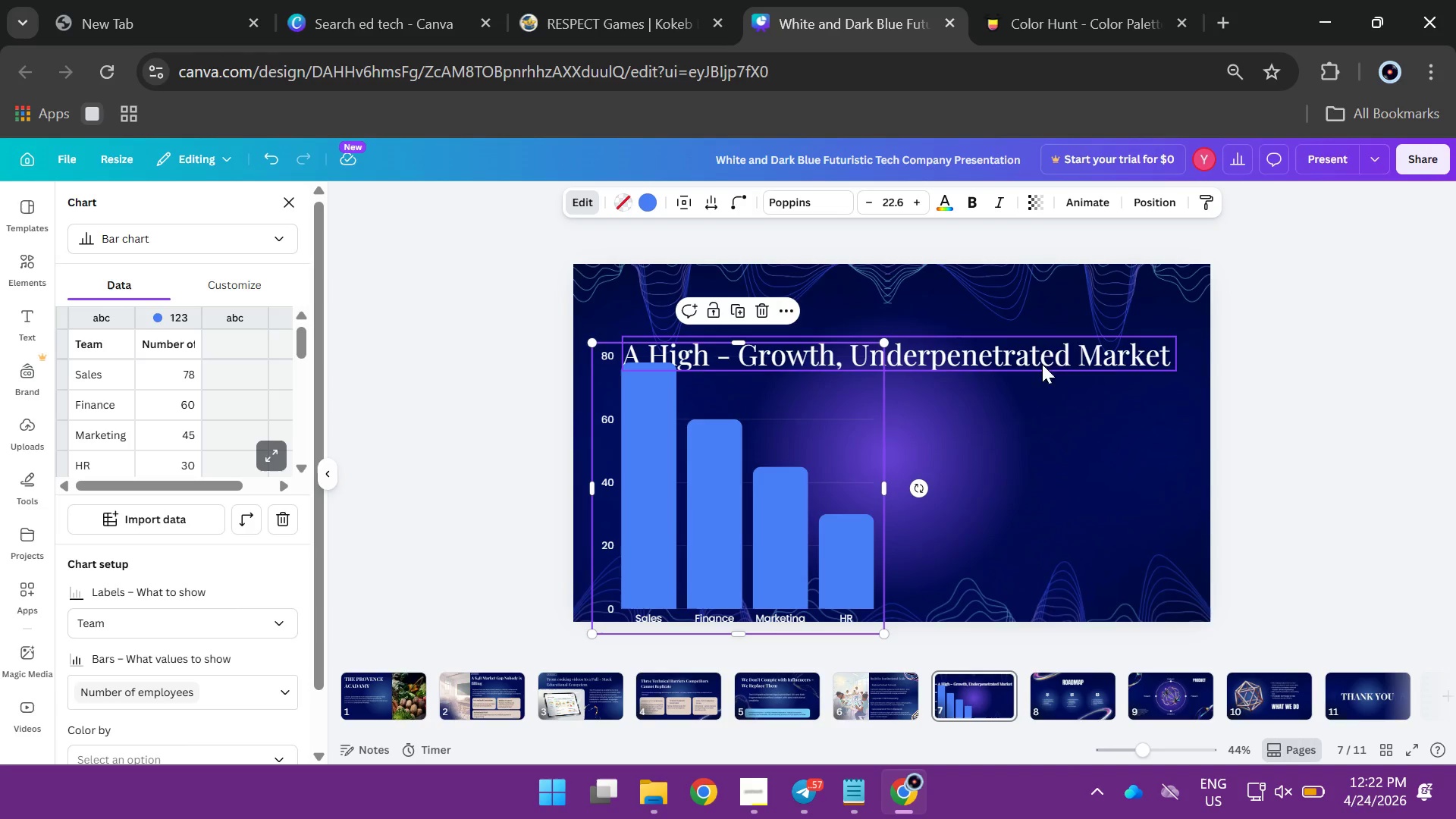 
left_click_drag(start_coordinate=[1060, 362], to_coordinate=[1069, 333])
 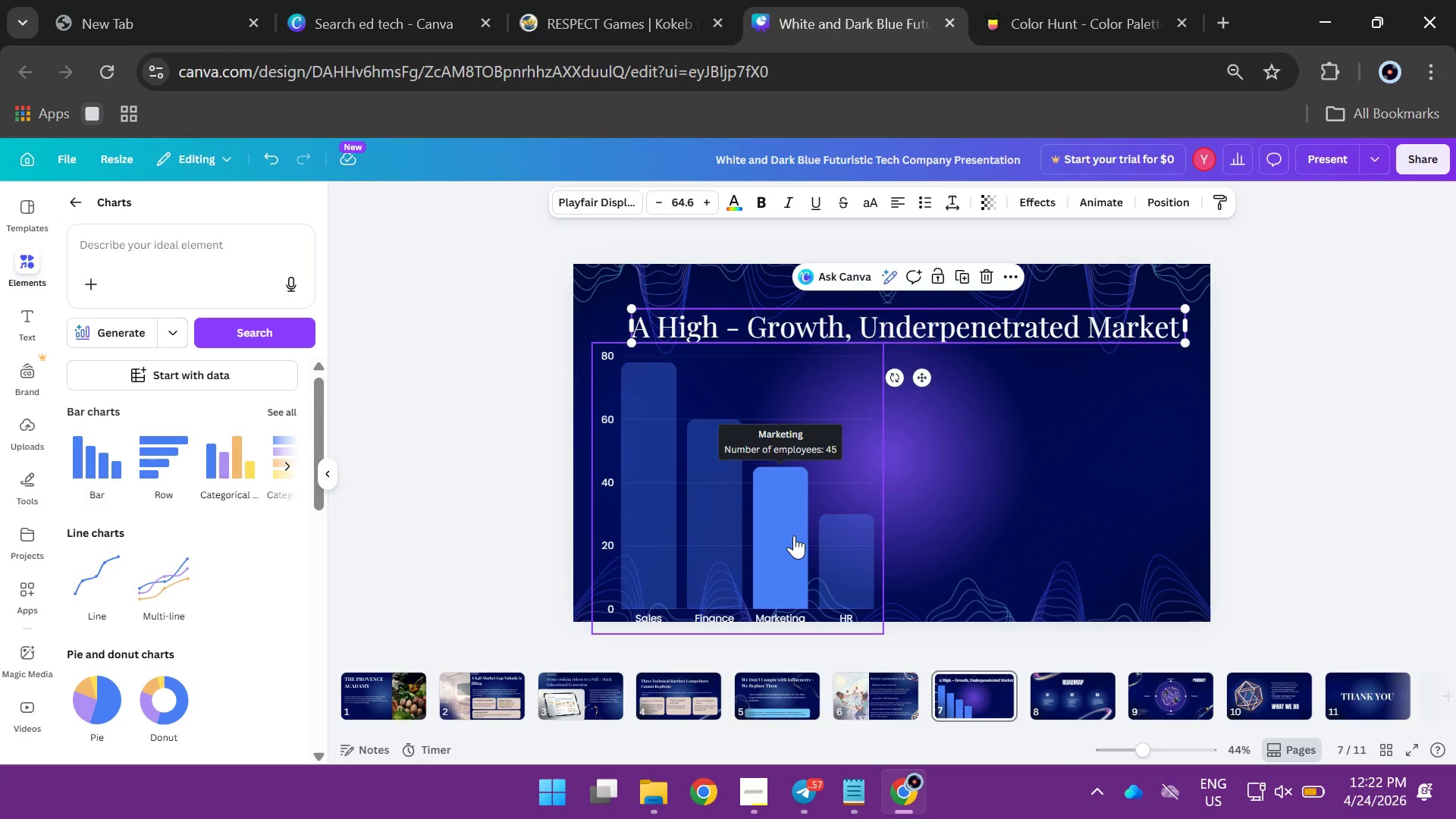 
left_click([794, 535])
 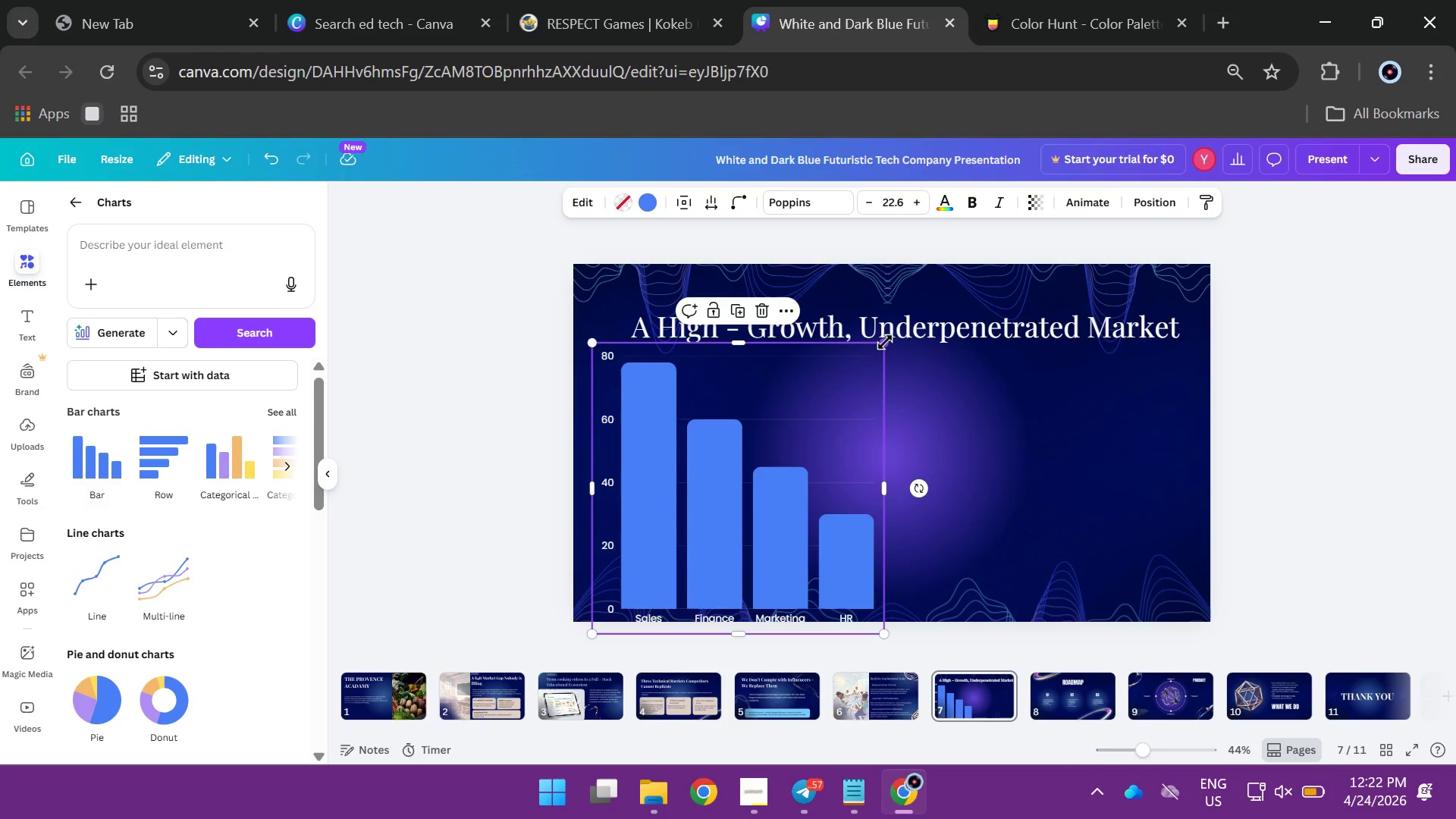 
left_click_drag(start_coordinate=[885, 342], to_coordinate=[851, 391])
 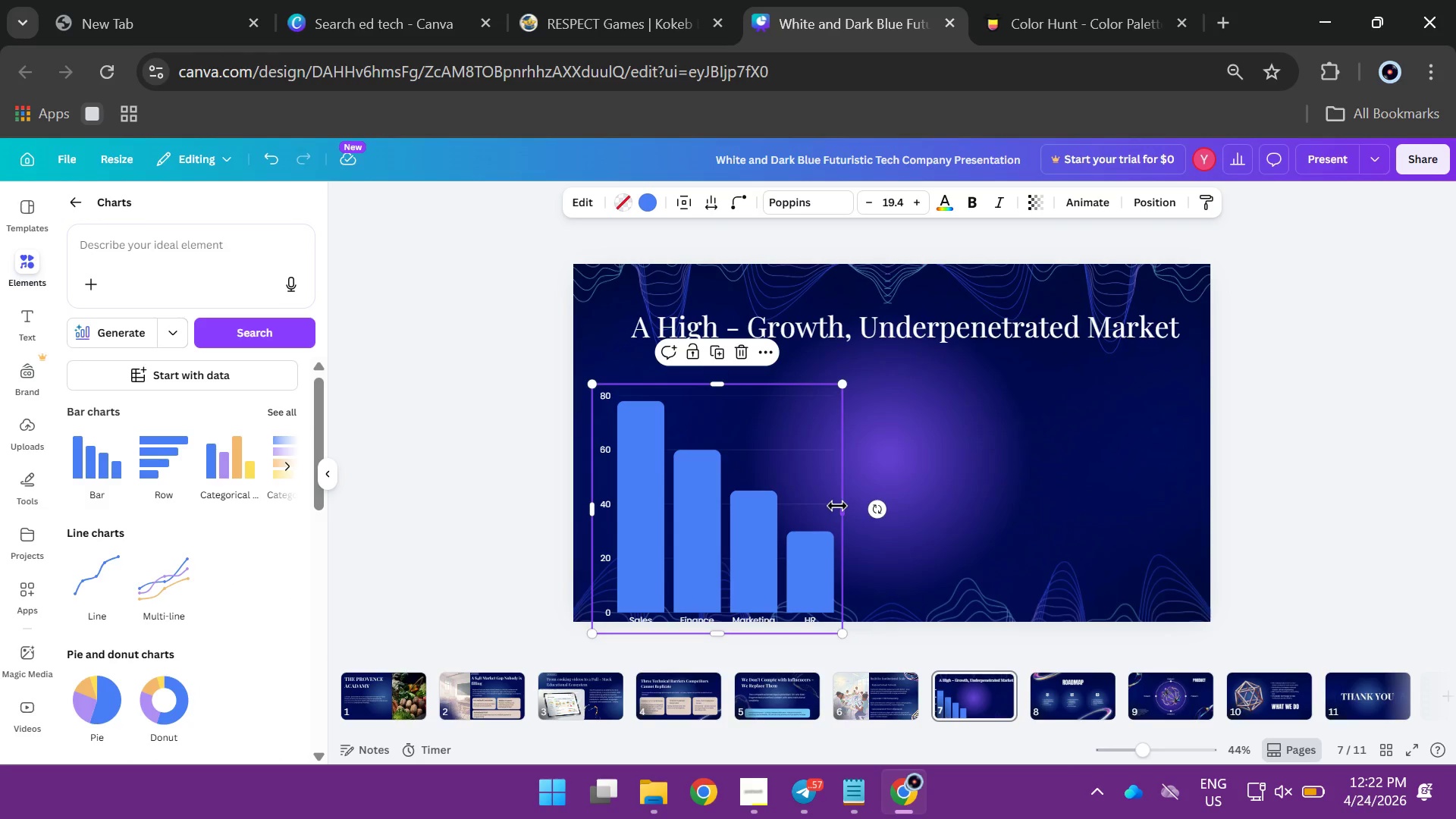 
left_click_drag(start_coordinate=[837, 506], to_coordinate=[897, 501])
 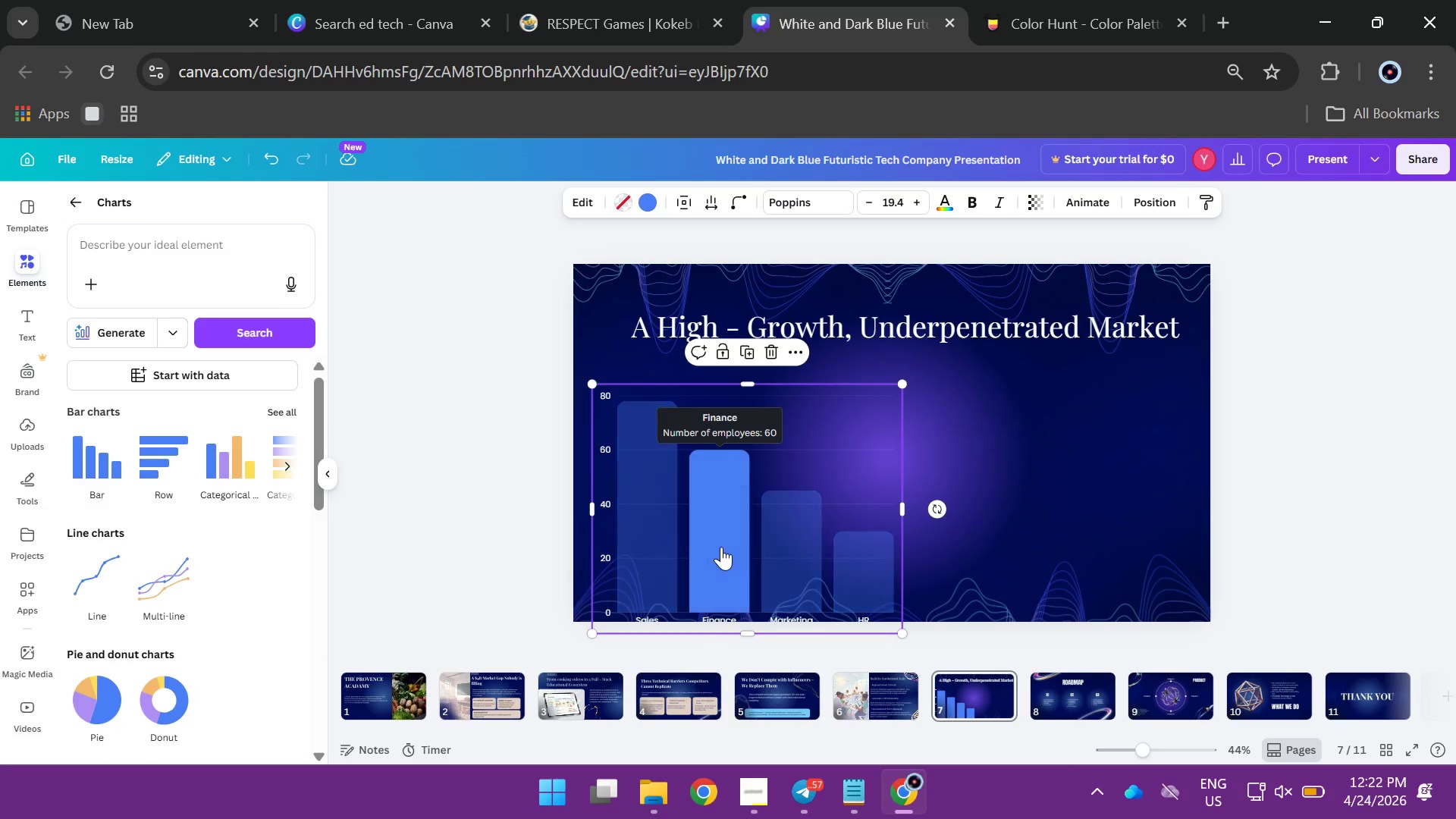 
left_click_drag(start_coordinate=[718, 547], to_coordinate=[856, 524])
 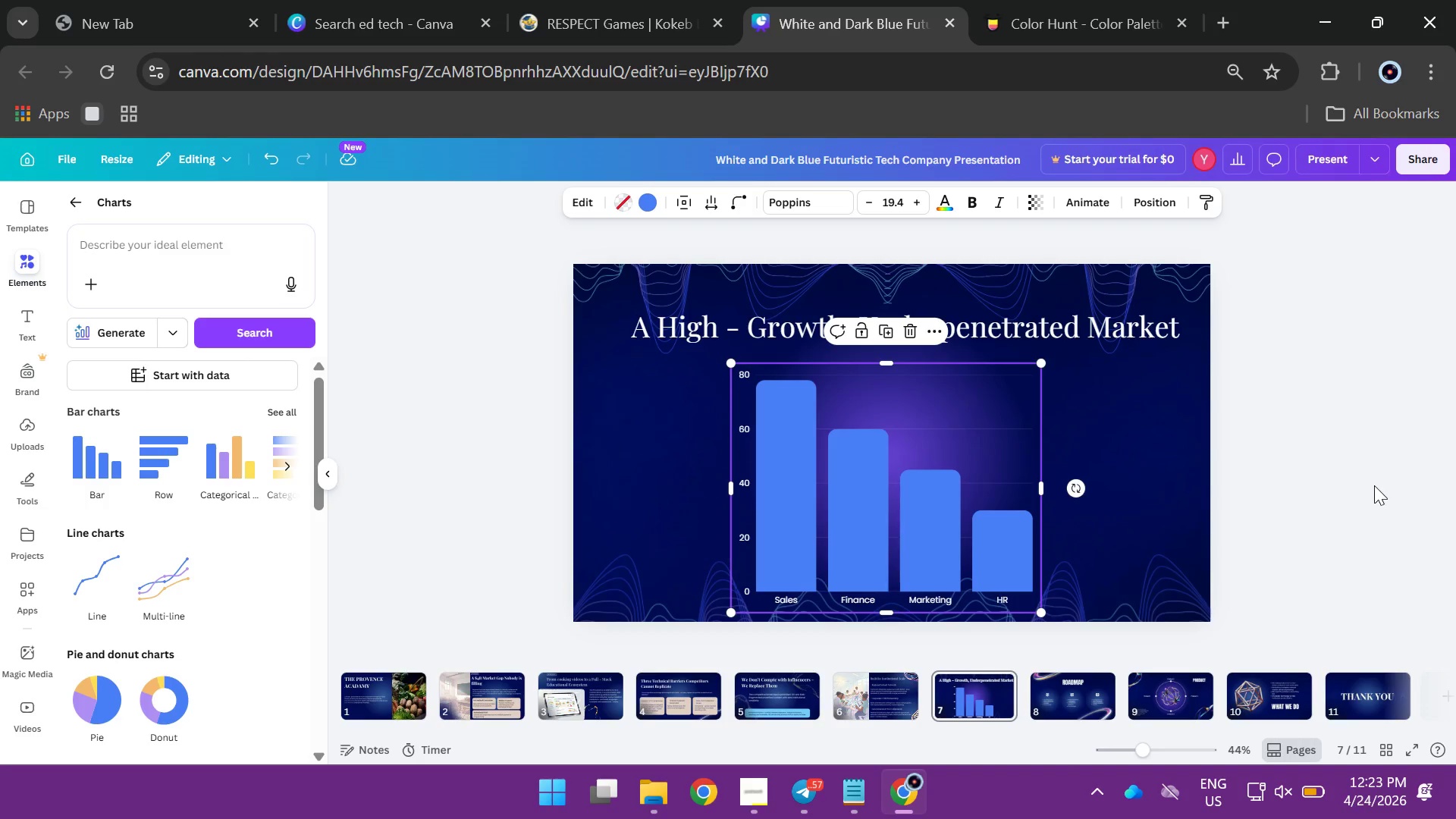 
left_click([1374, 485])
 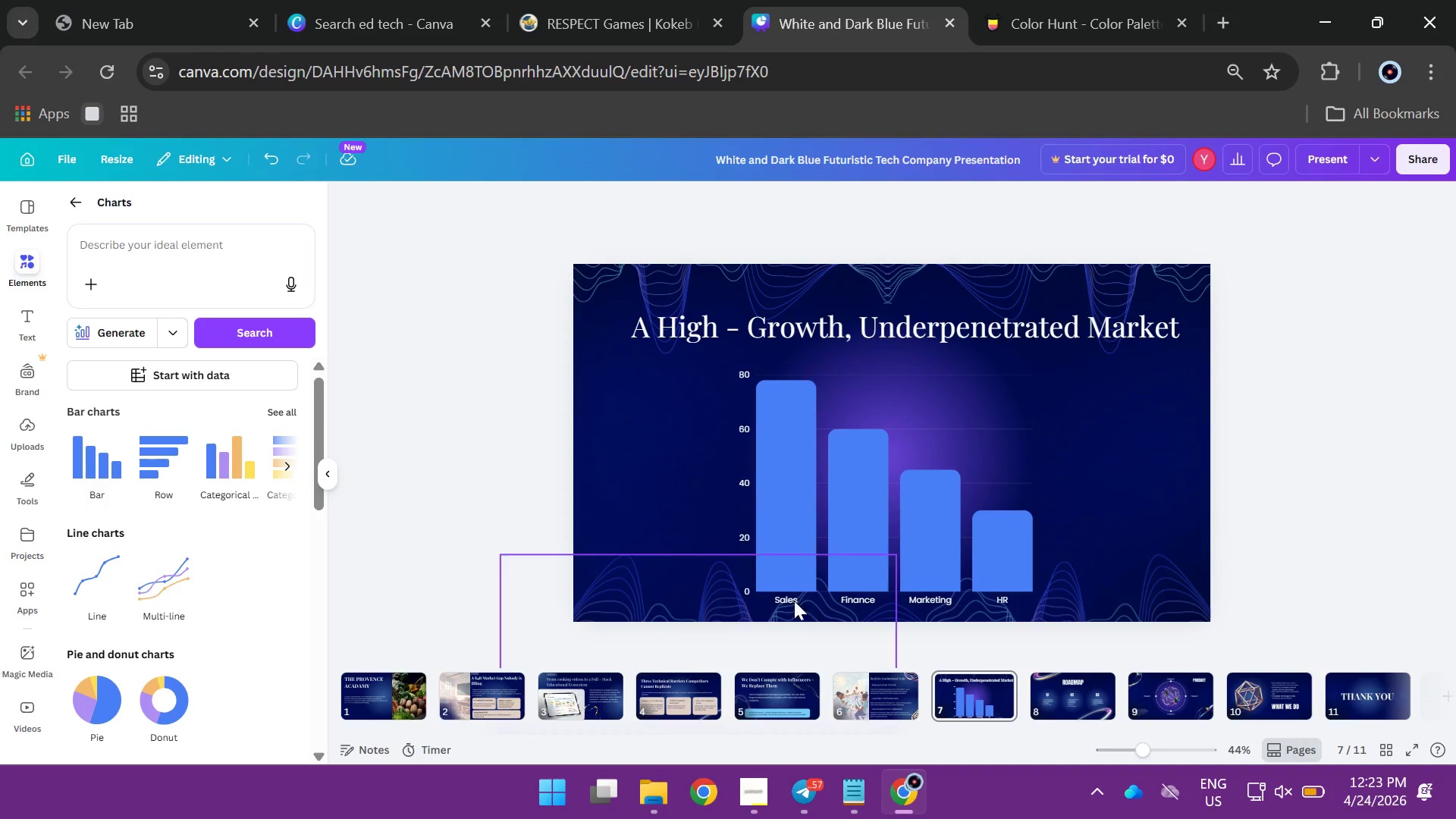 
left_click([777, 599])
 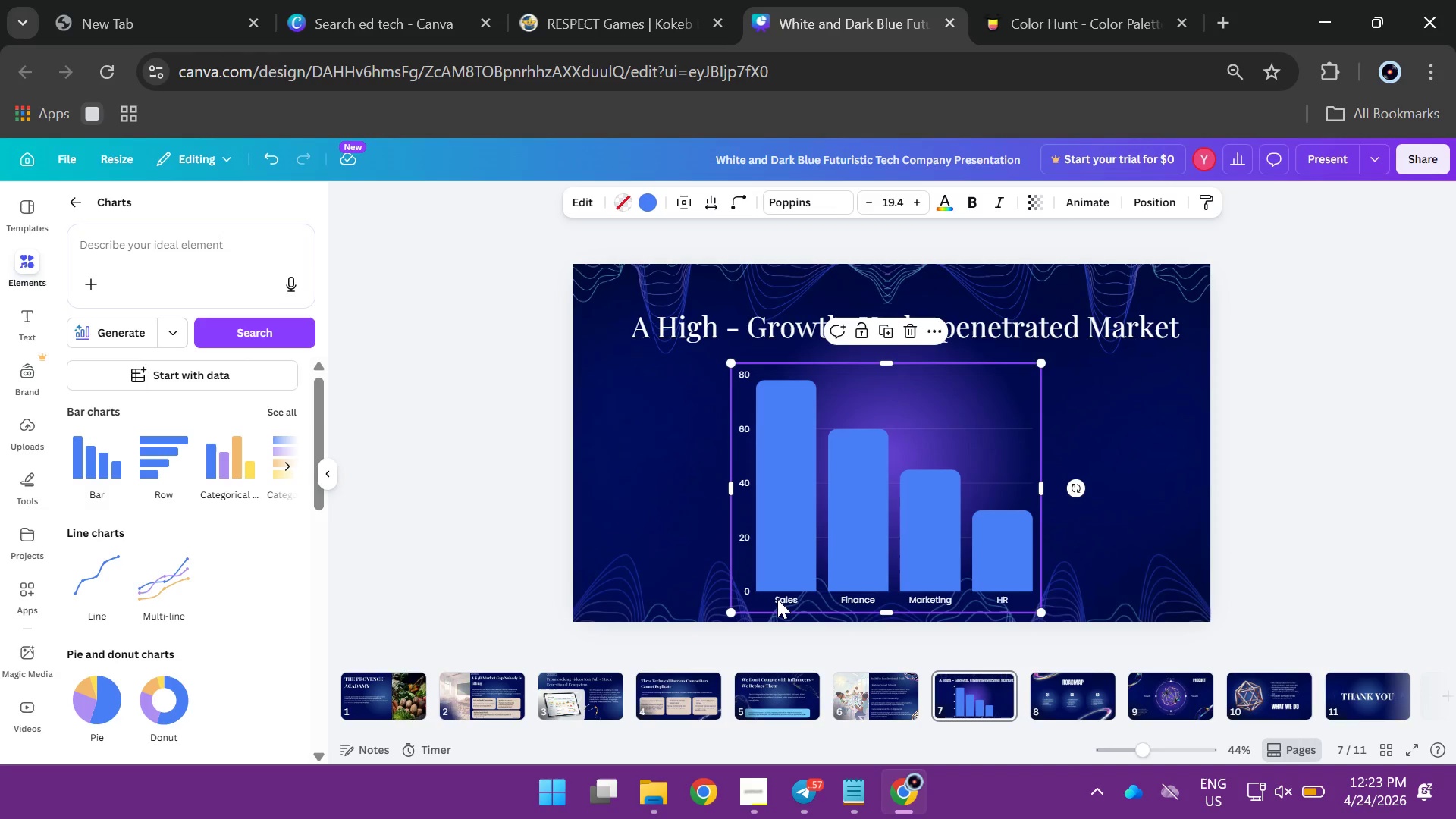 
double_click([777, 599])
 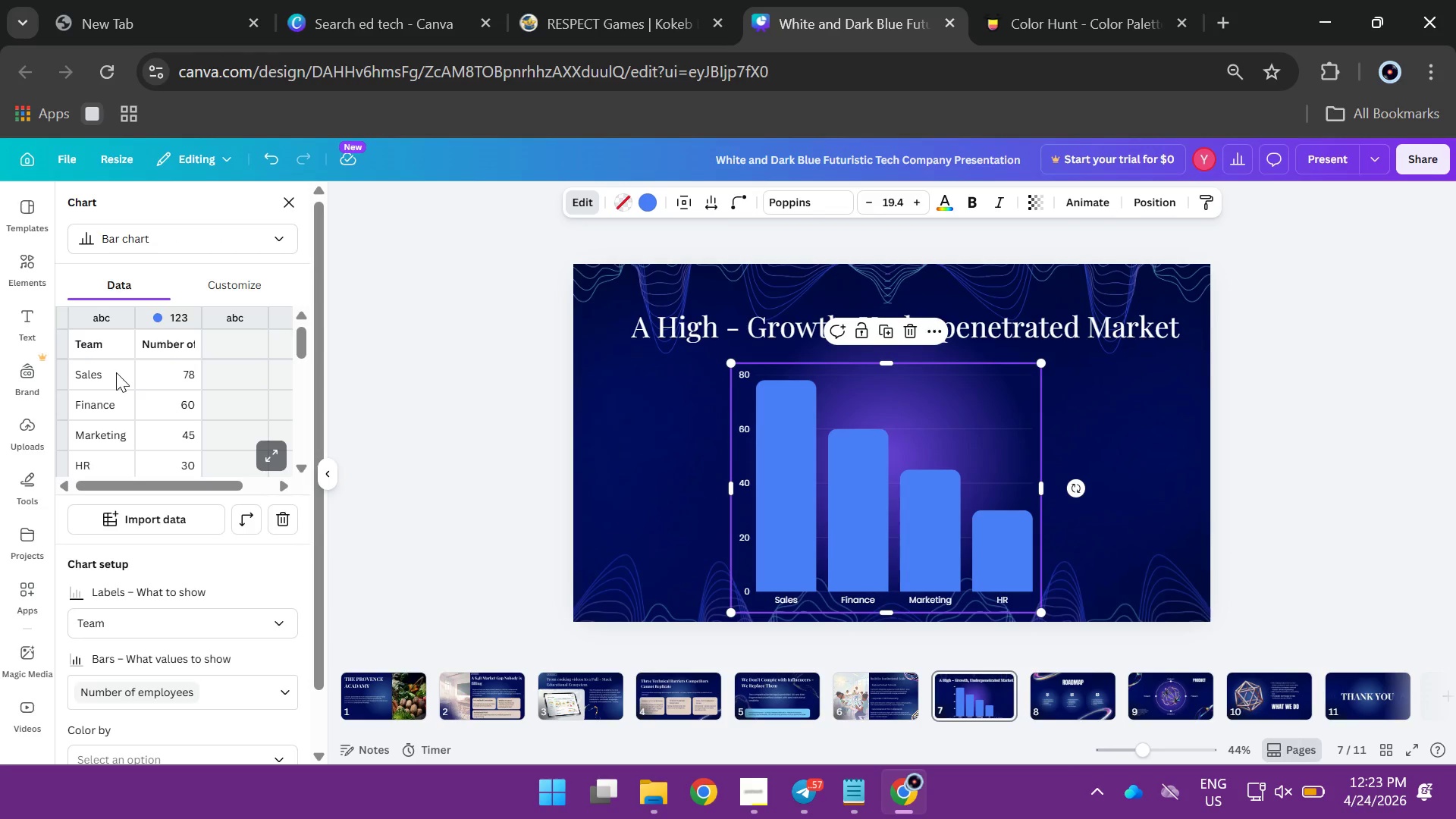 
double_click([94, 370])
 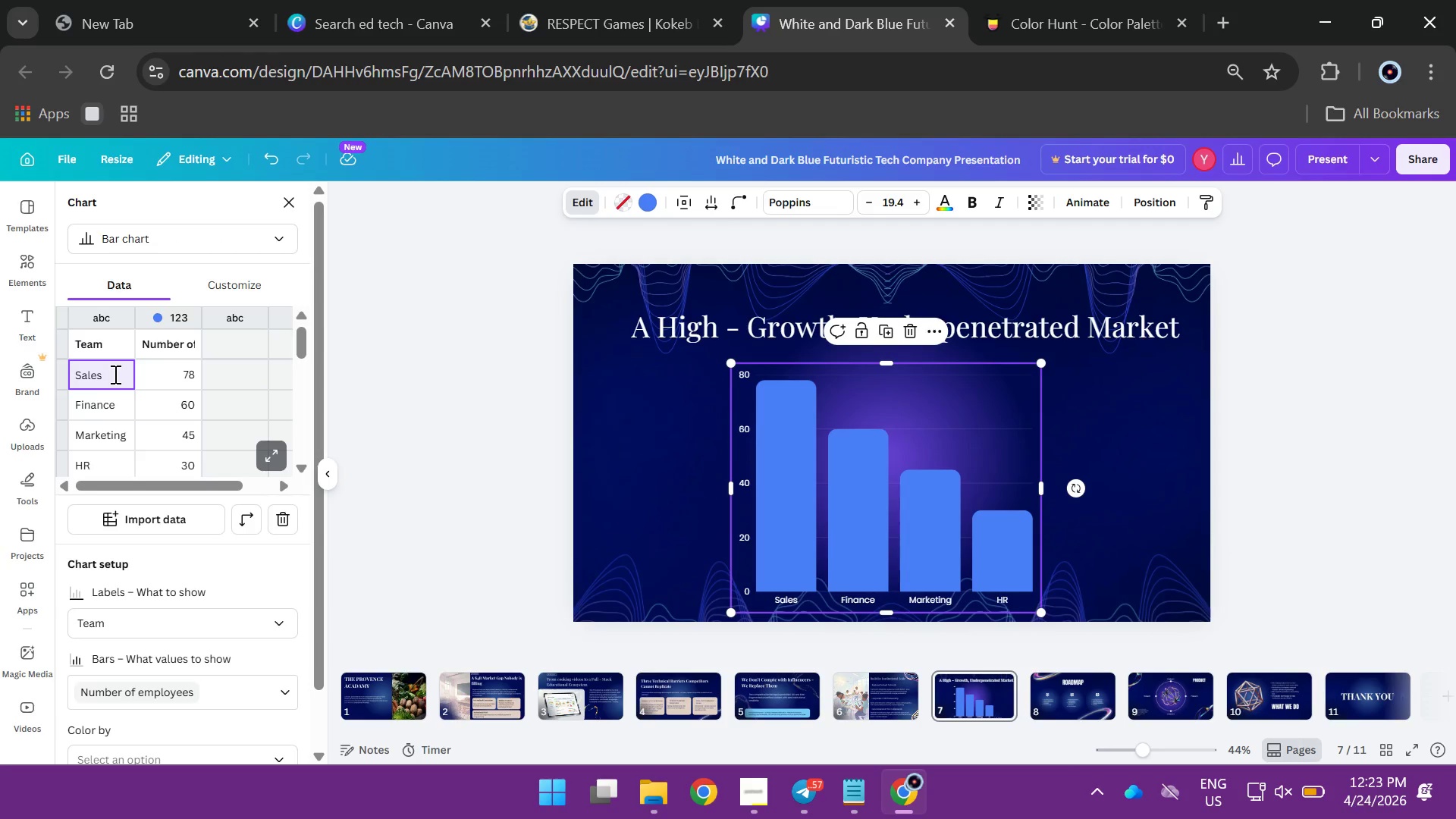 
left_click_drag(start_coordinate=[114, 374], to_coordinate=[48, 373])
 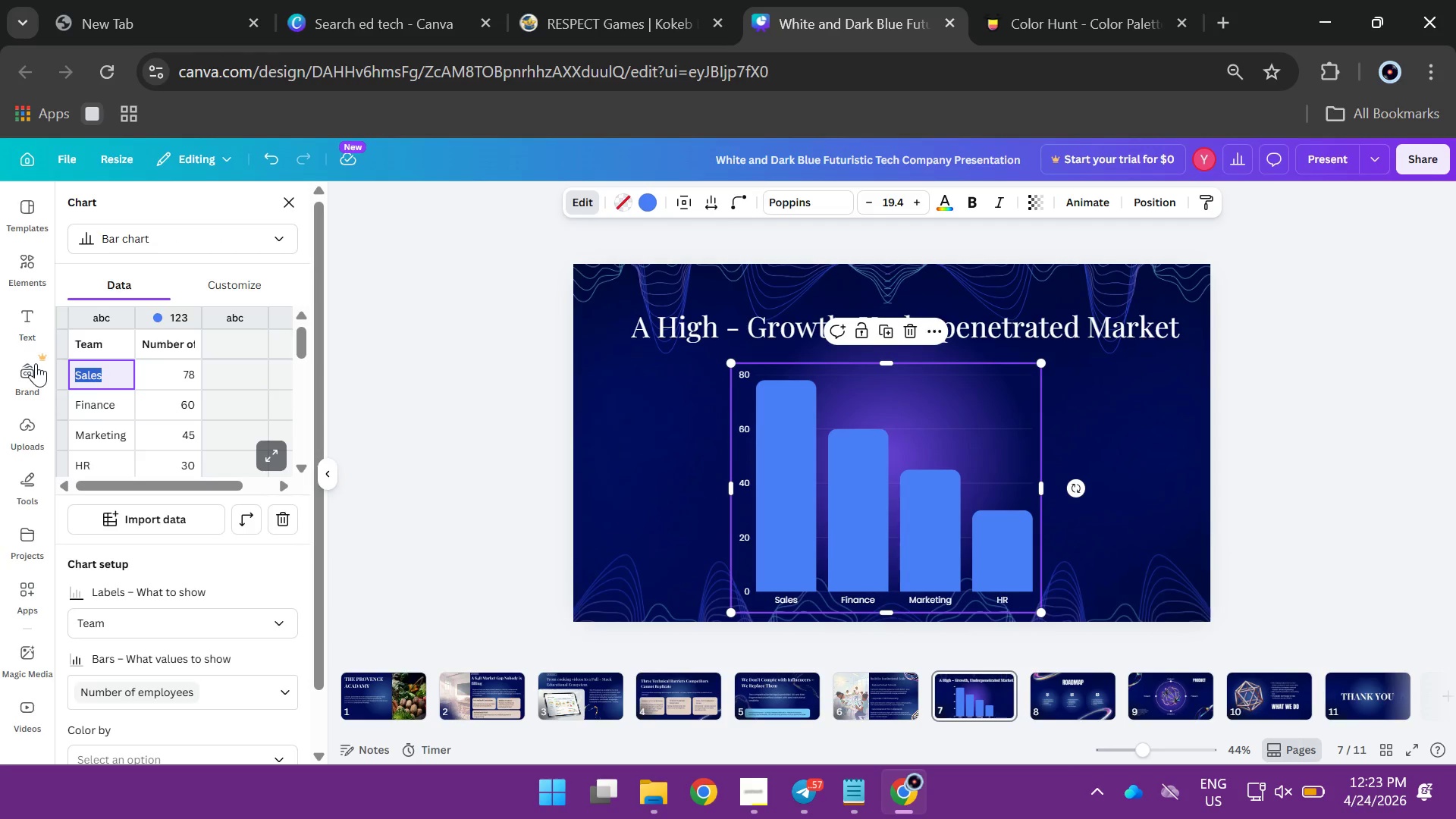 
type(k-12 school)
 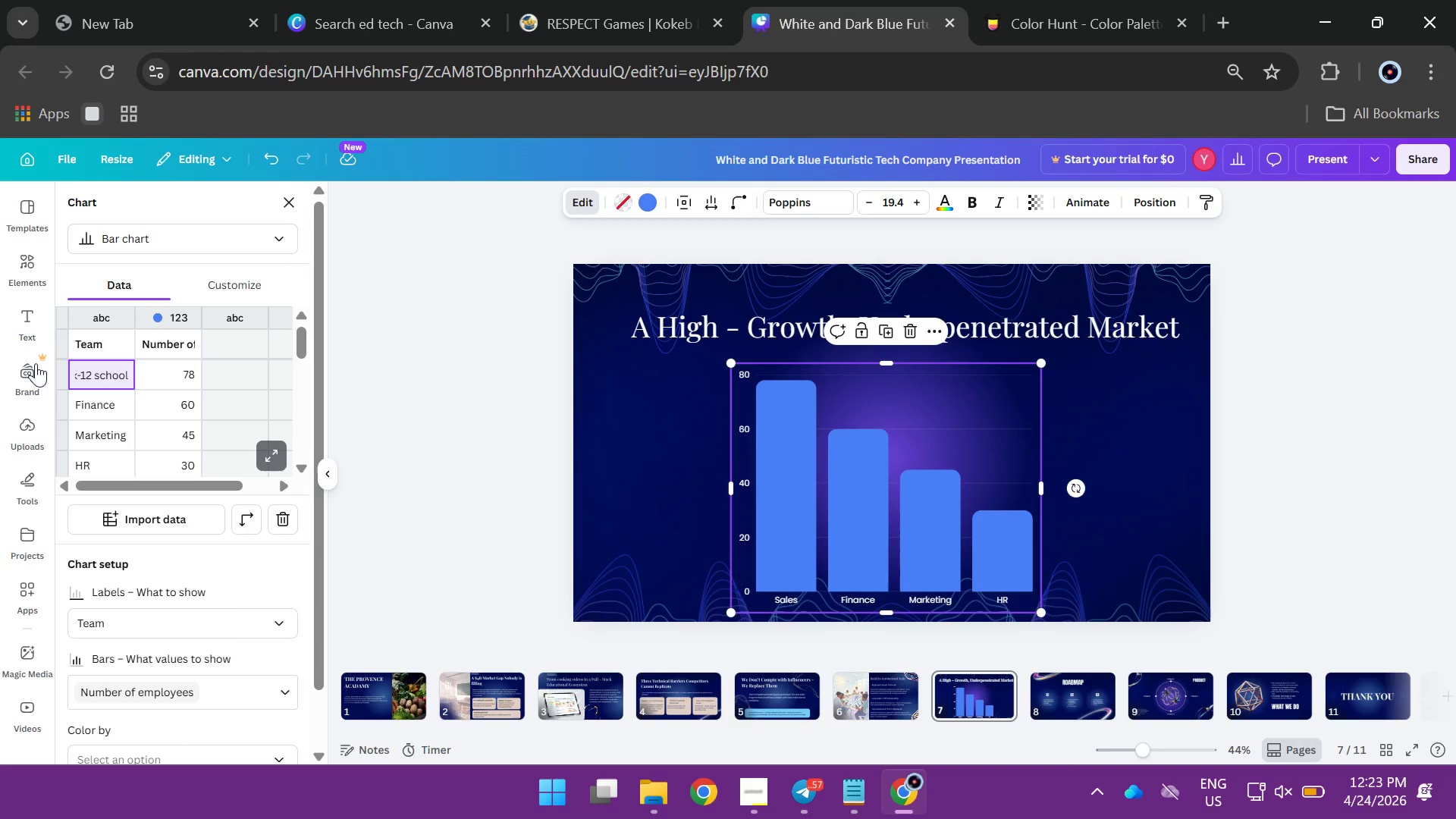 
key(Enter)
 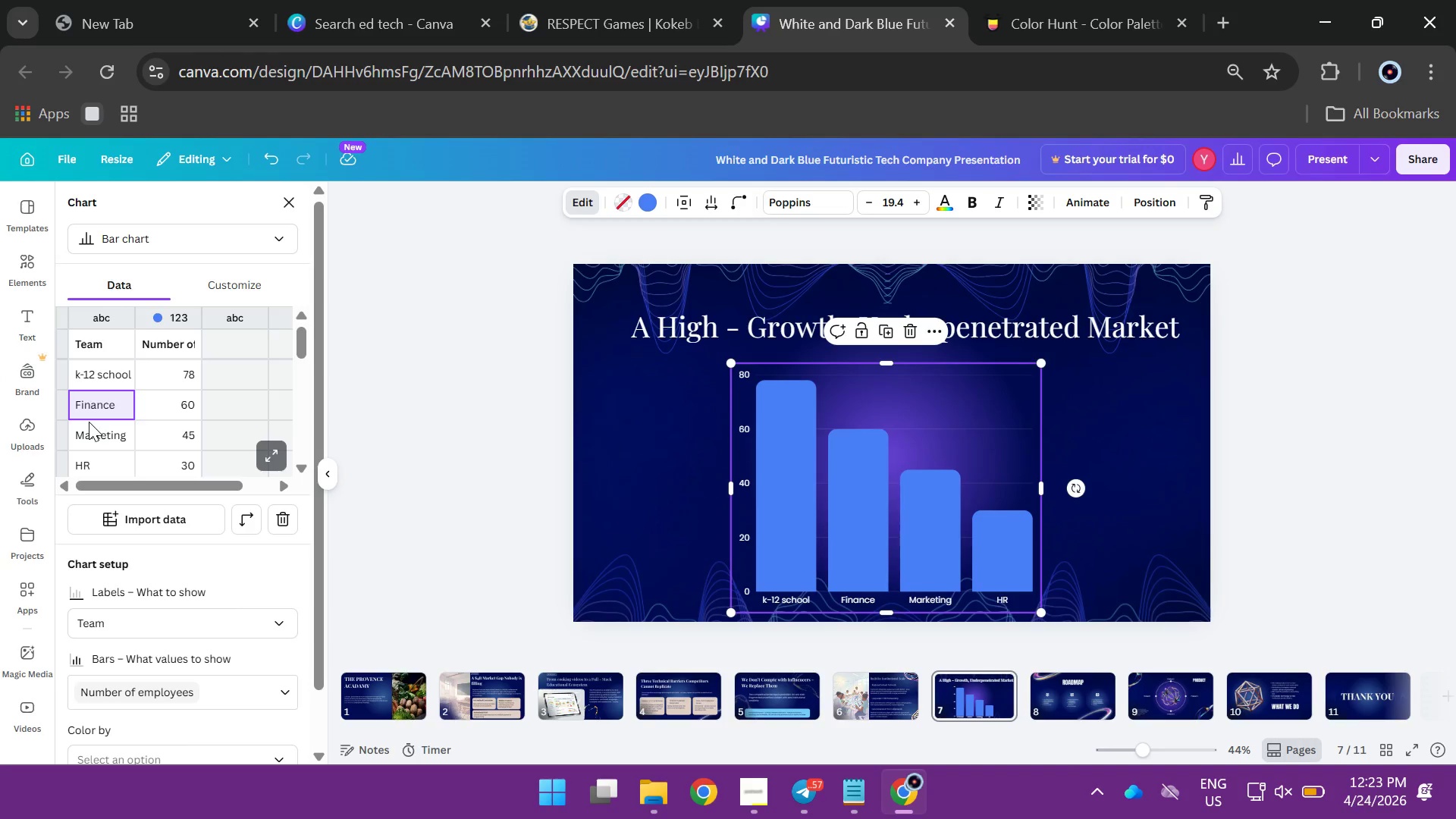 
double_click([89, 425])
 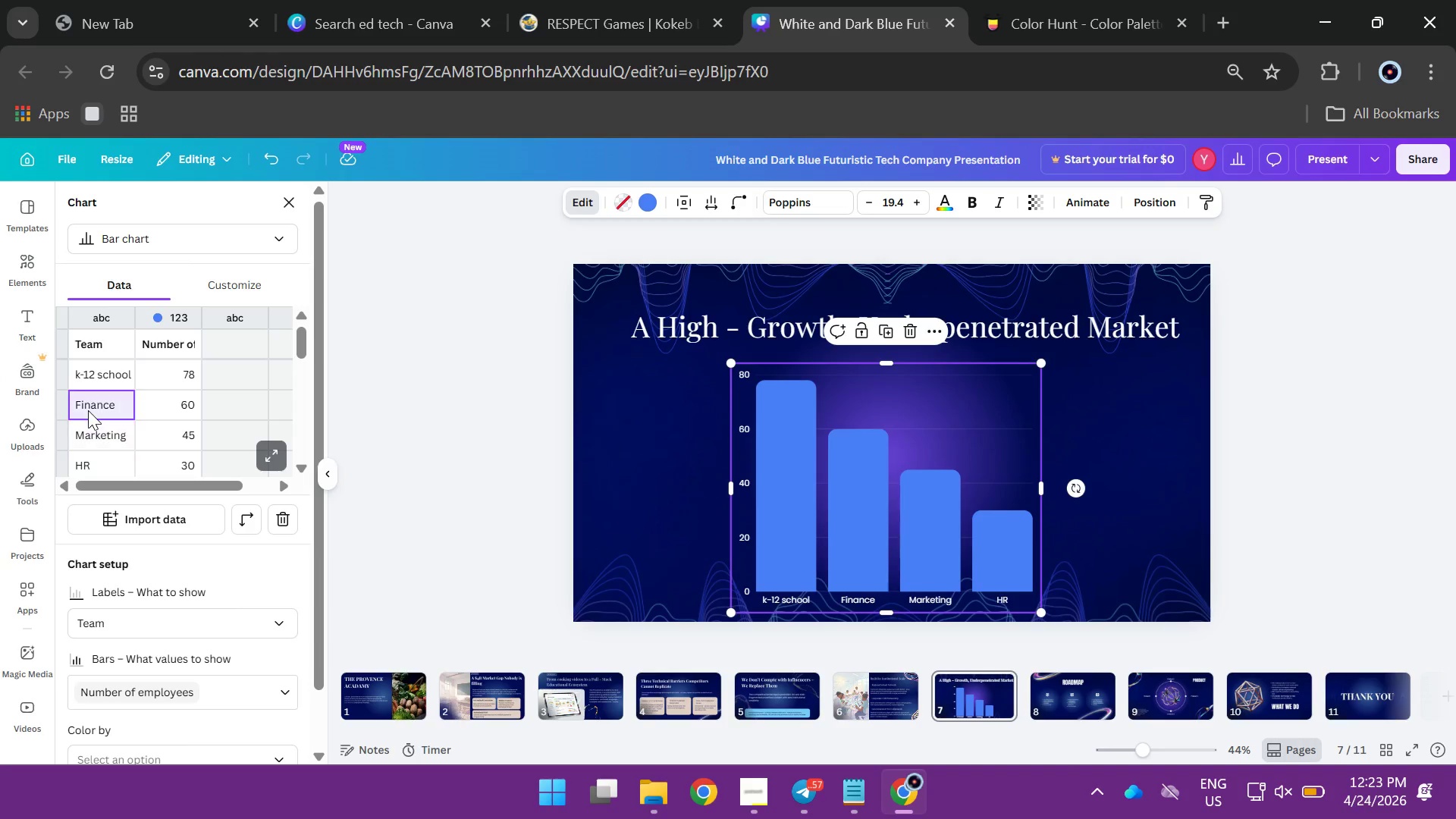 
double_click([88, 410])
 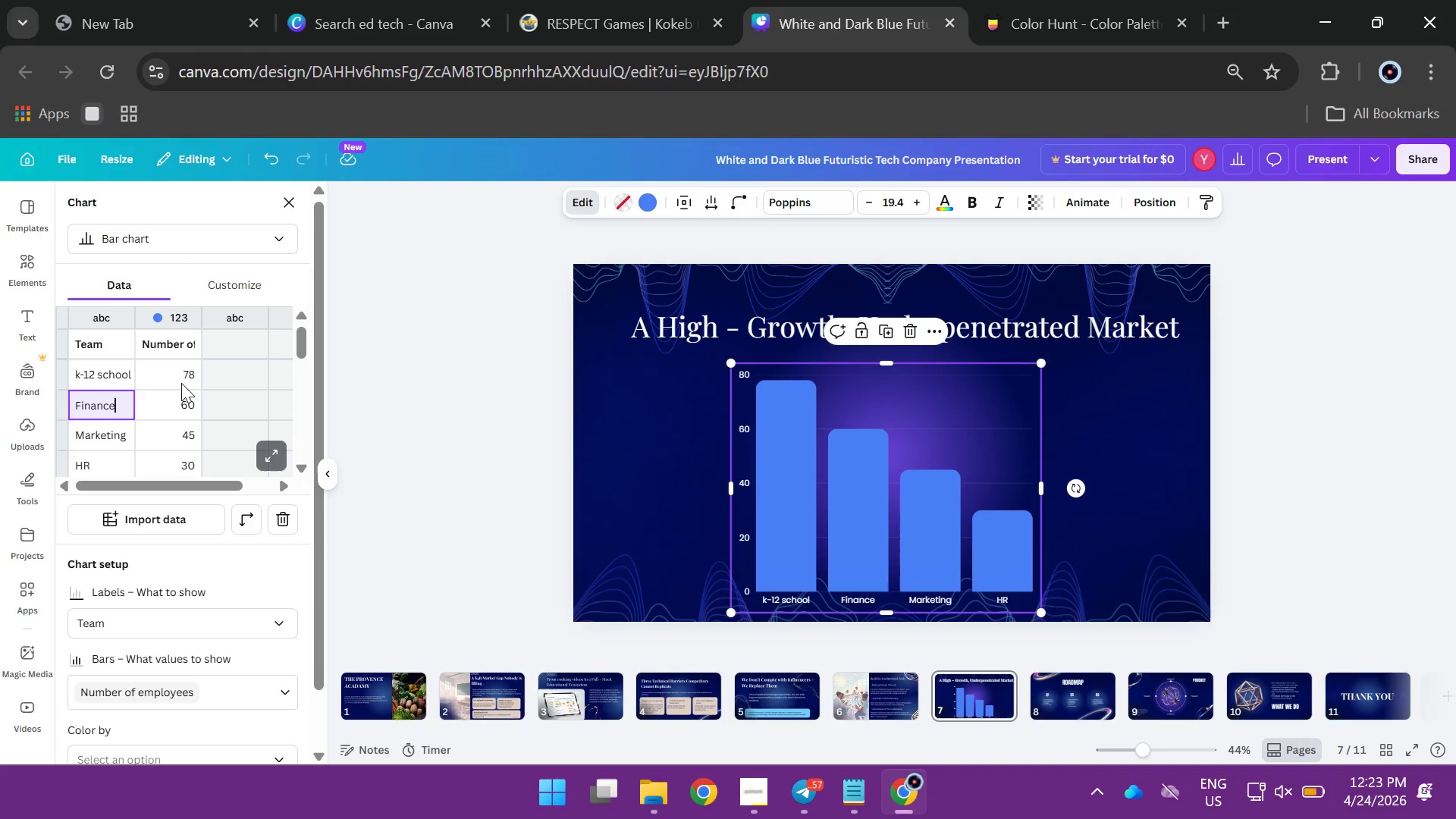 
hold_key(key=Backspace, duration=0.94)
 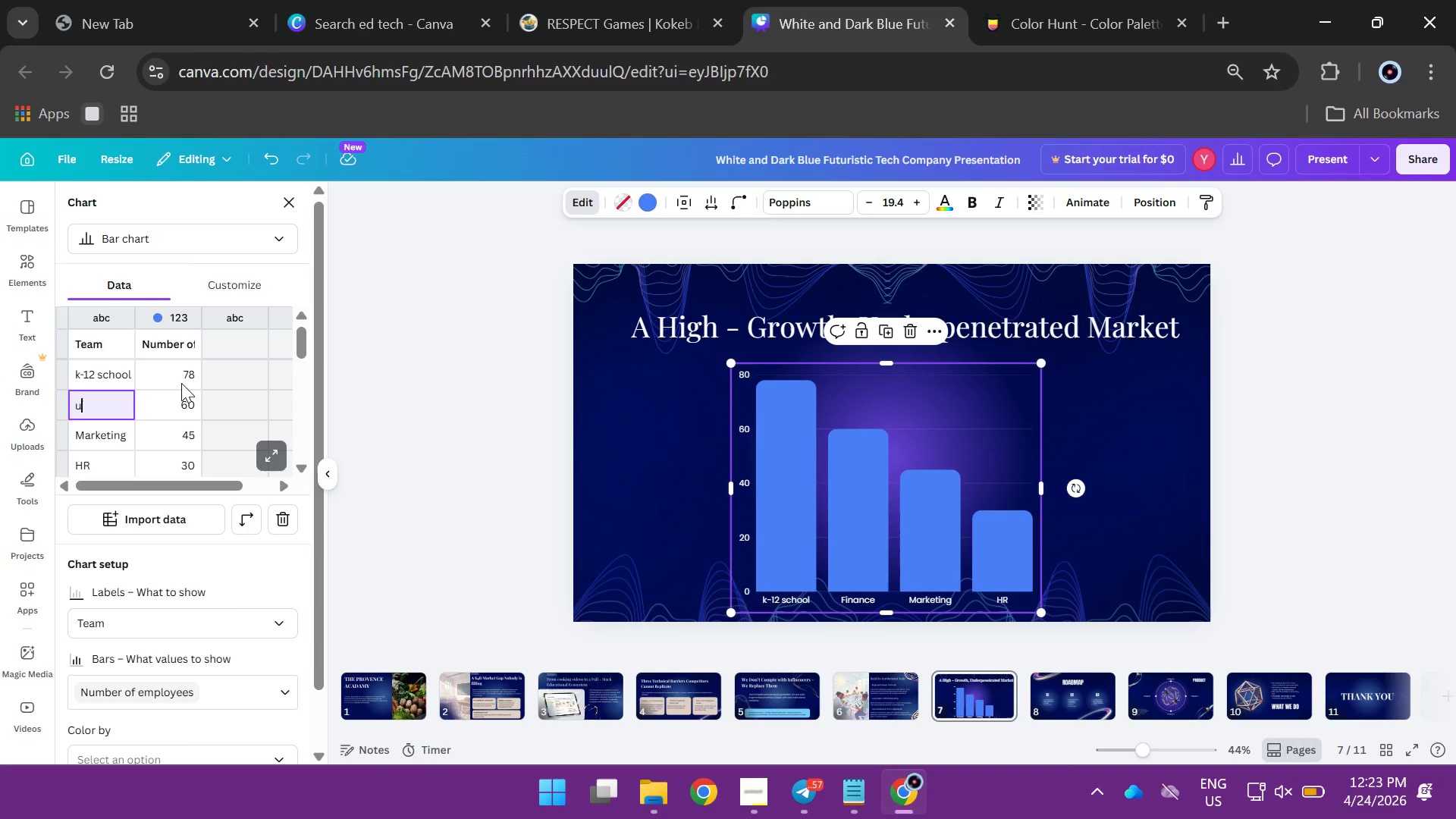 
type(univrsity)
 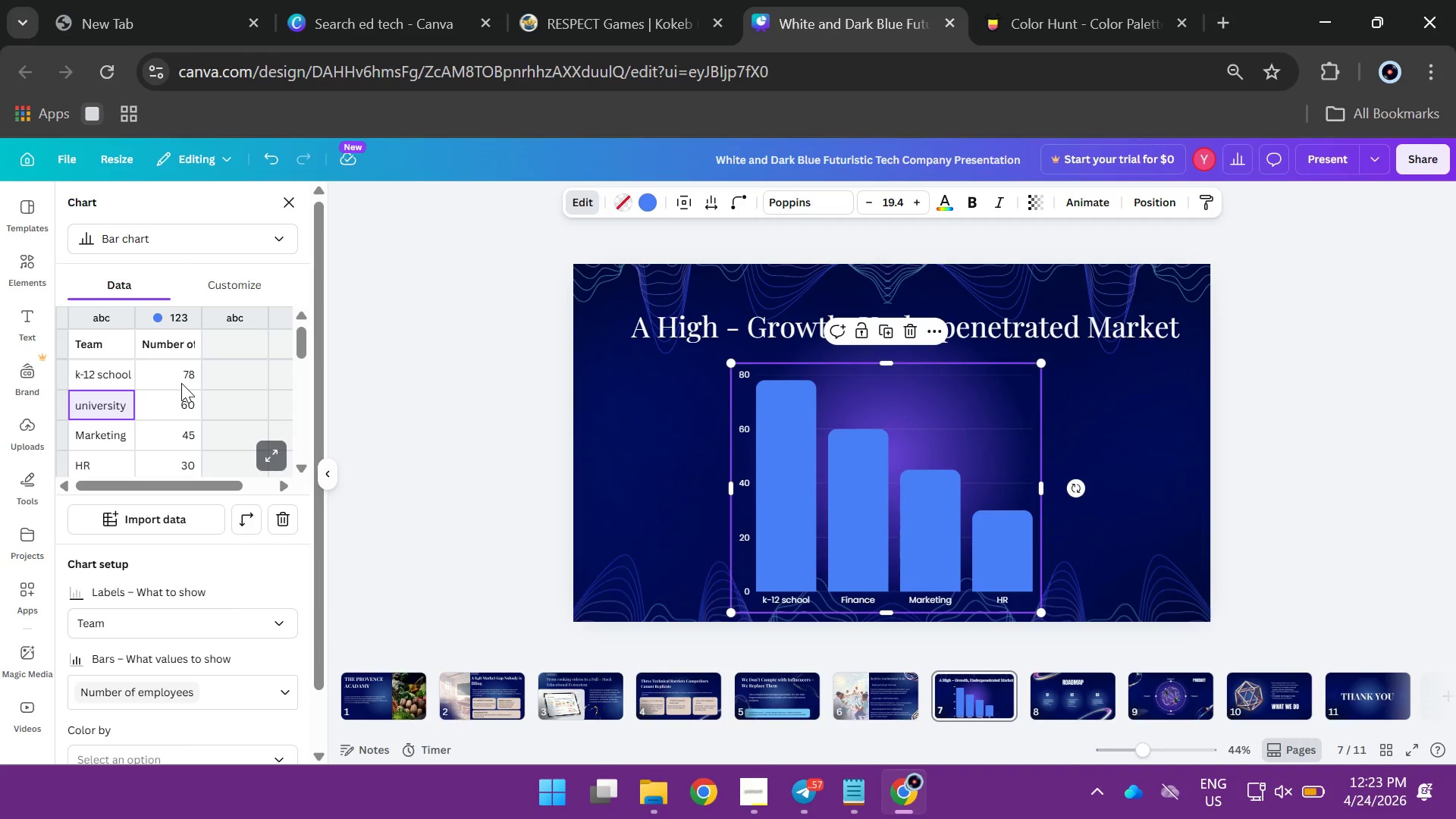 
hold_key(key=E, duration=0.31)
 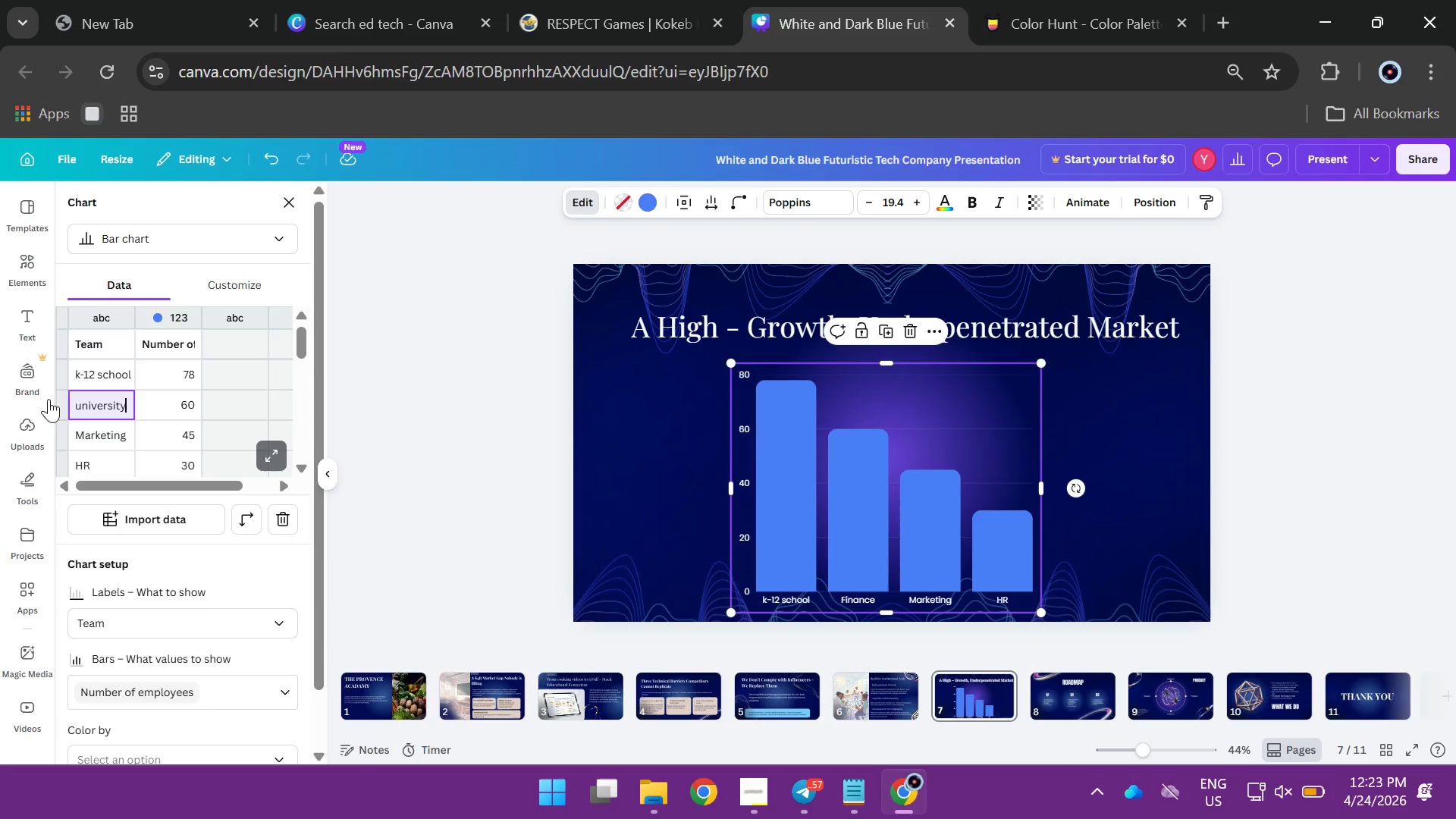 
double_click([98, 437])
 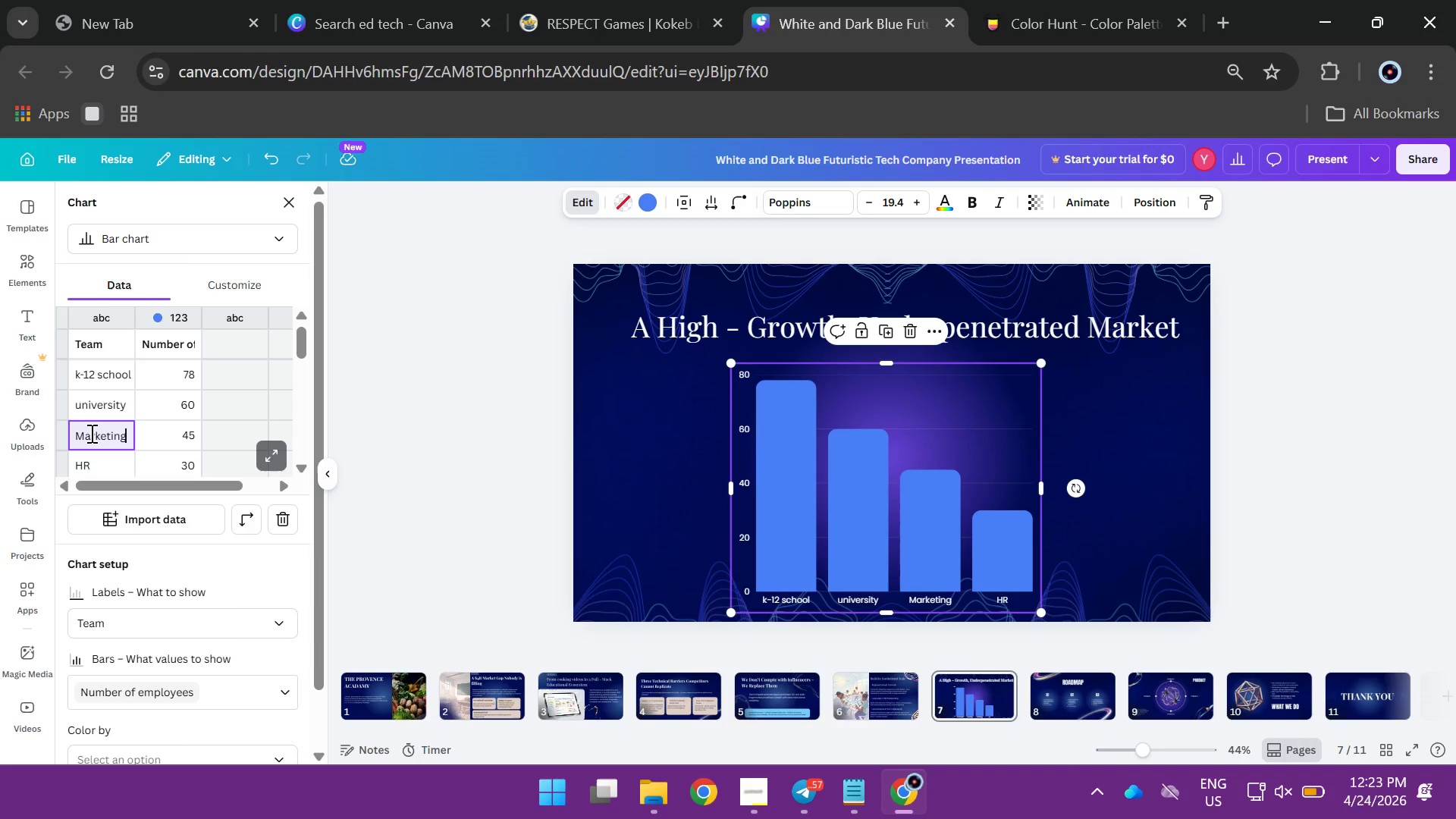 
key(Control+A)
 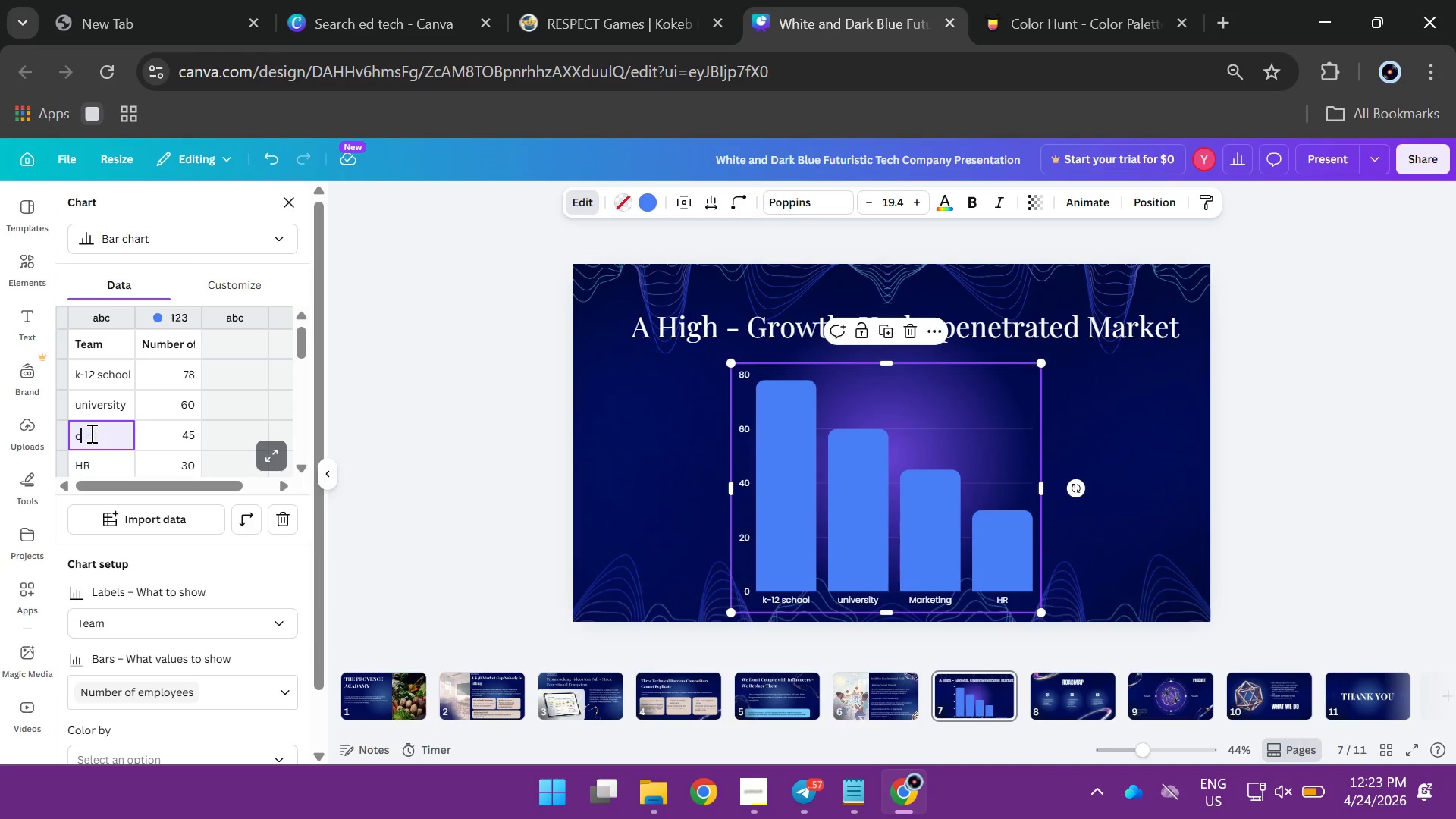 
type(corporate)
 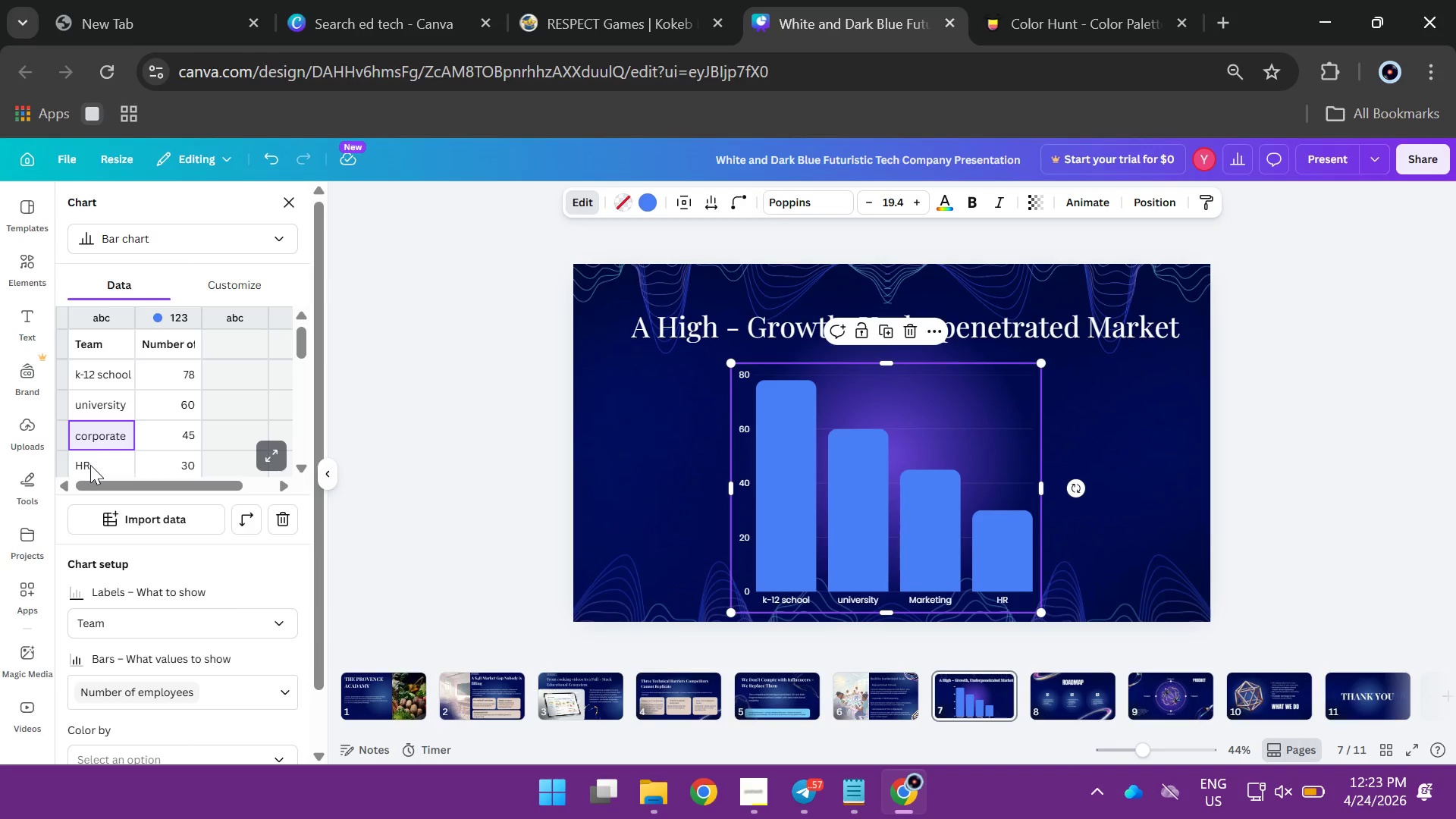 
double_click([90, 465])
 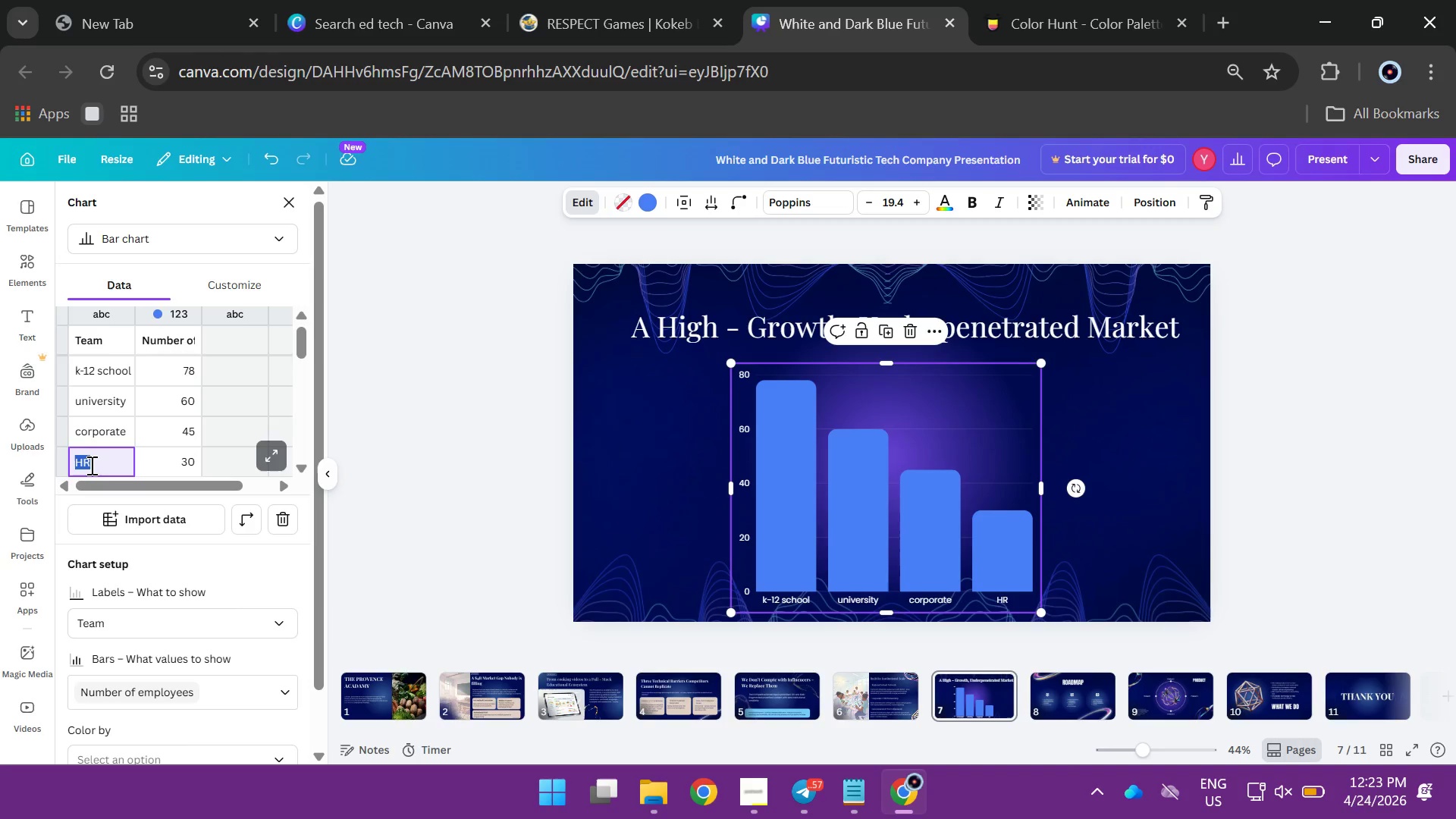 
triple_click([90, 465])
 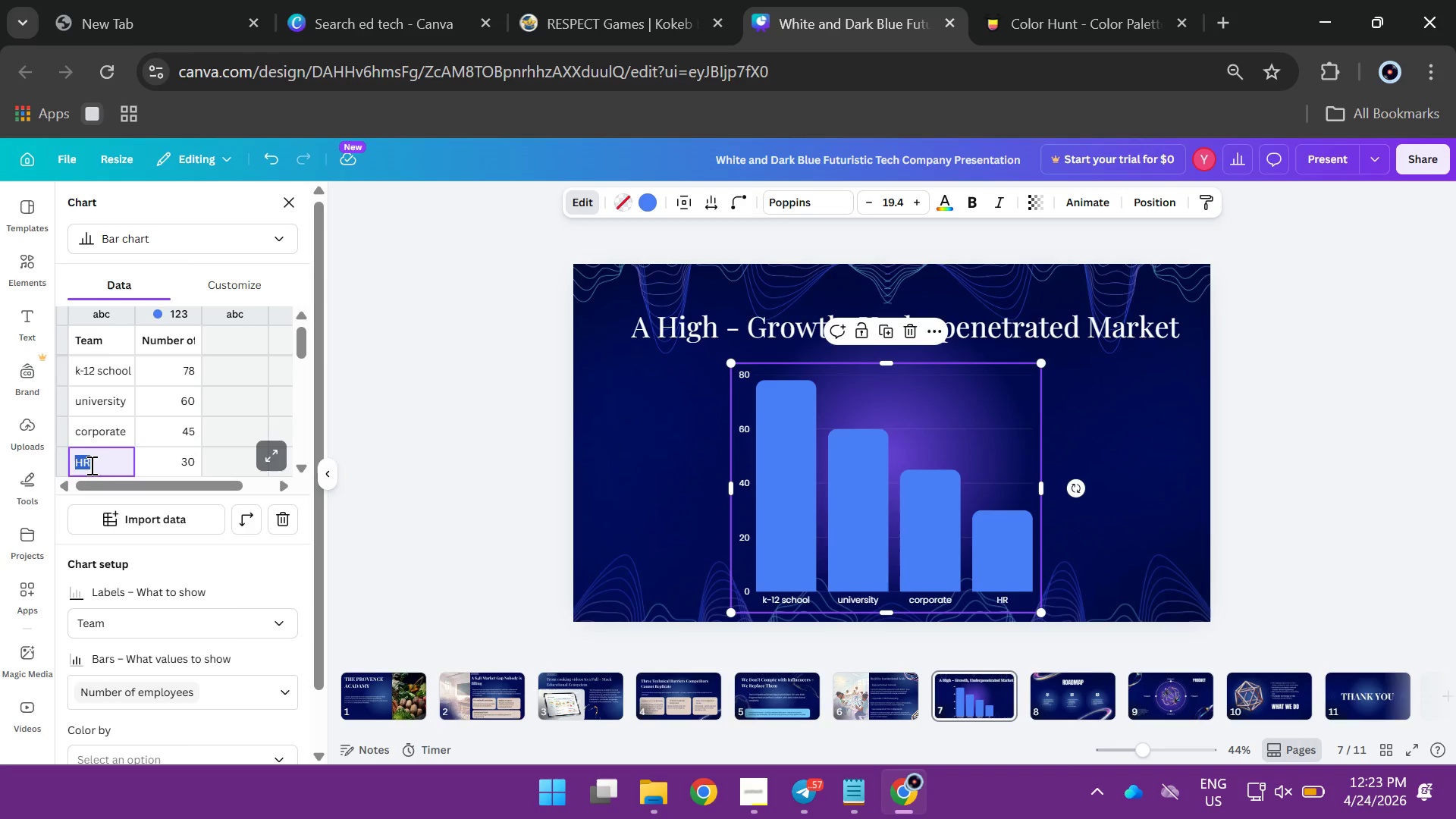 
type(Governments )
 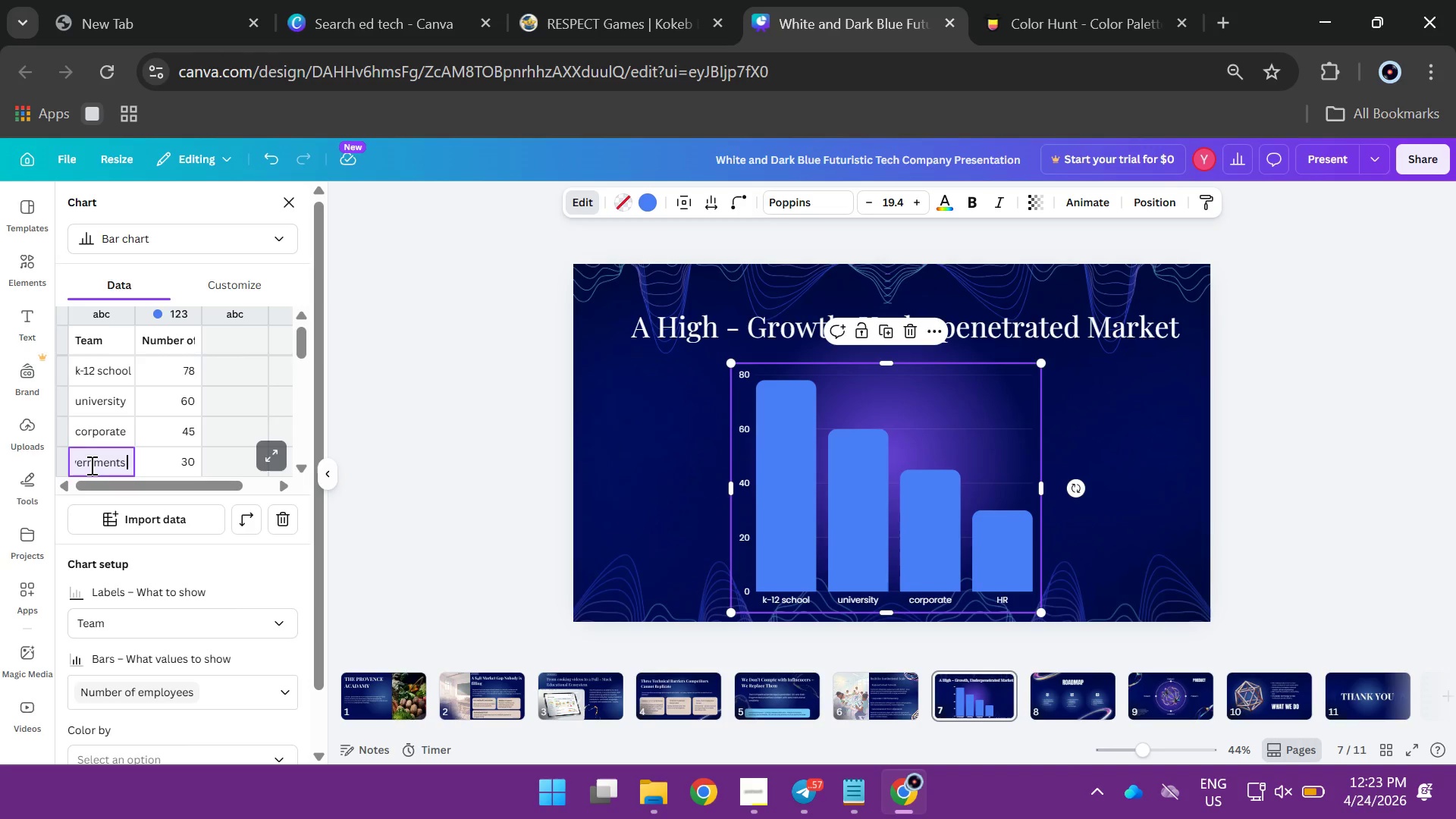 
key(Enter)
 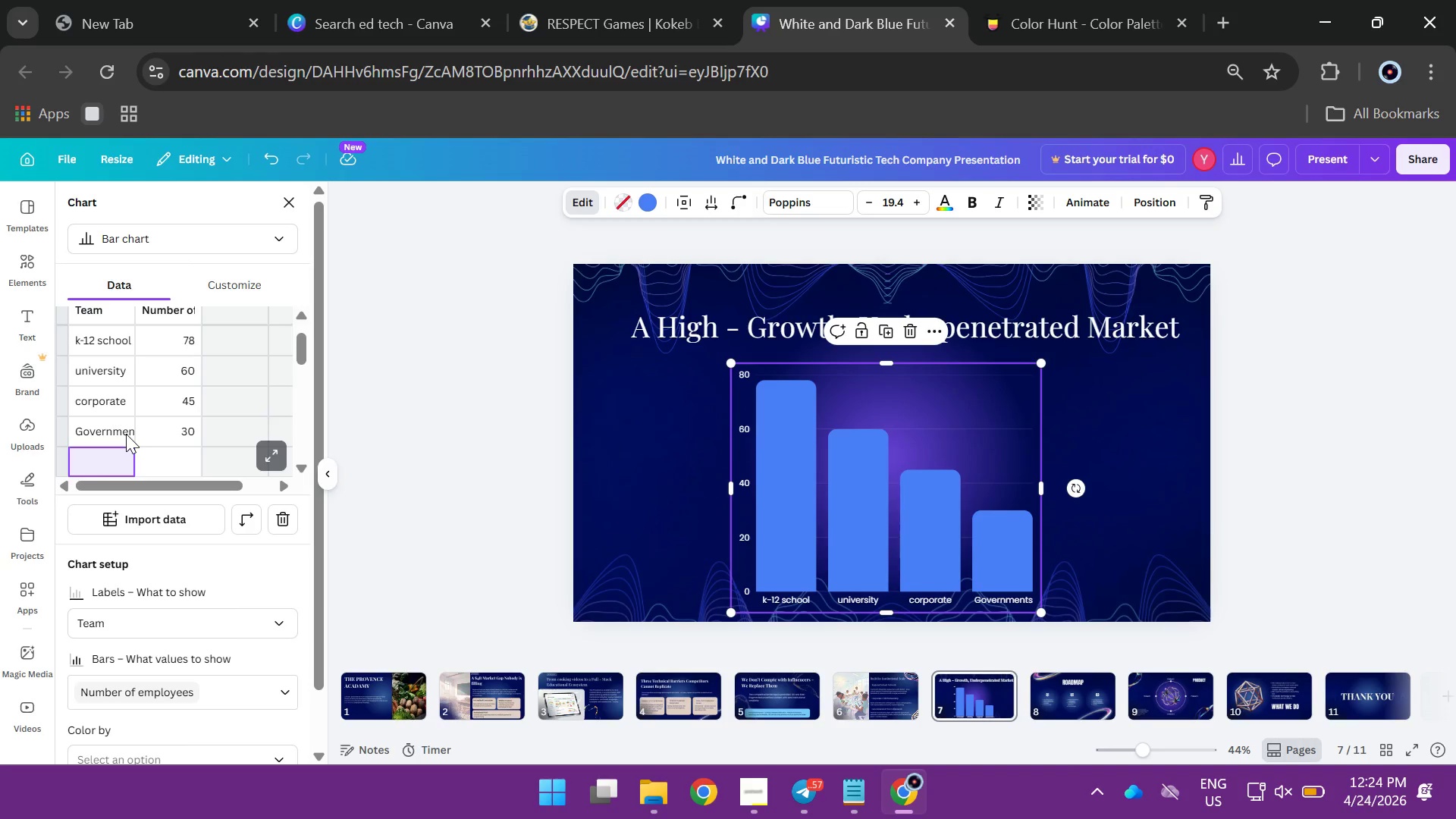 
wait(6.94)
 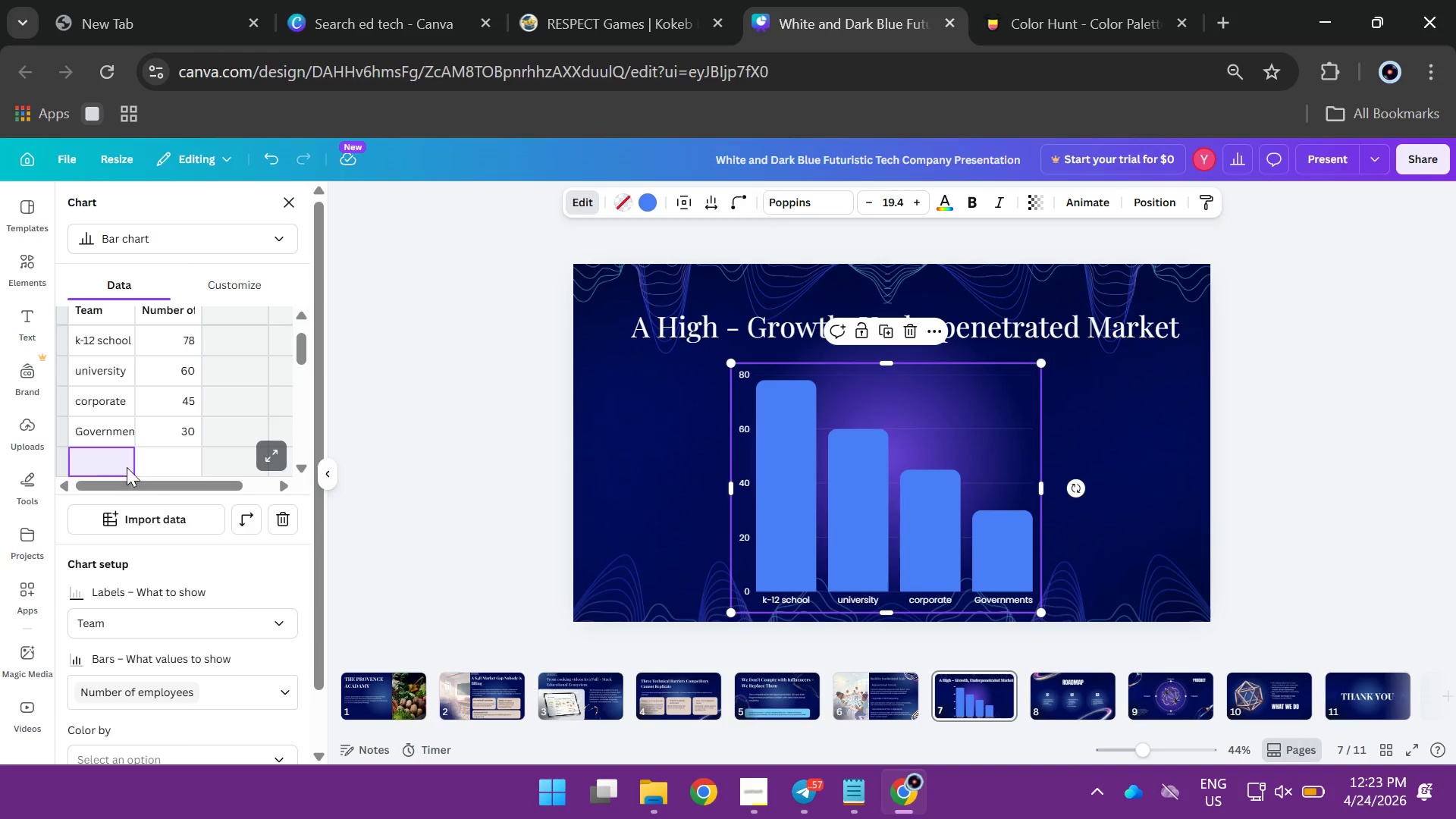 
scroll: coordinate [171, 341], scroll_direction: up, amount: 1.0
 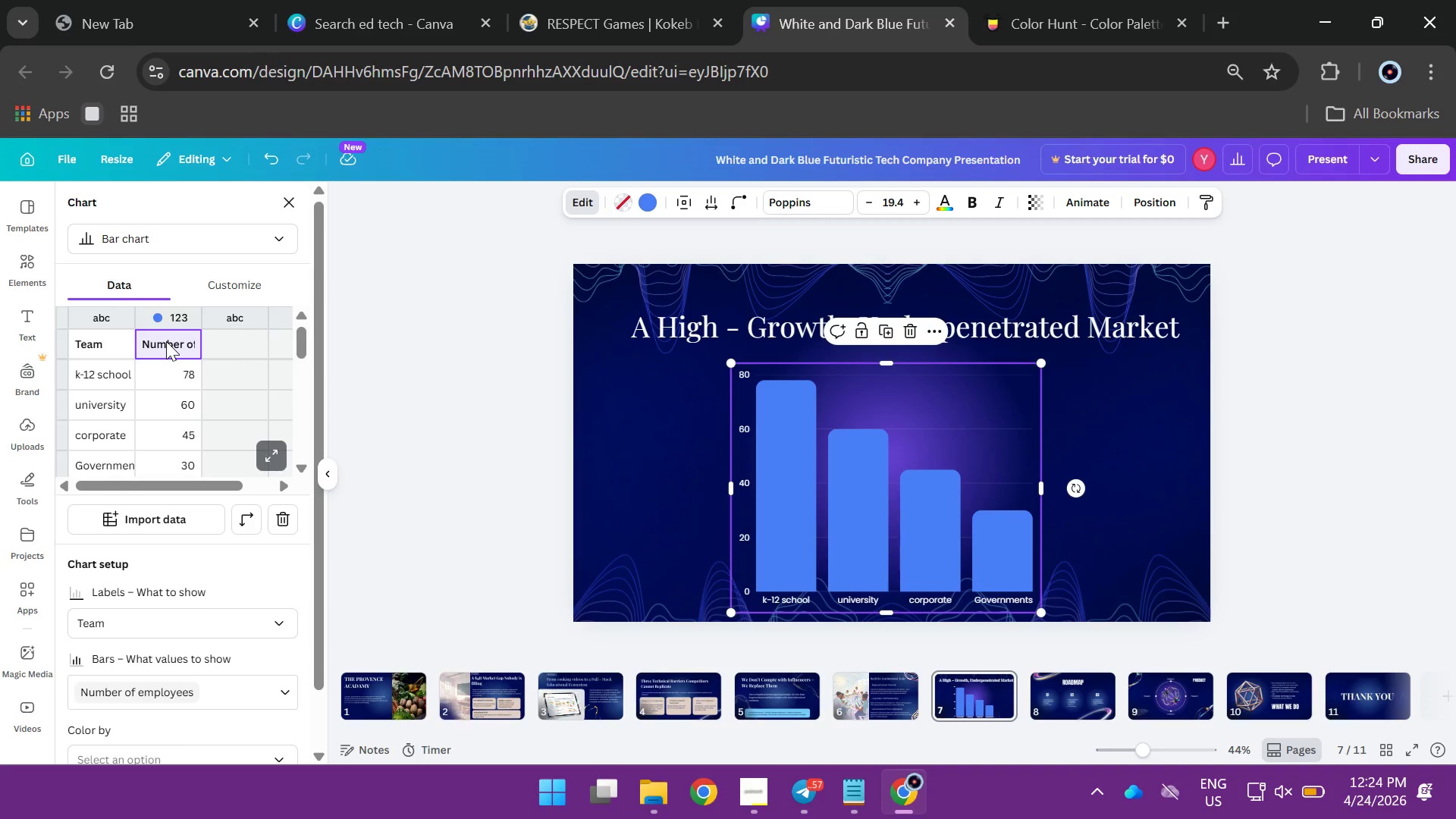 
double_click([166, 341])
 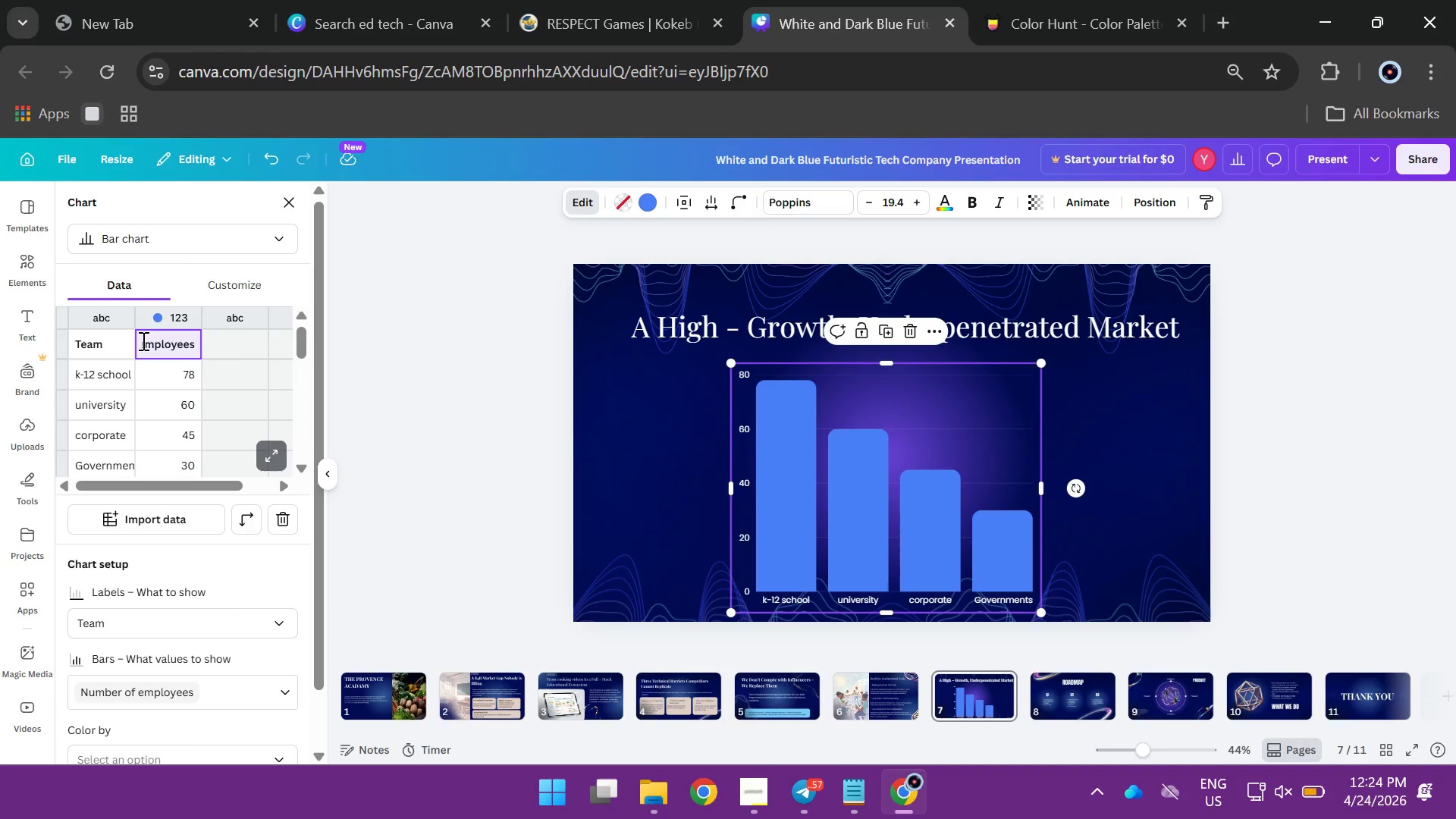 
wait(5.69)
 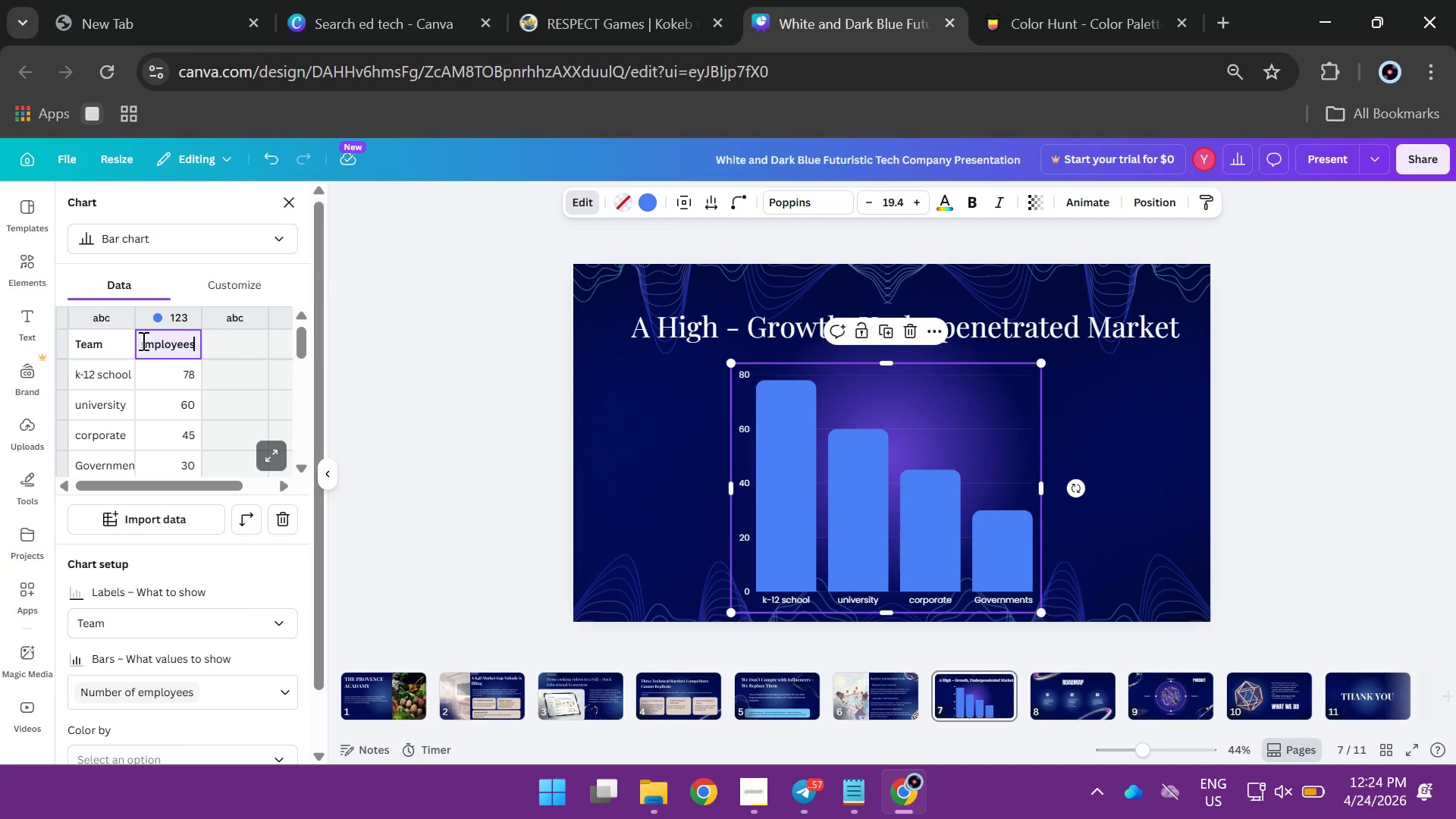 
left_click_drag(start_coordinate=[141, 340], to_coordinate=[197, 342])
 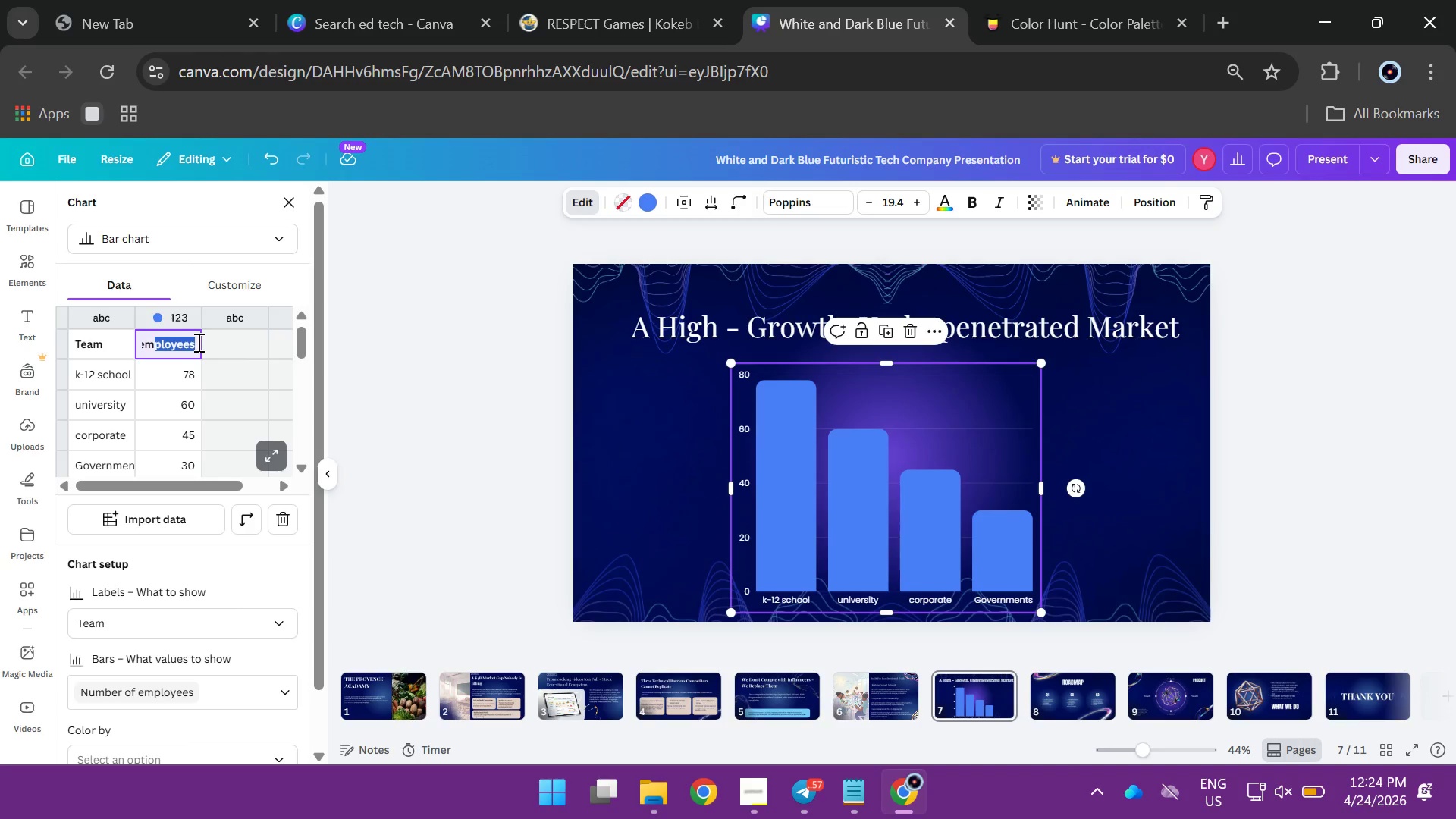 
key(Control+A)
 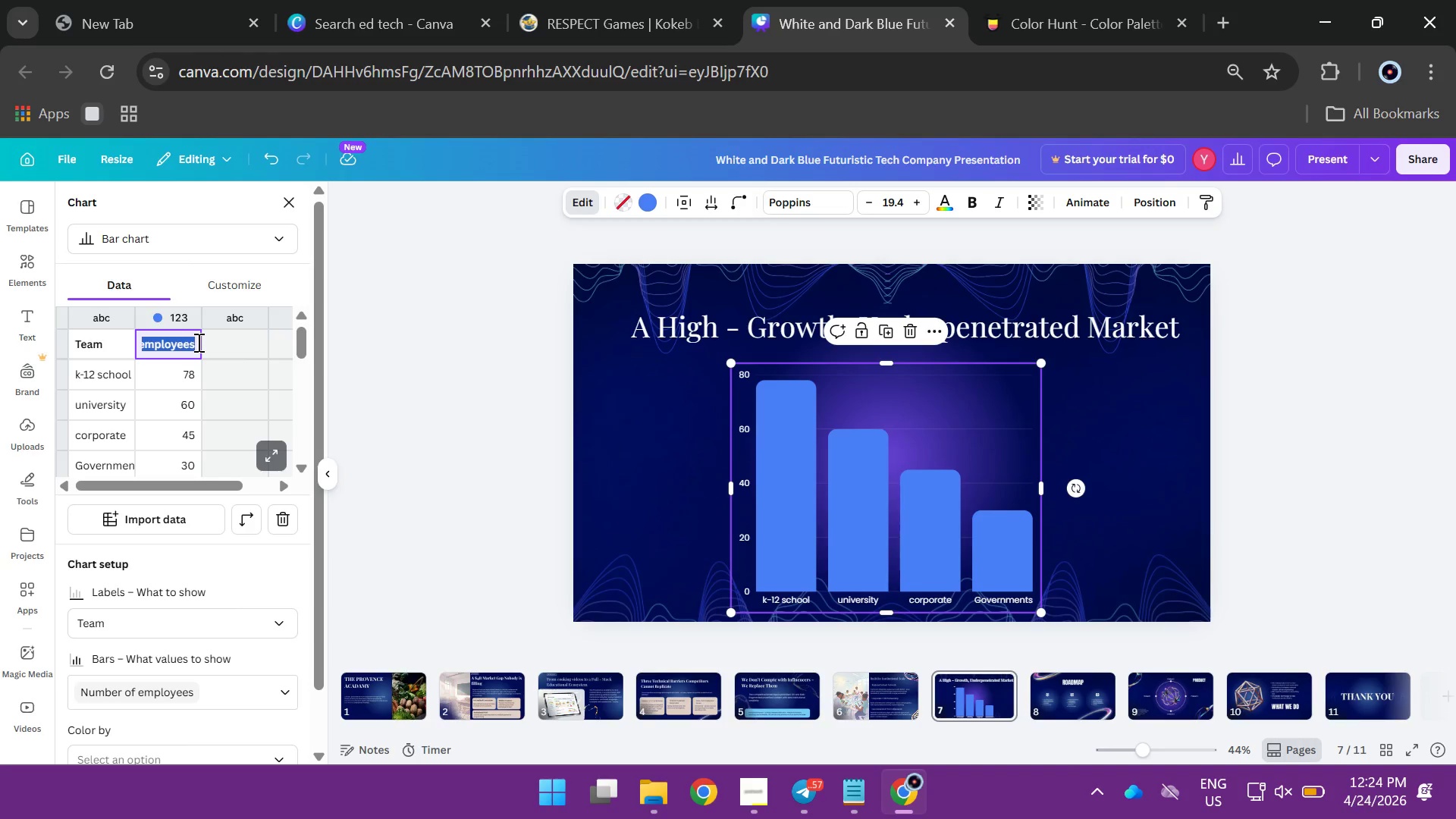 
type(Au)
 